 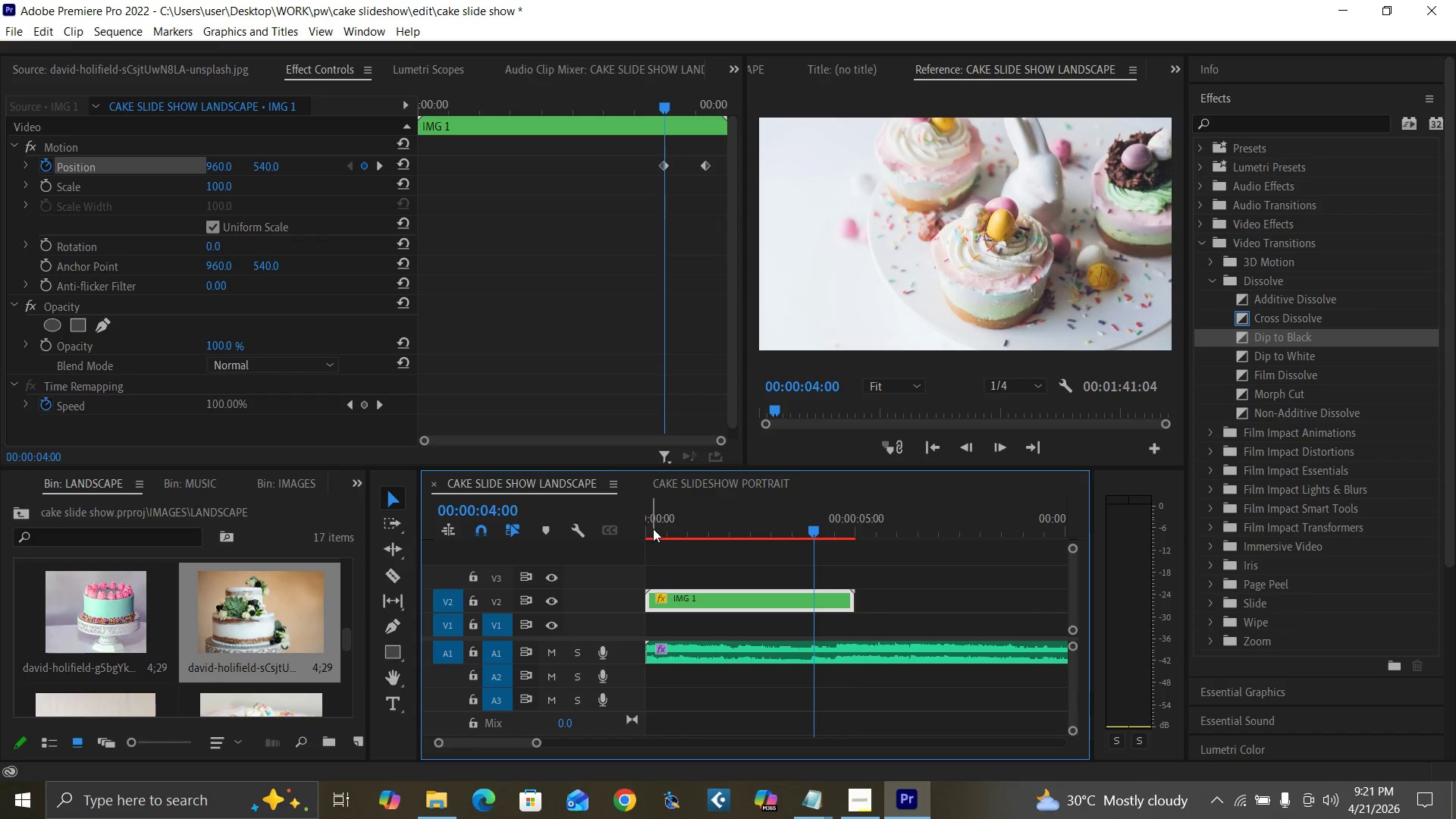 
double_click([78, 613])
 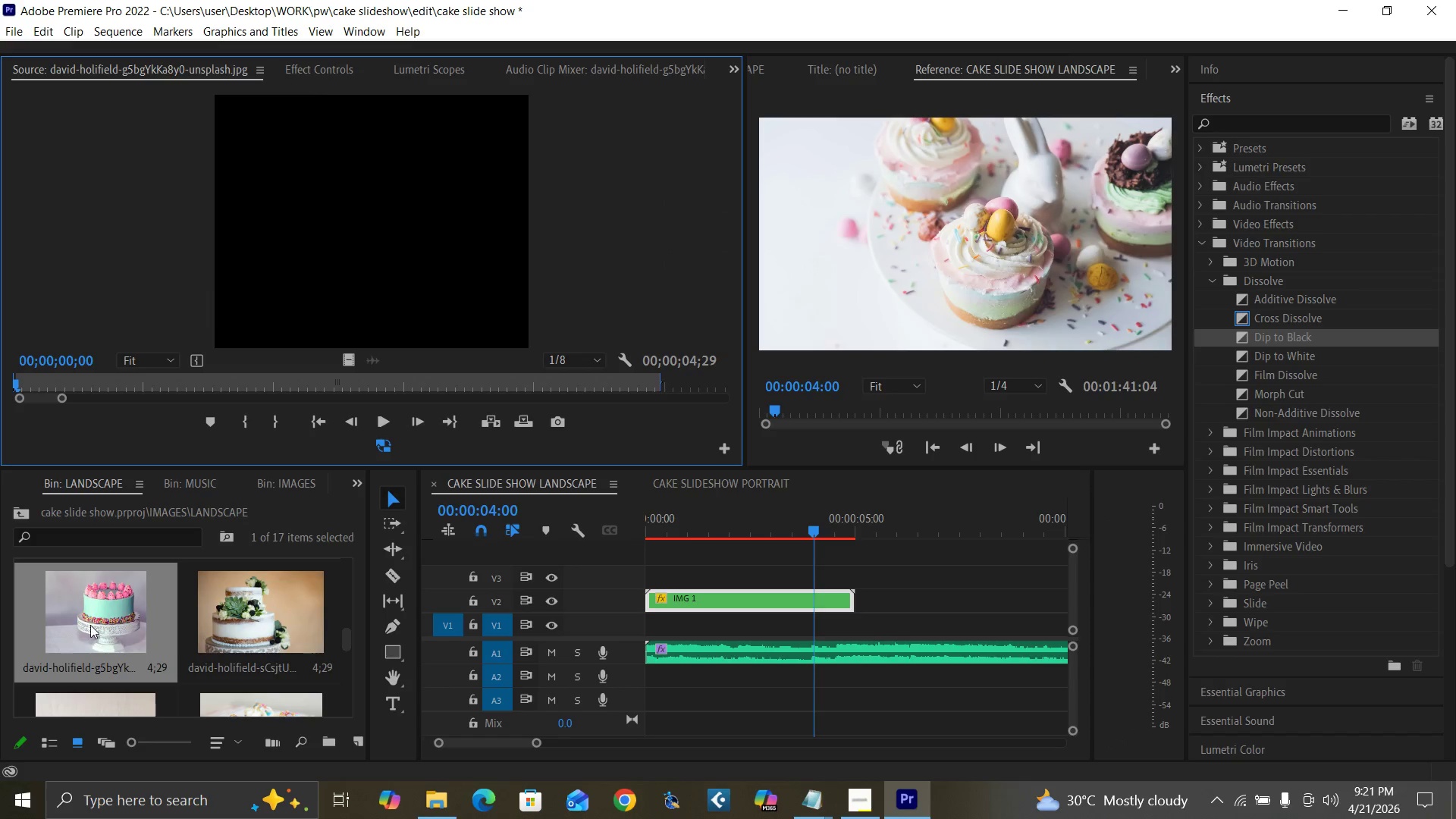 
left_click_drag(start_coordinate=[87, 626], to_coordinate=[632, 566])
 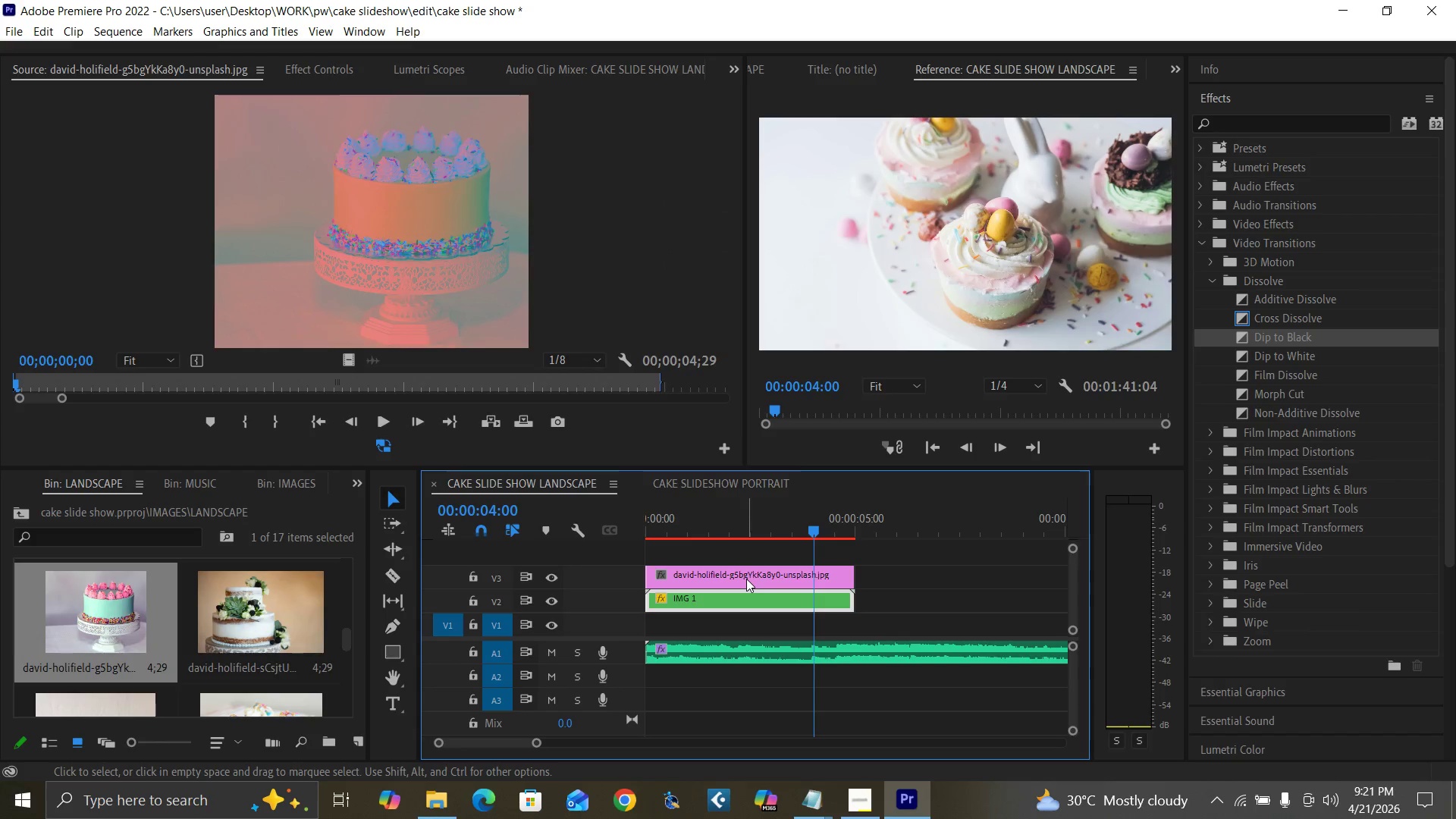 
left_click([746, 579])
 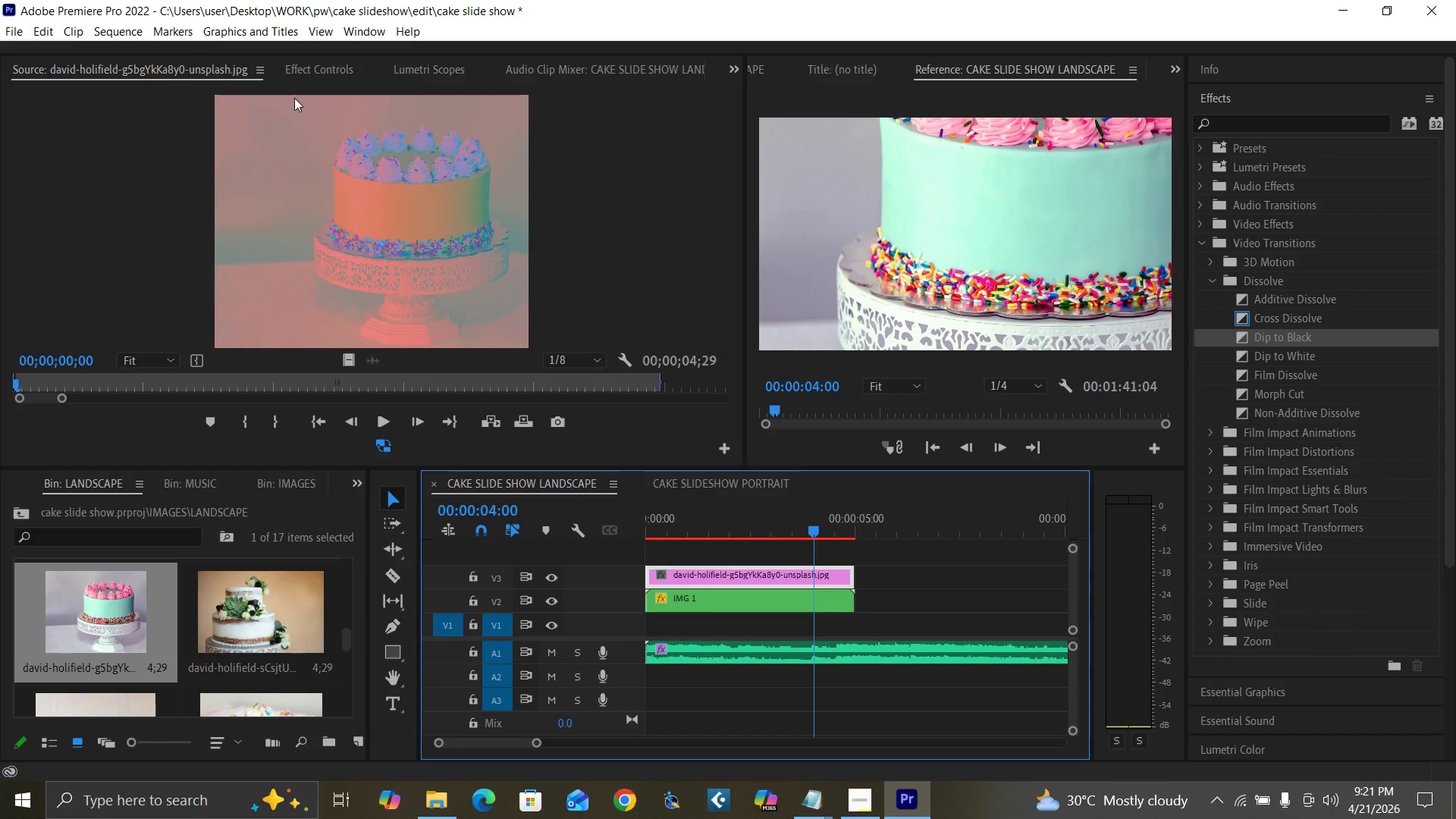 
left_click([317, 69])
 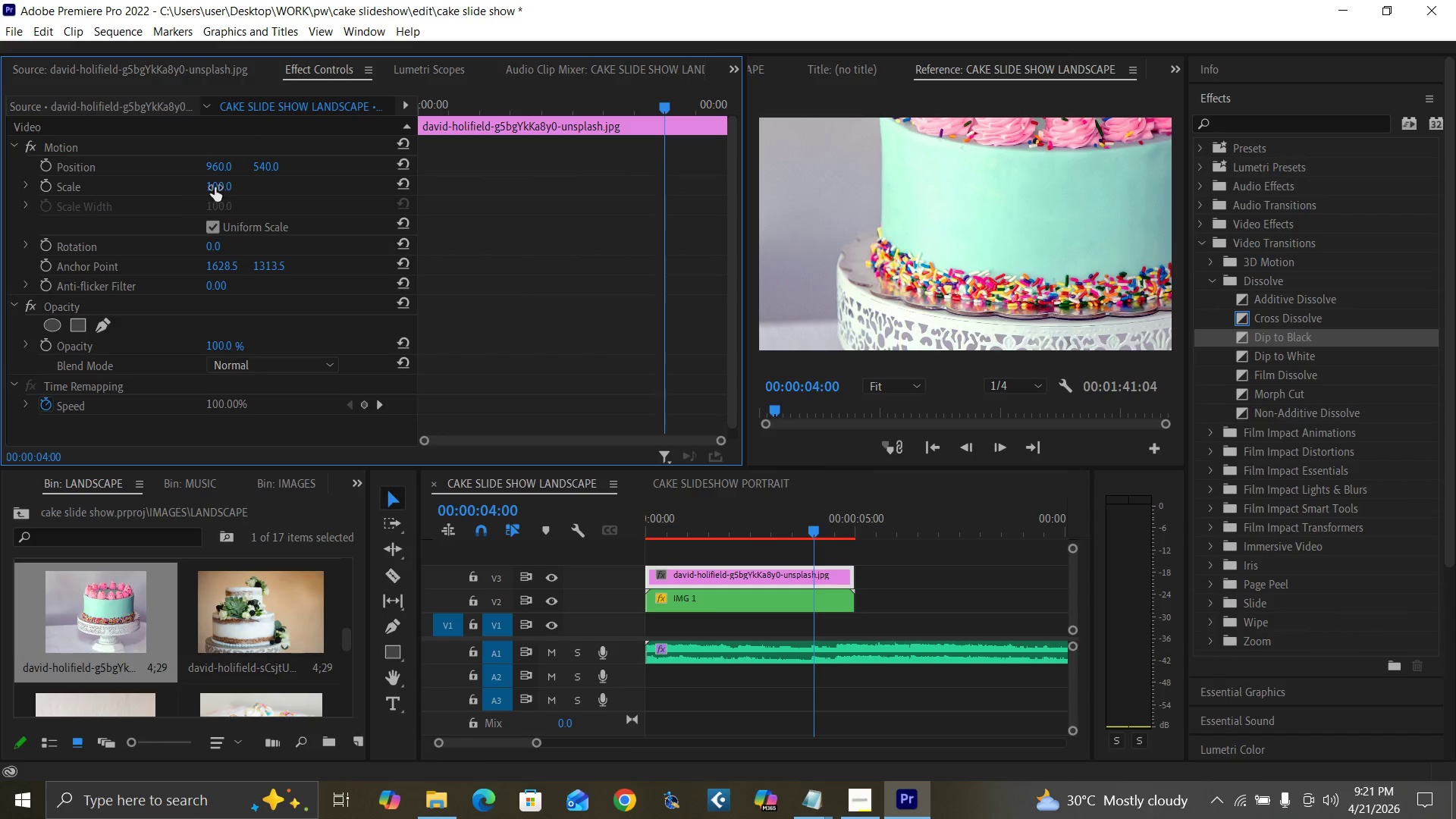 
left_click([215, 186])
 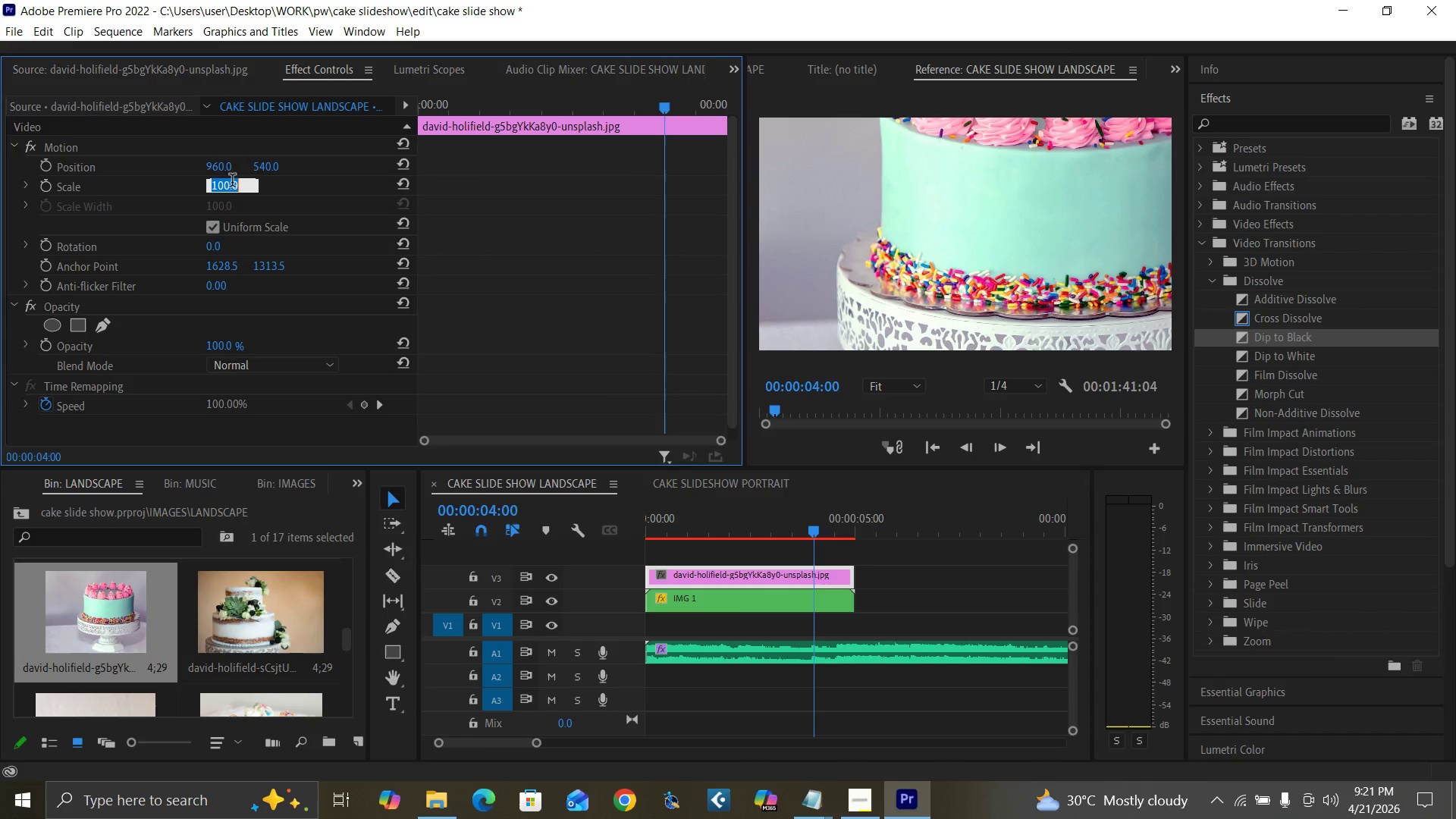 
type(55)
 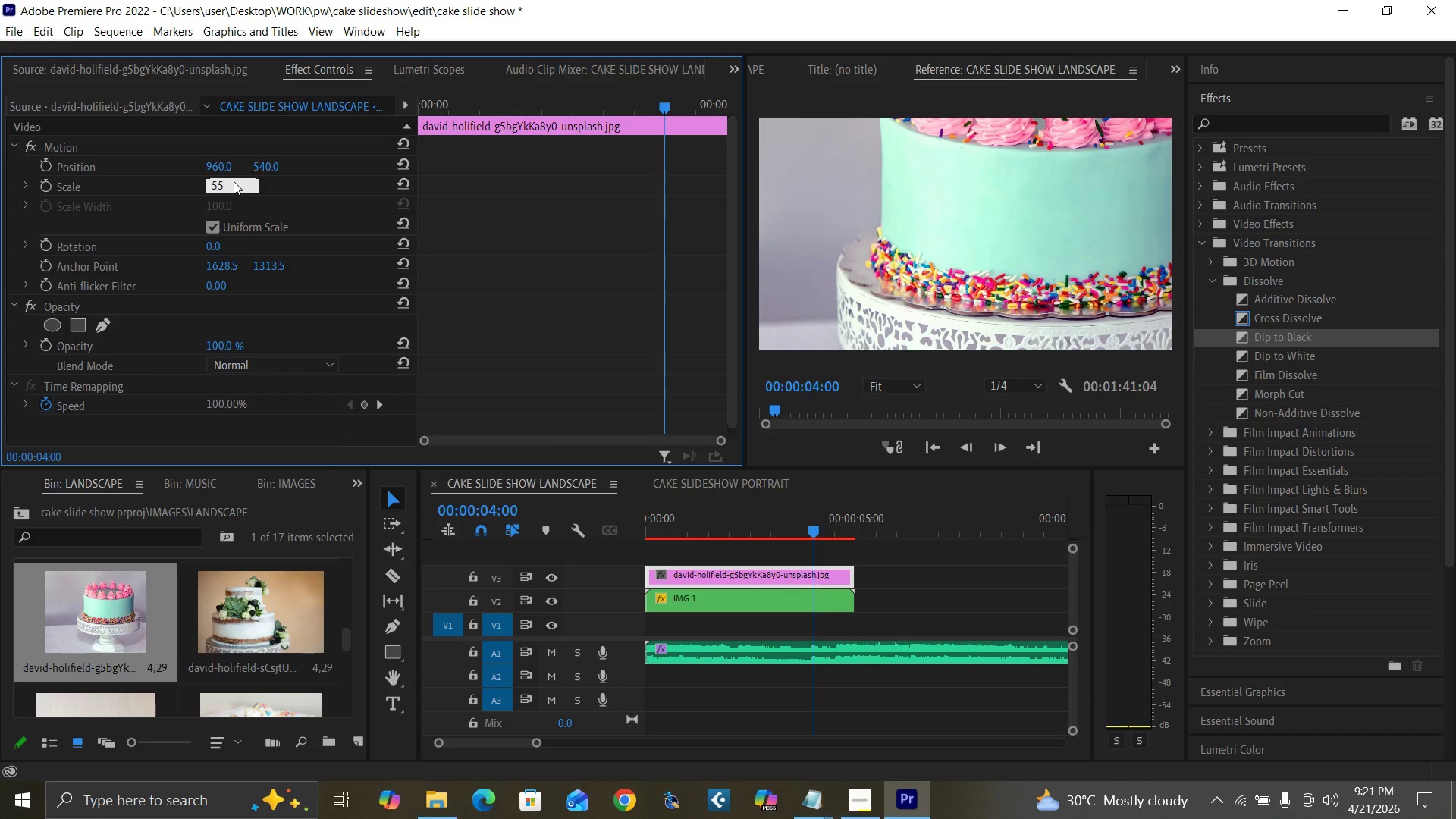 
key(Enter)
 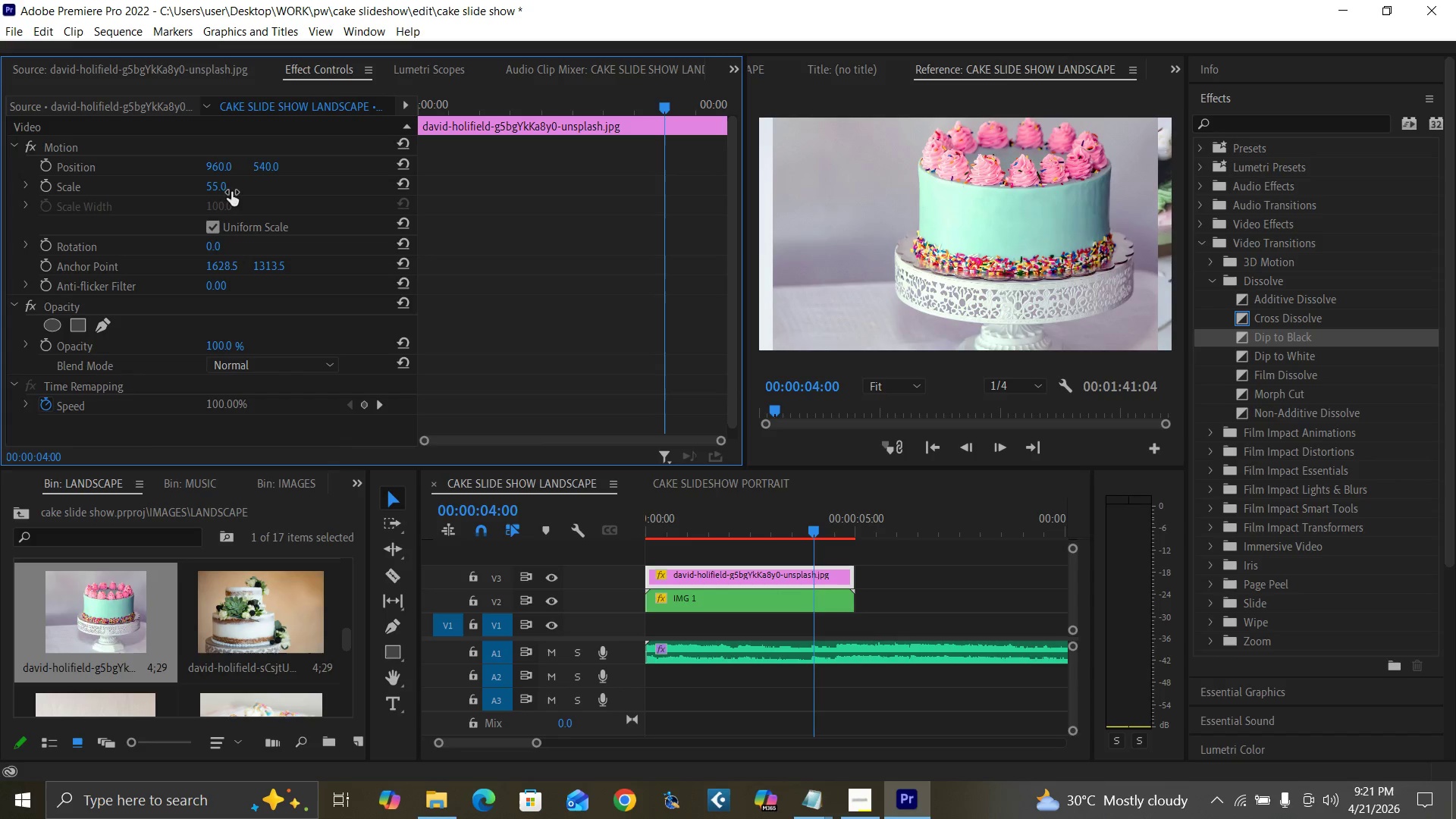 
left_click([216, 184])
 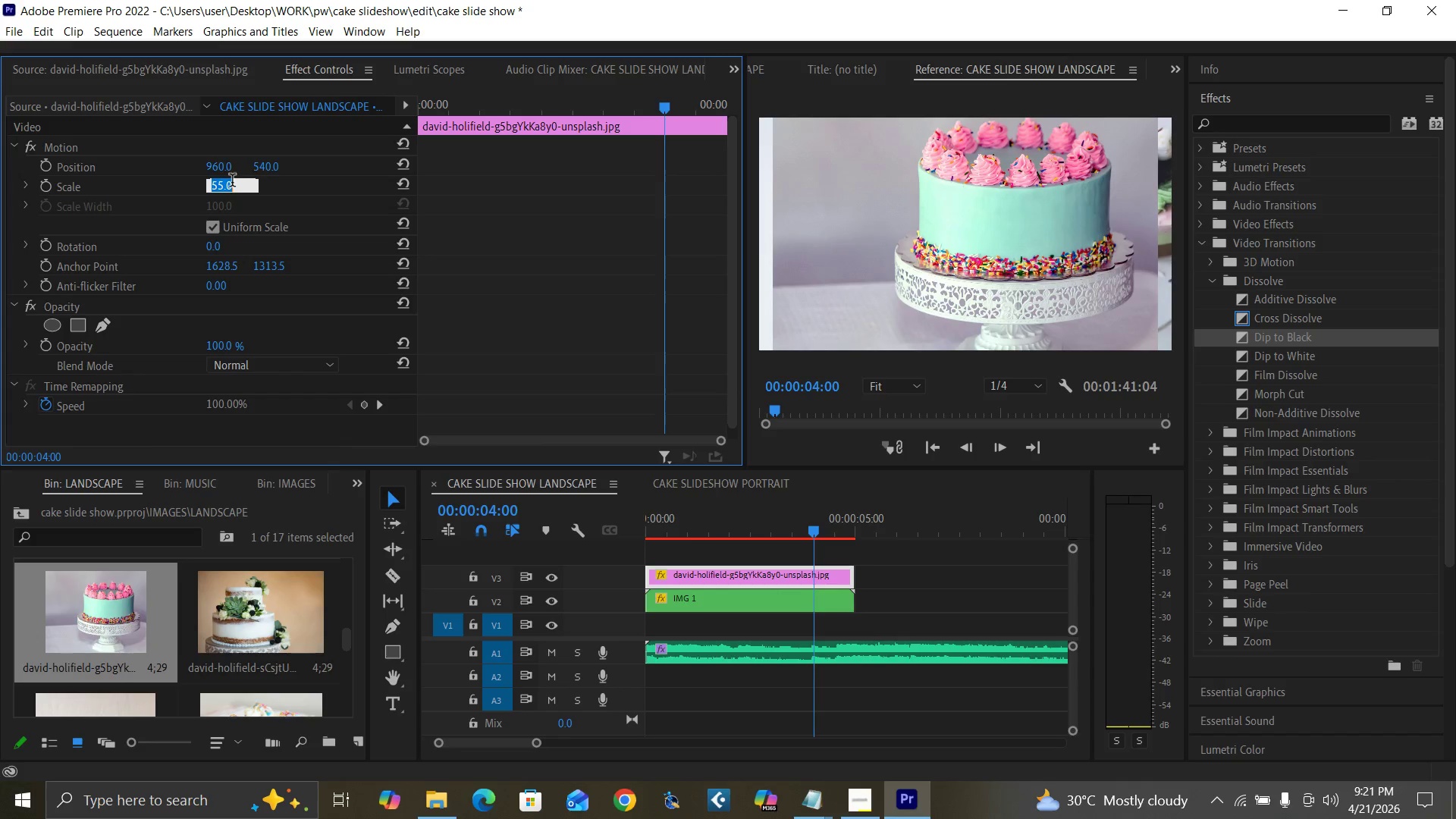 
type(60)
 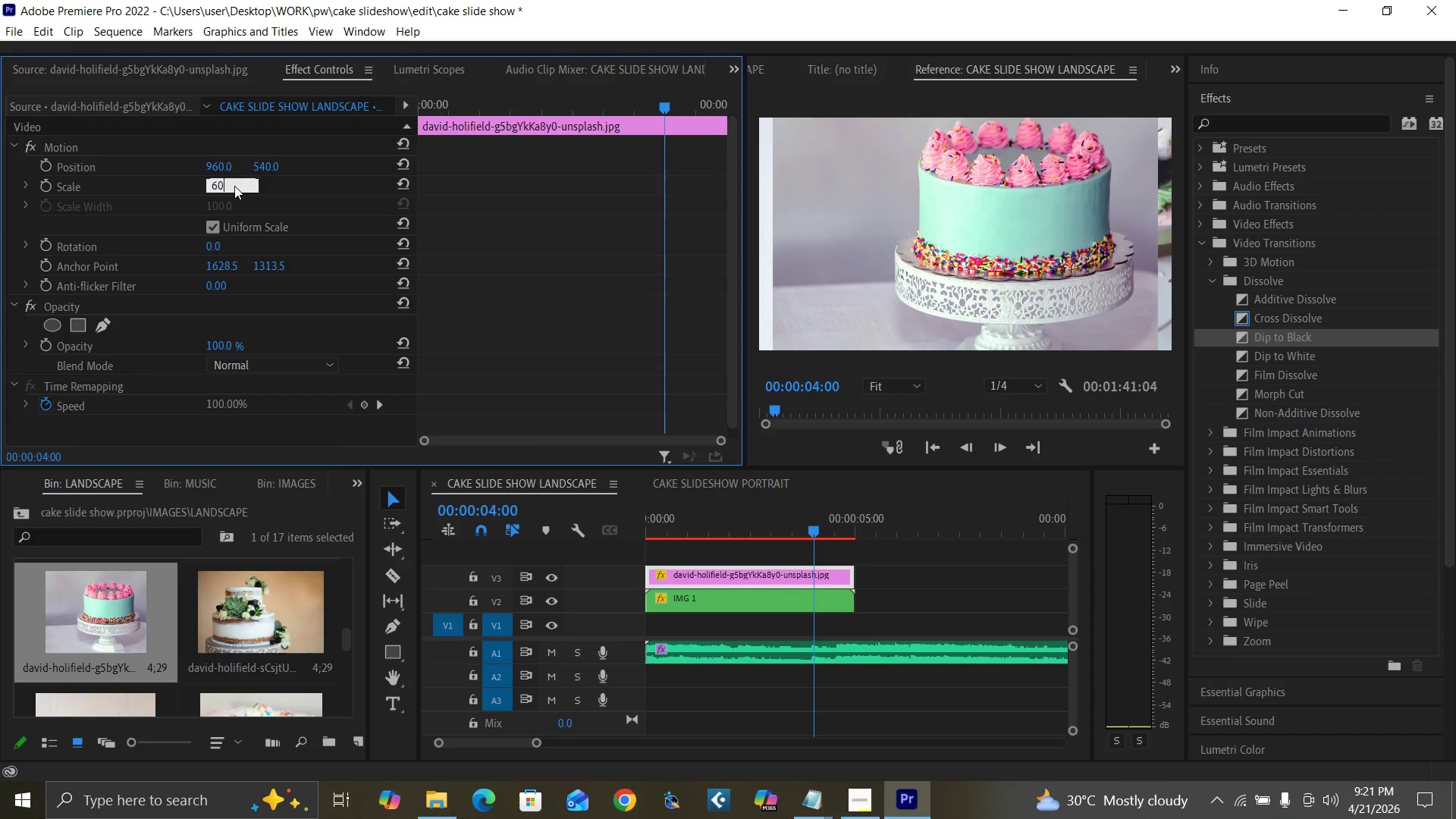 
key(Enter)
 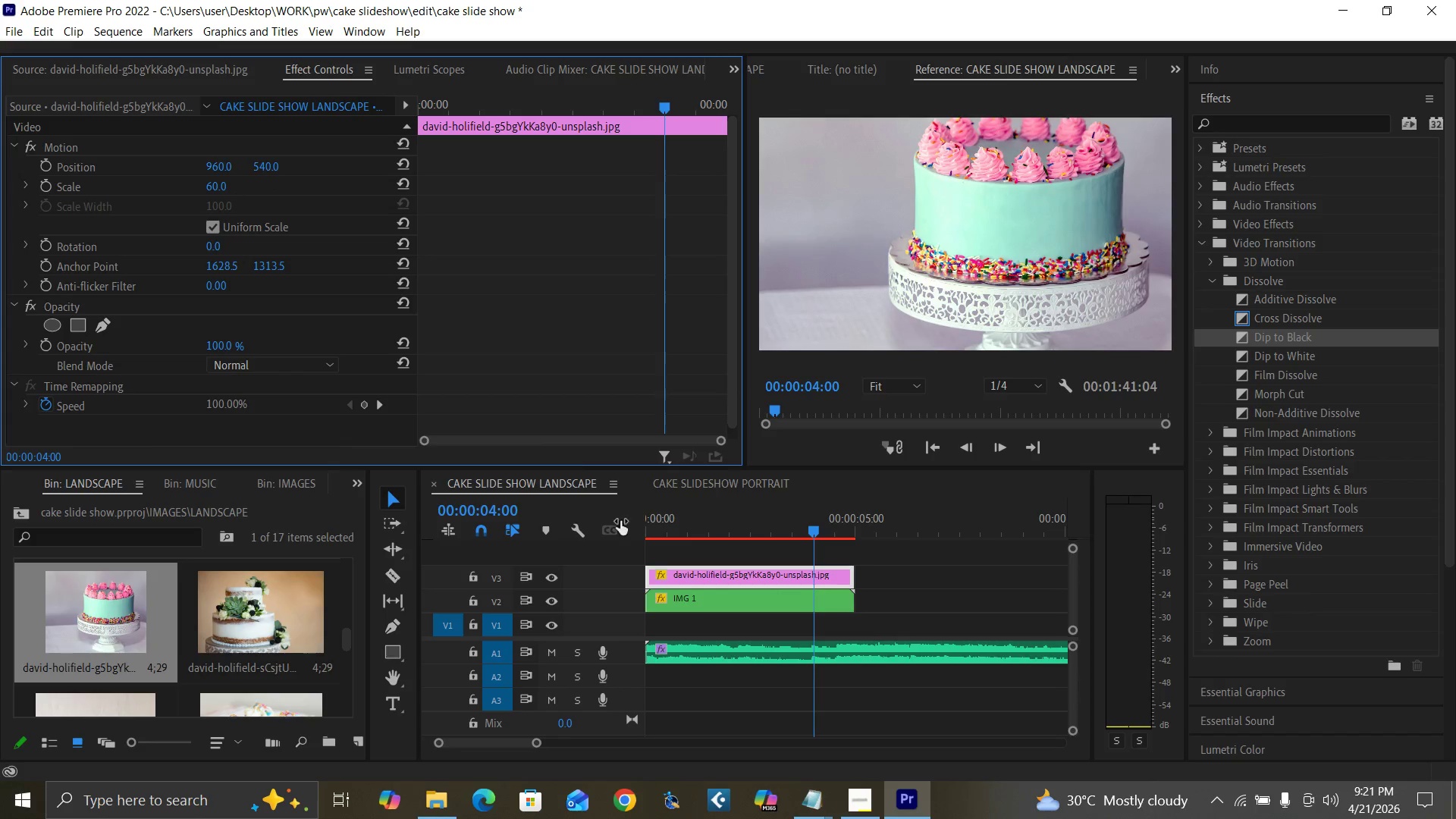 
double_click([741, 595])
 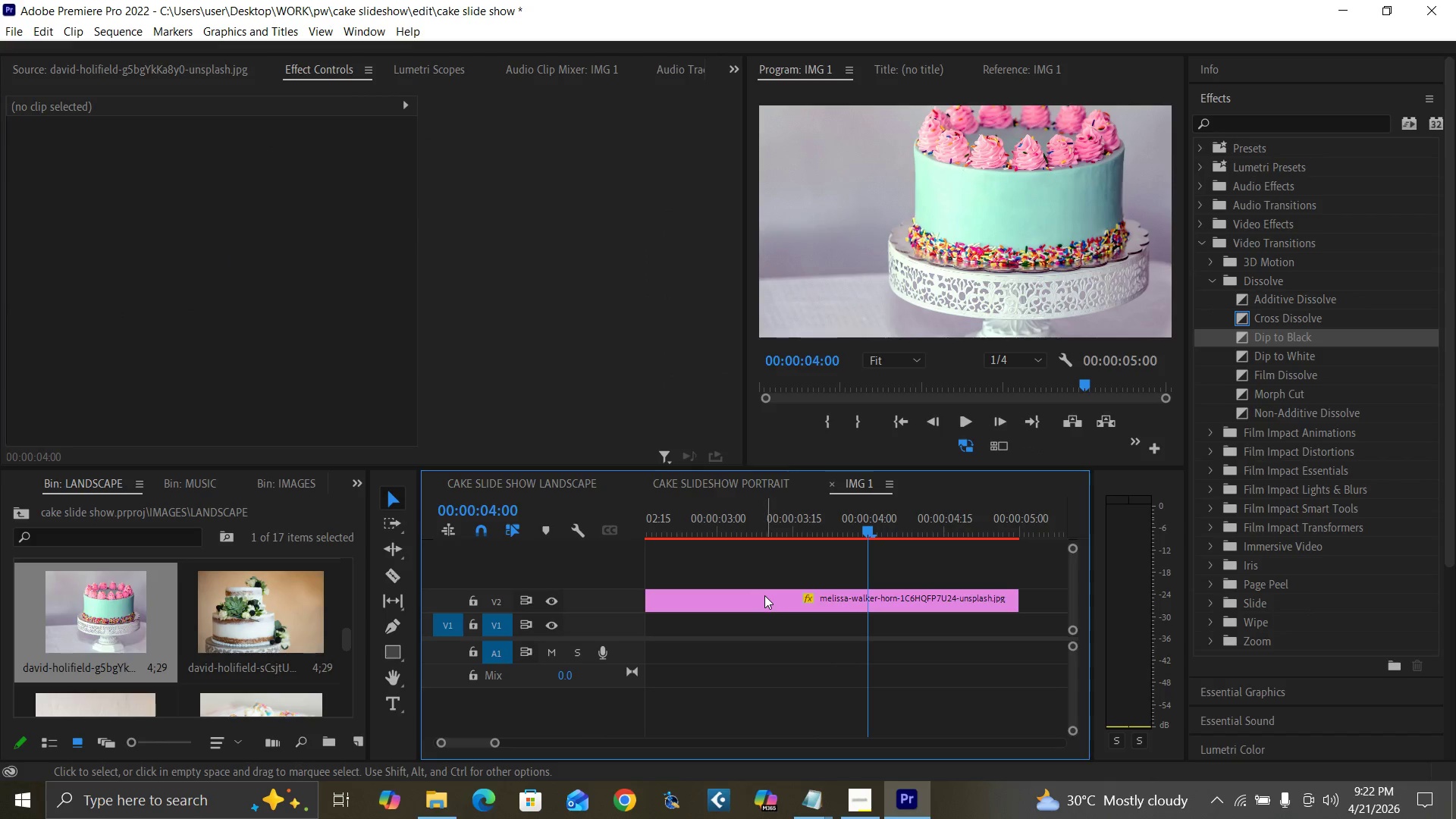 
left_click([764, 595])
 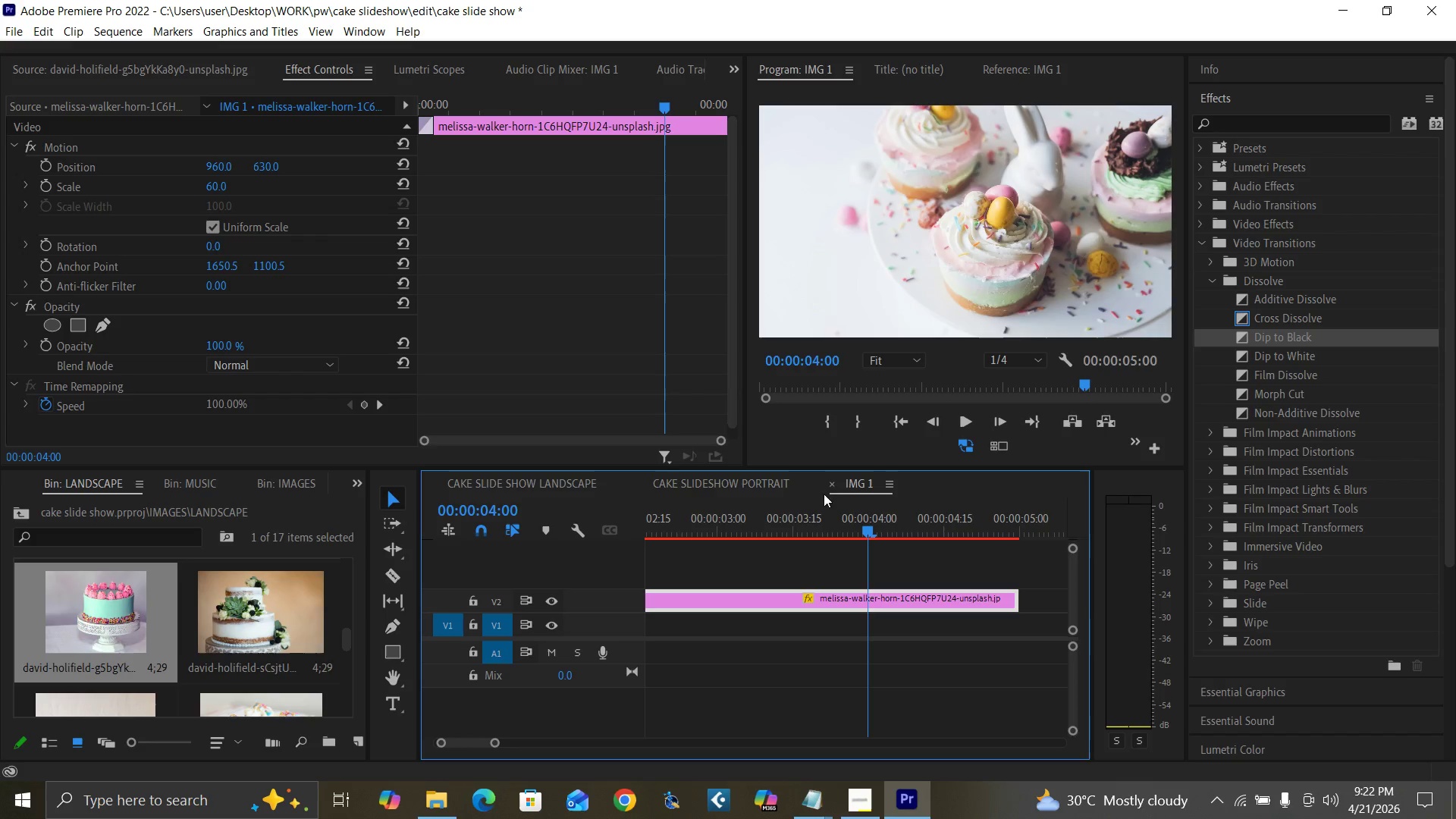 
key(Enter)
 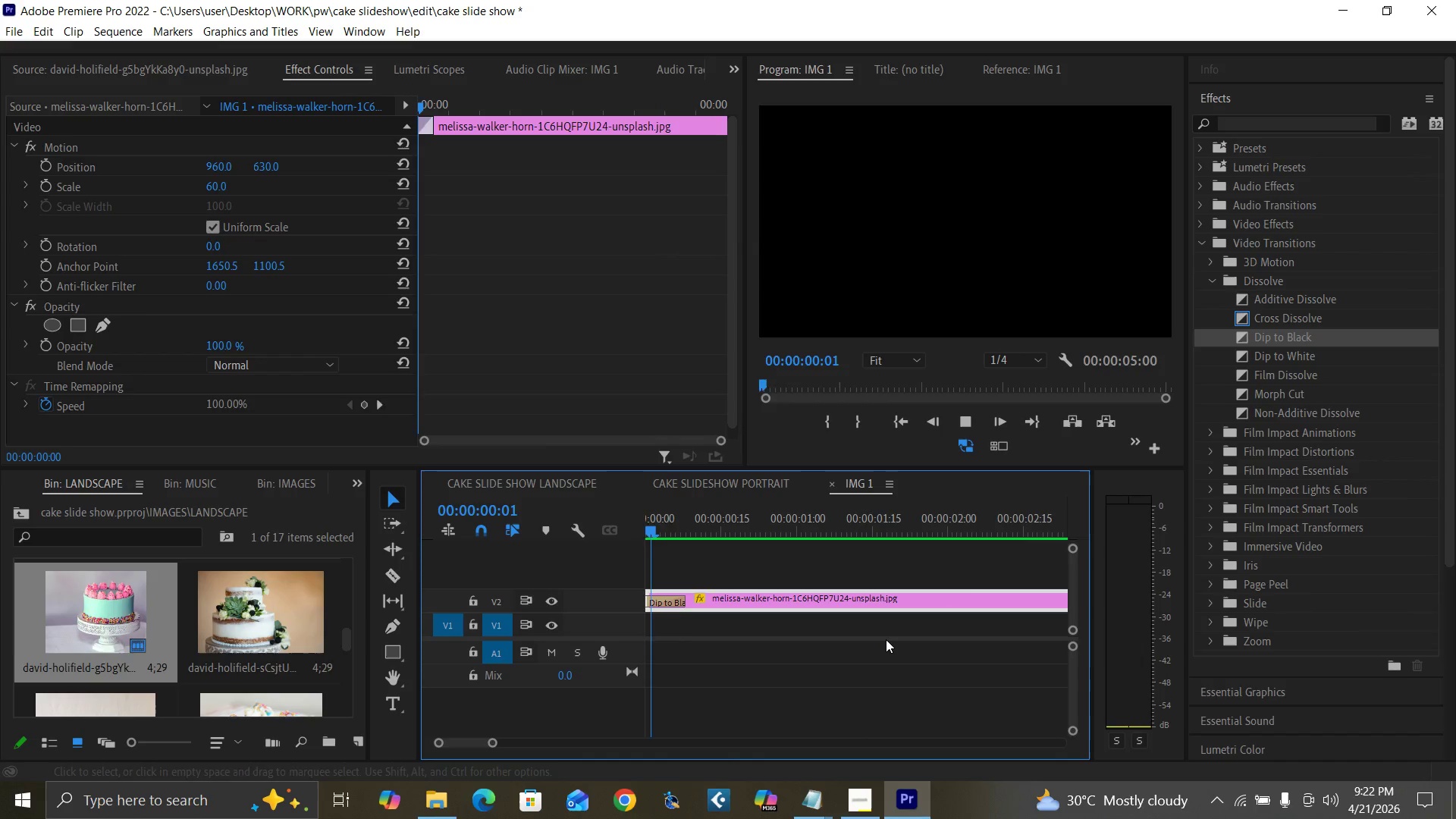 
key(Space)
 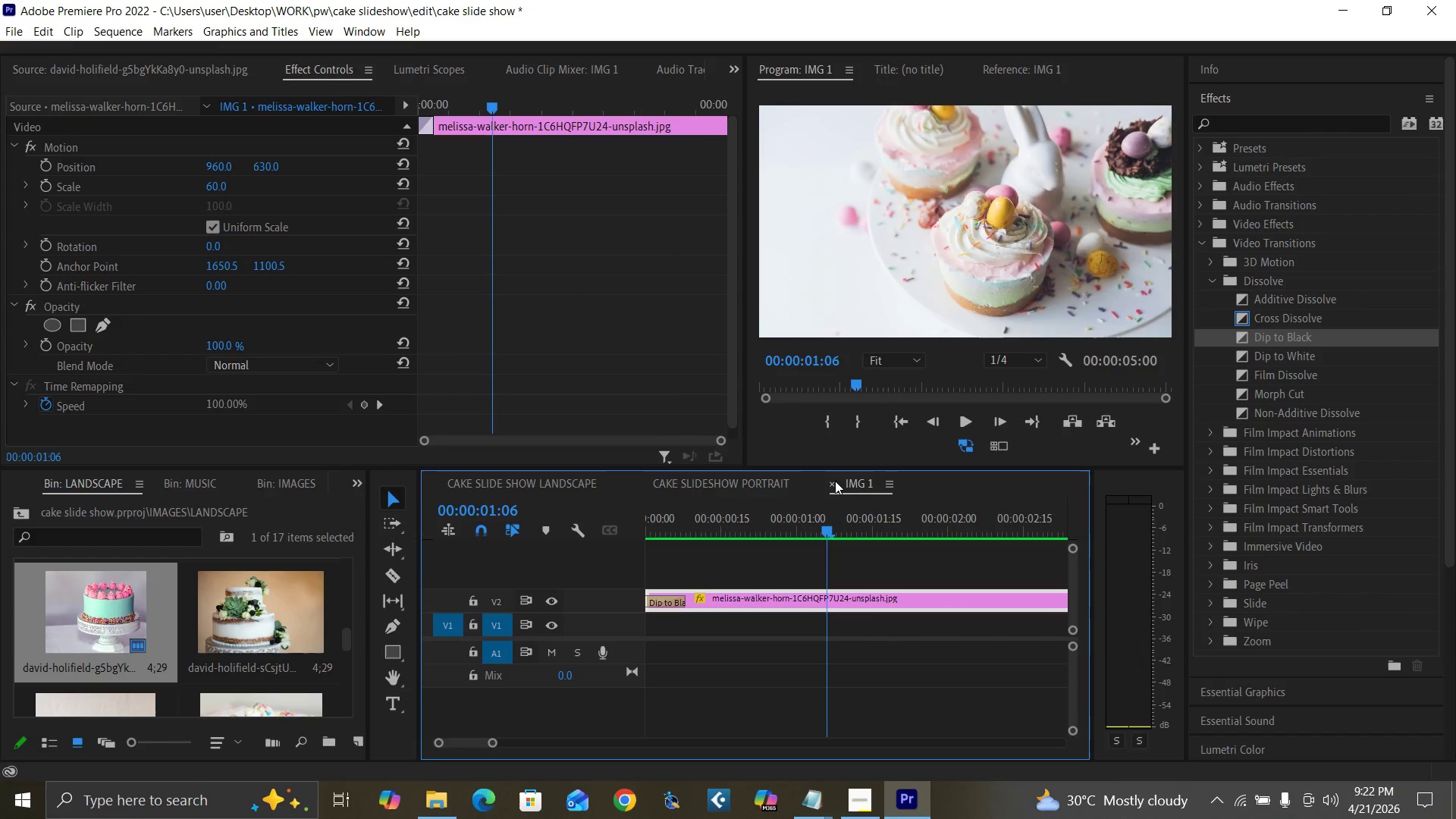 
left_click([832, 481])
 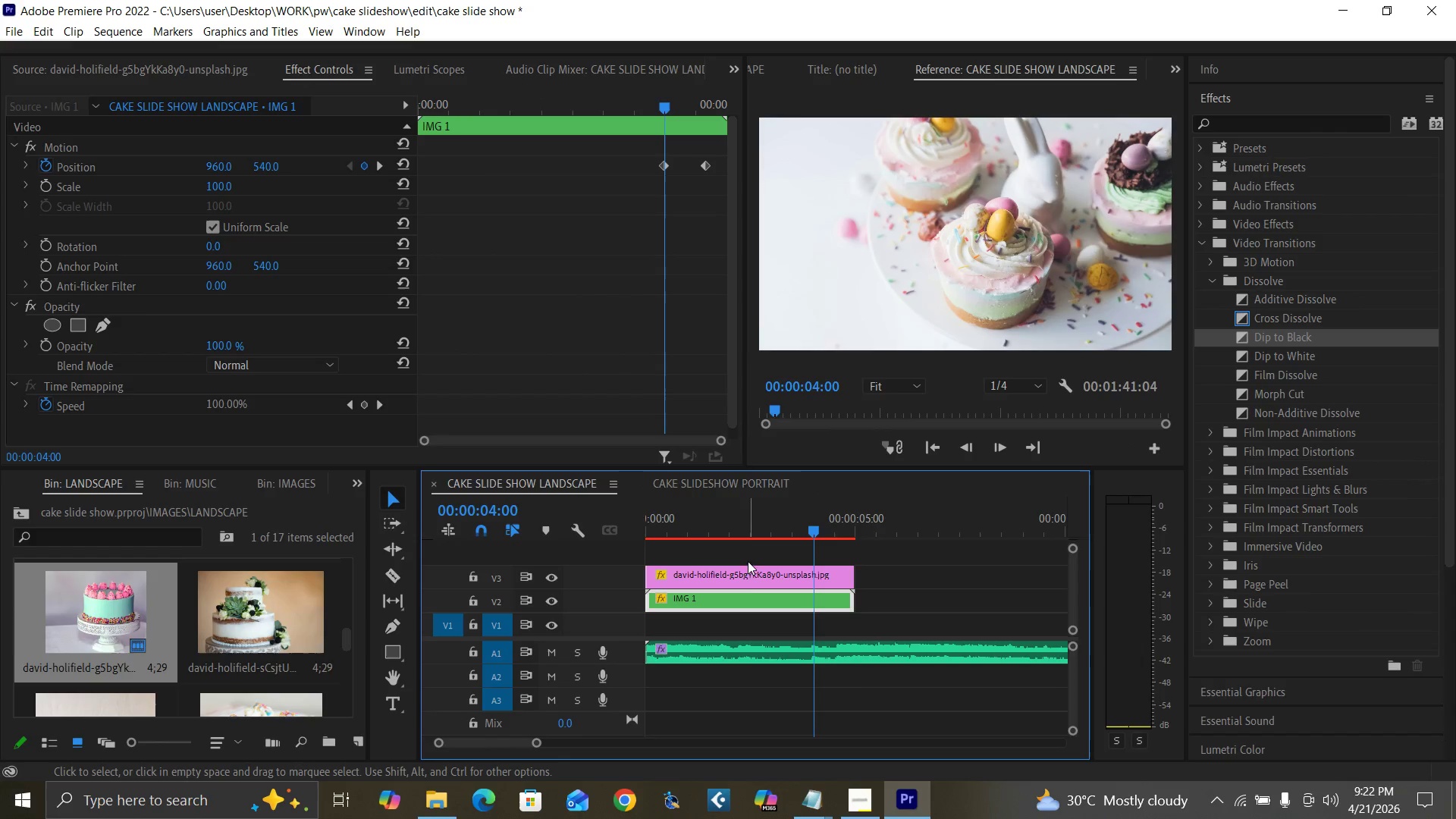 
left_click([750, 571])
 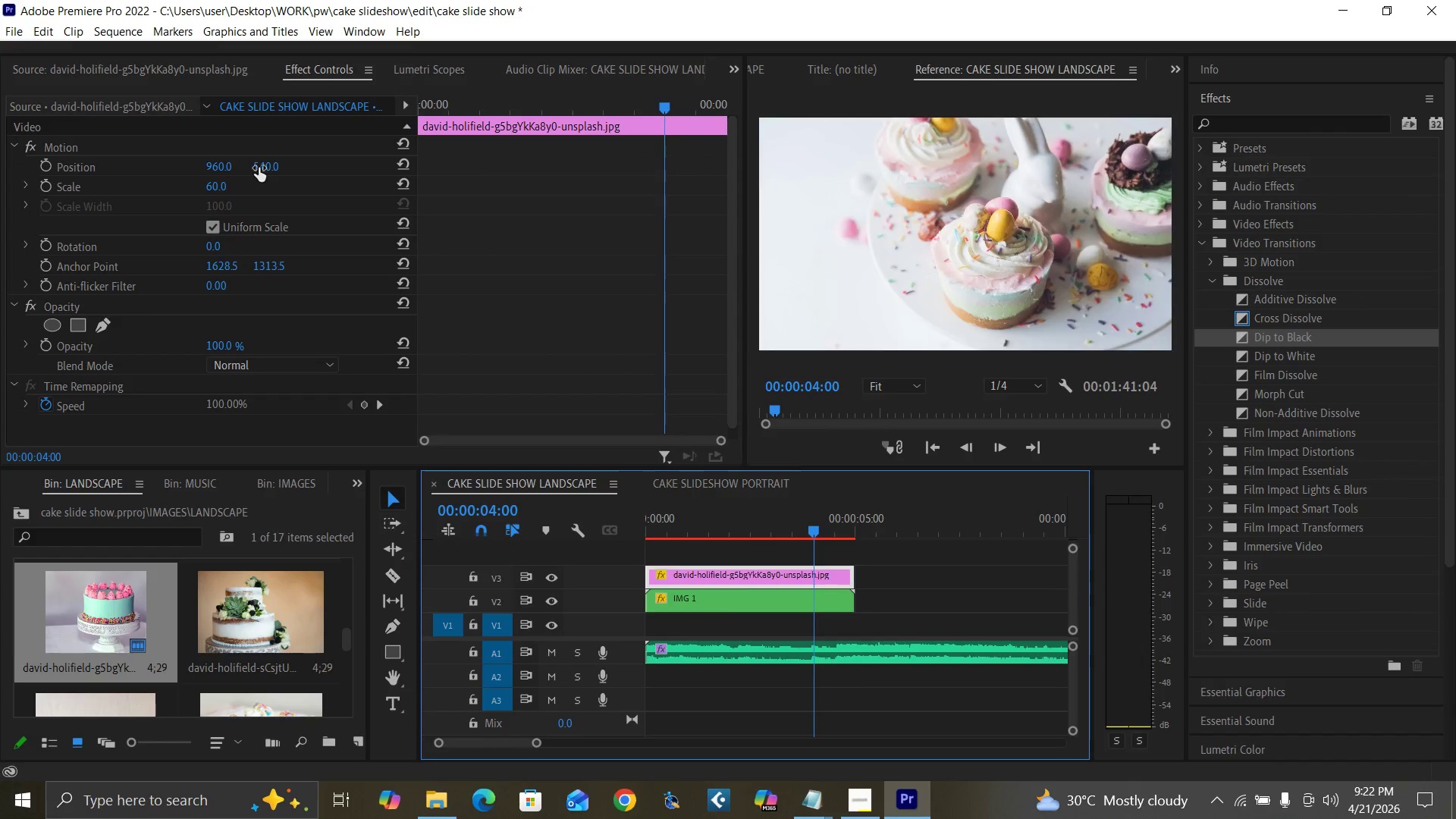 
left_click([259, 161])
 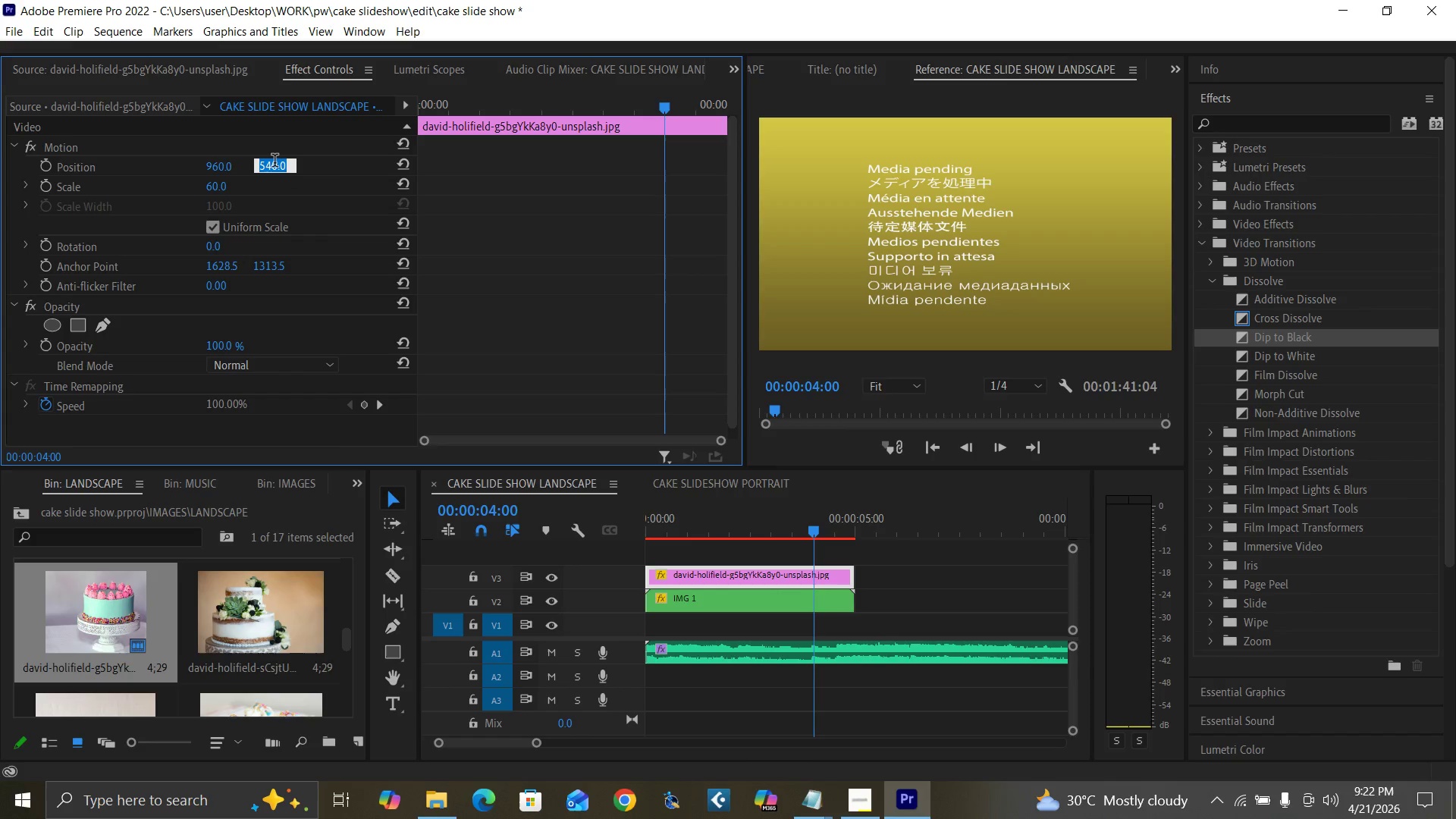 
type(630)
 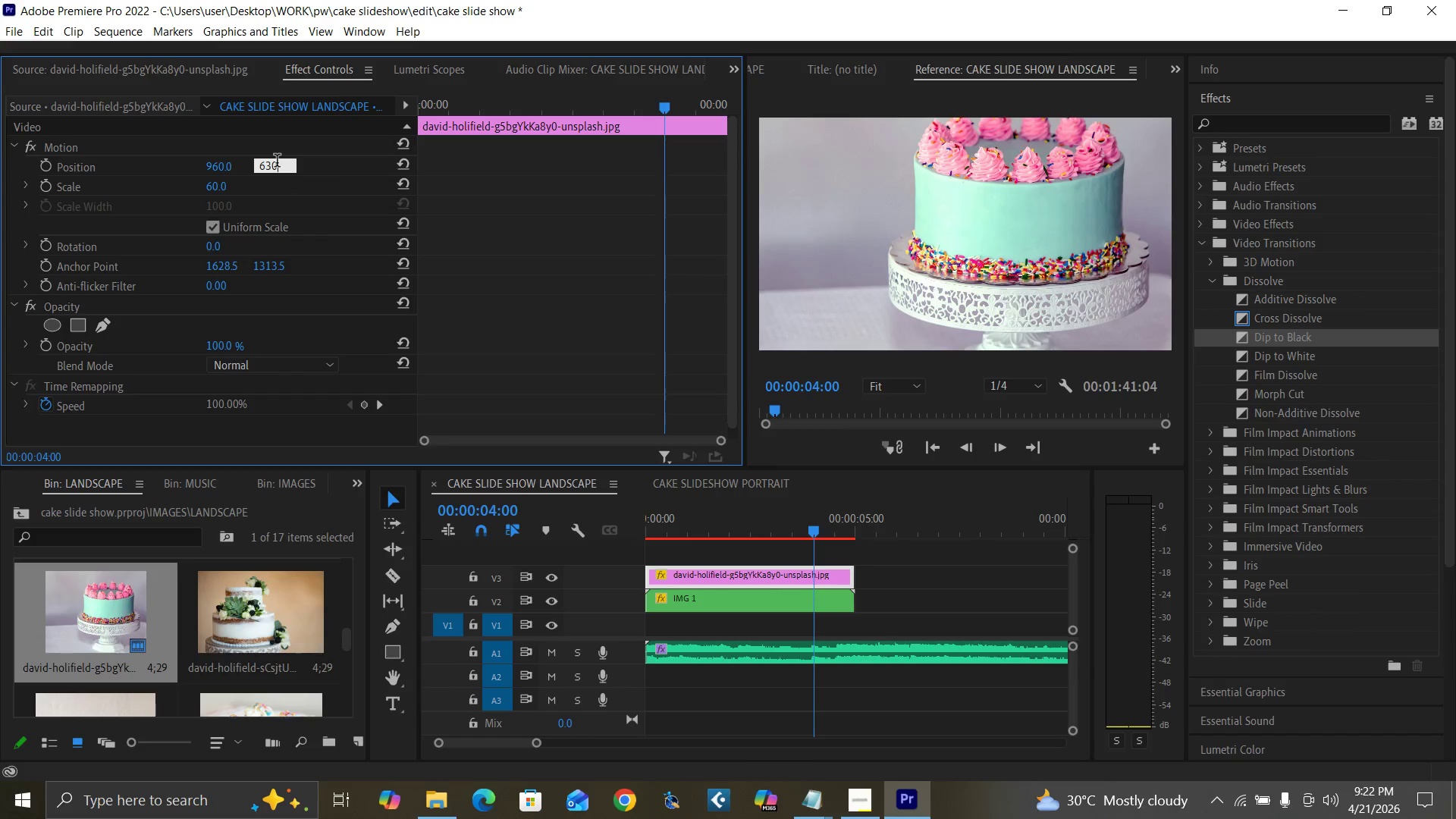 
key(Enter)
 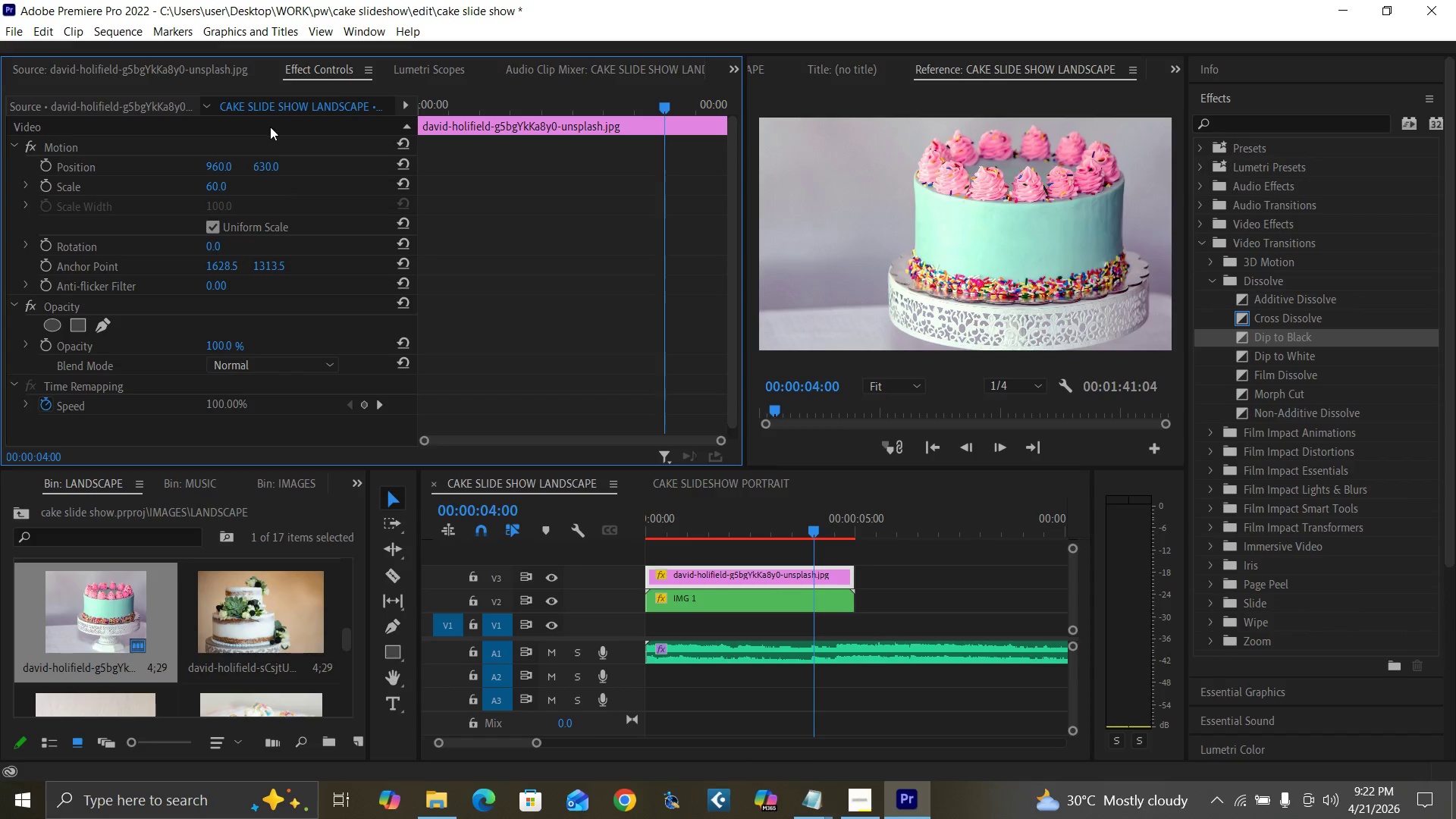 
wait(5.98)
 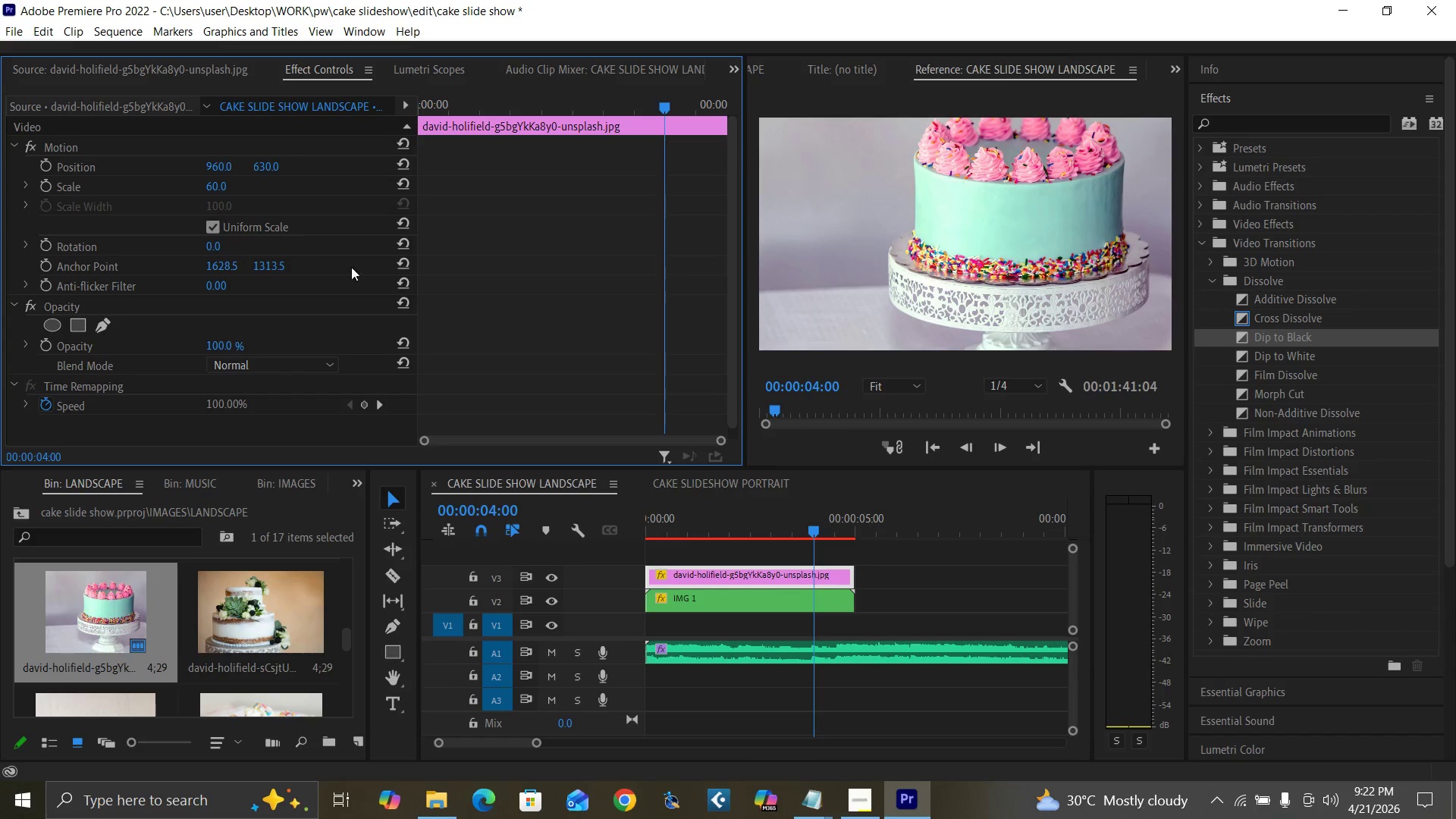 
left_click_drag(start_coordinate=[655, 533], to_coordinate=[630, 548])
 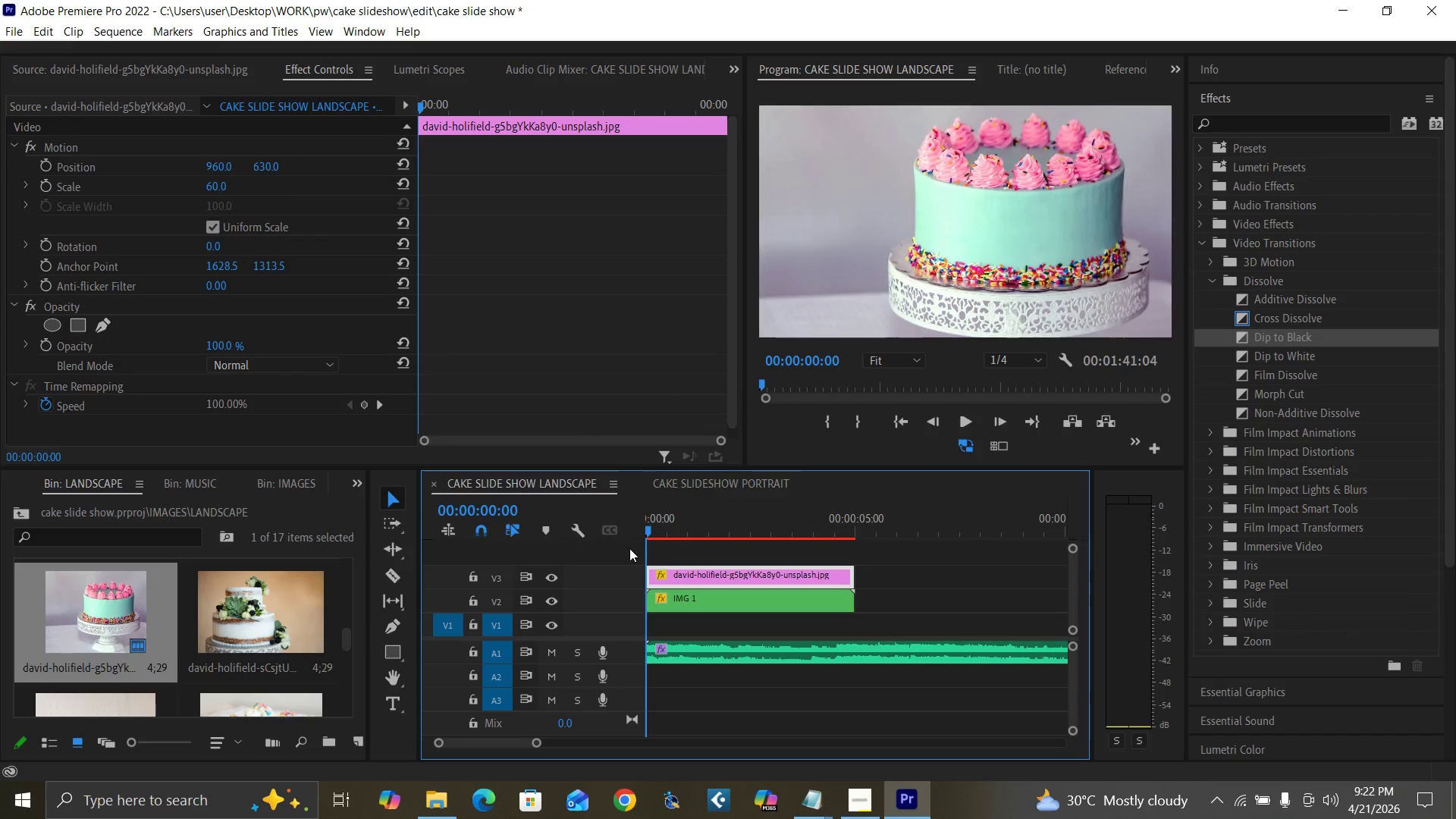 
key(Space)
 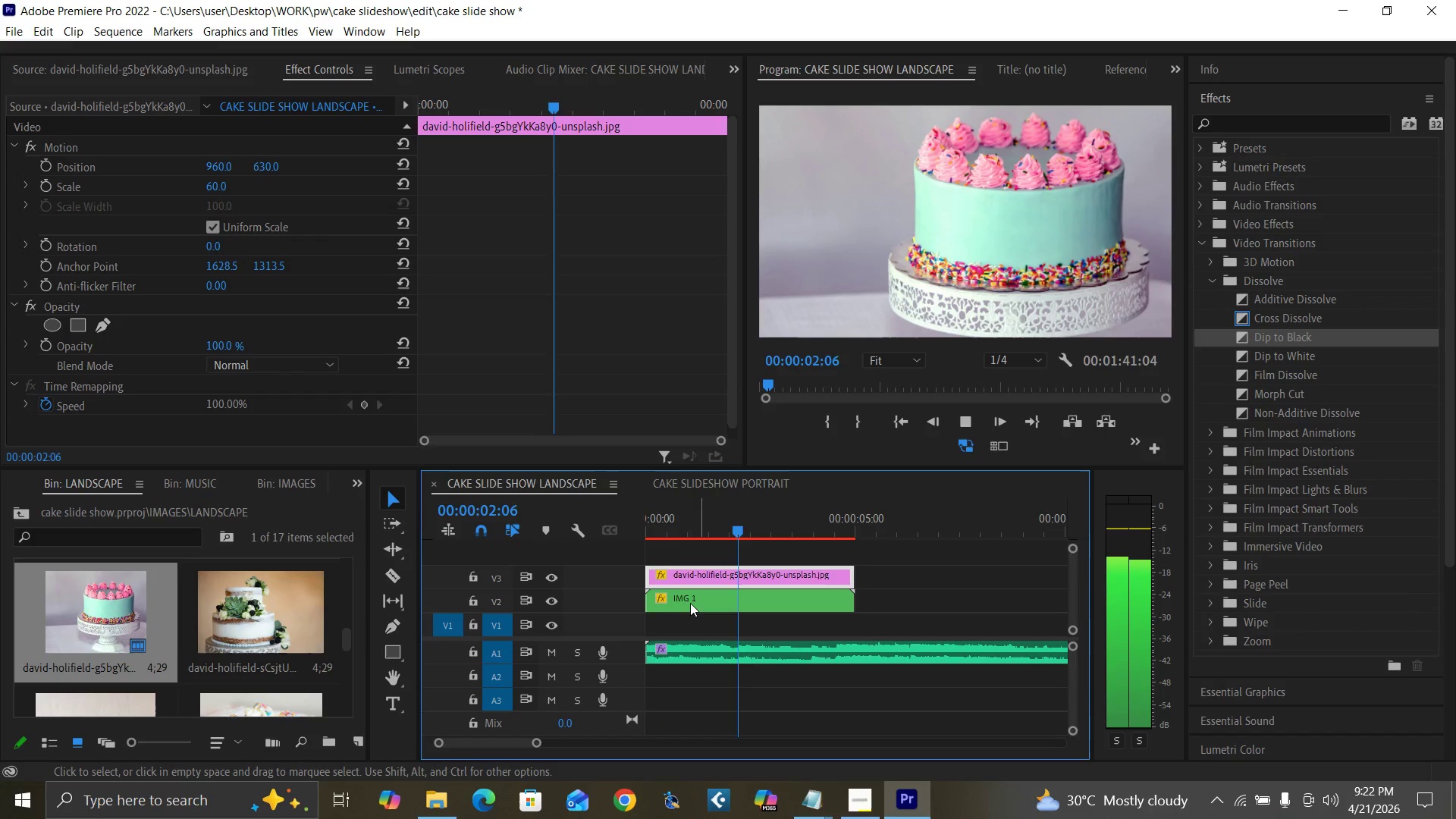 
key(Space)
 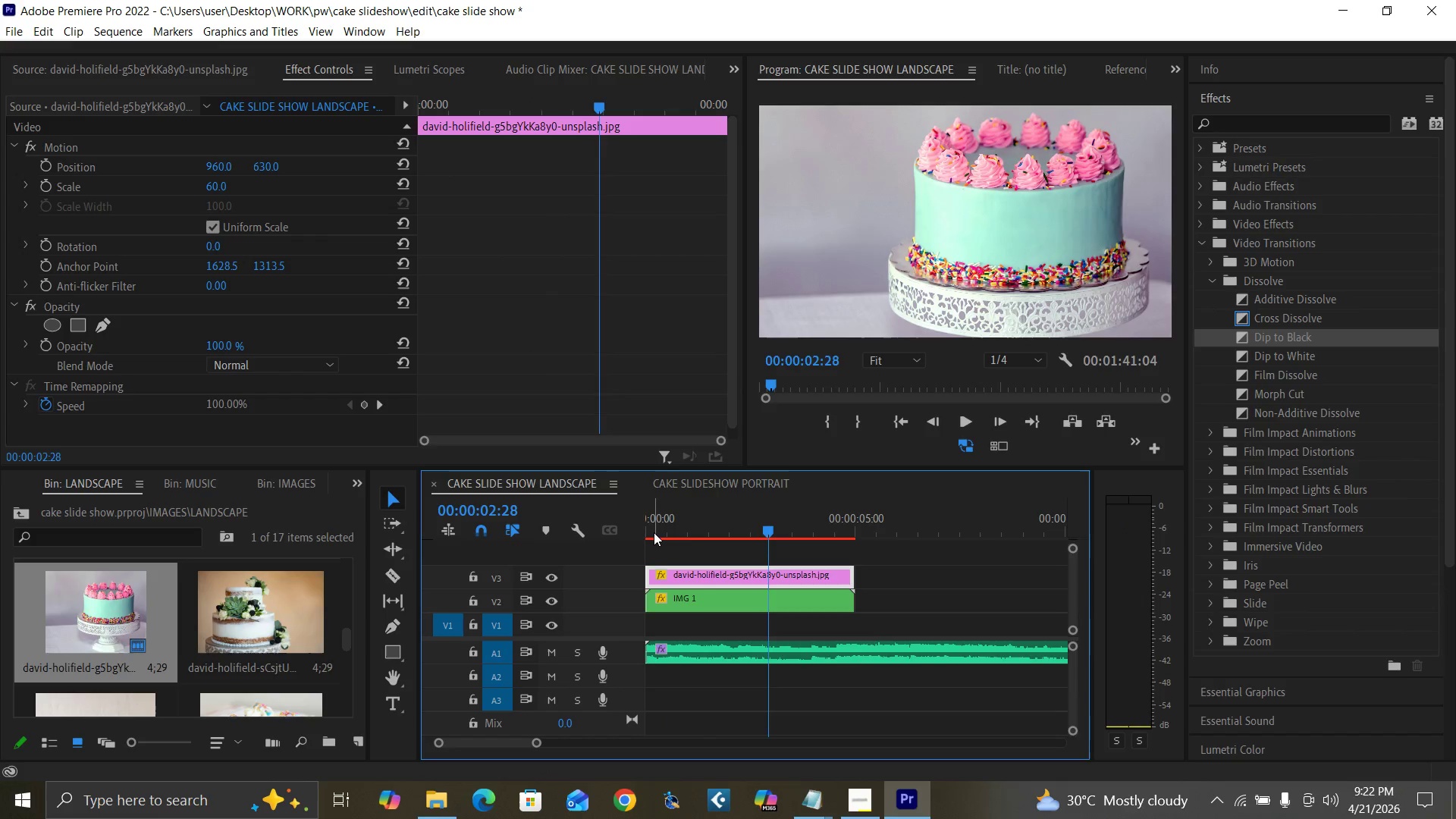 
left_click_drag(start_coordinate=[654, 532], to_coordinate=[625, 548])
 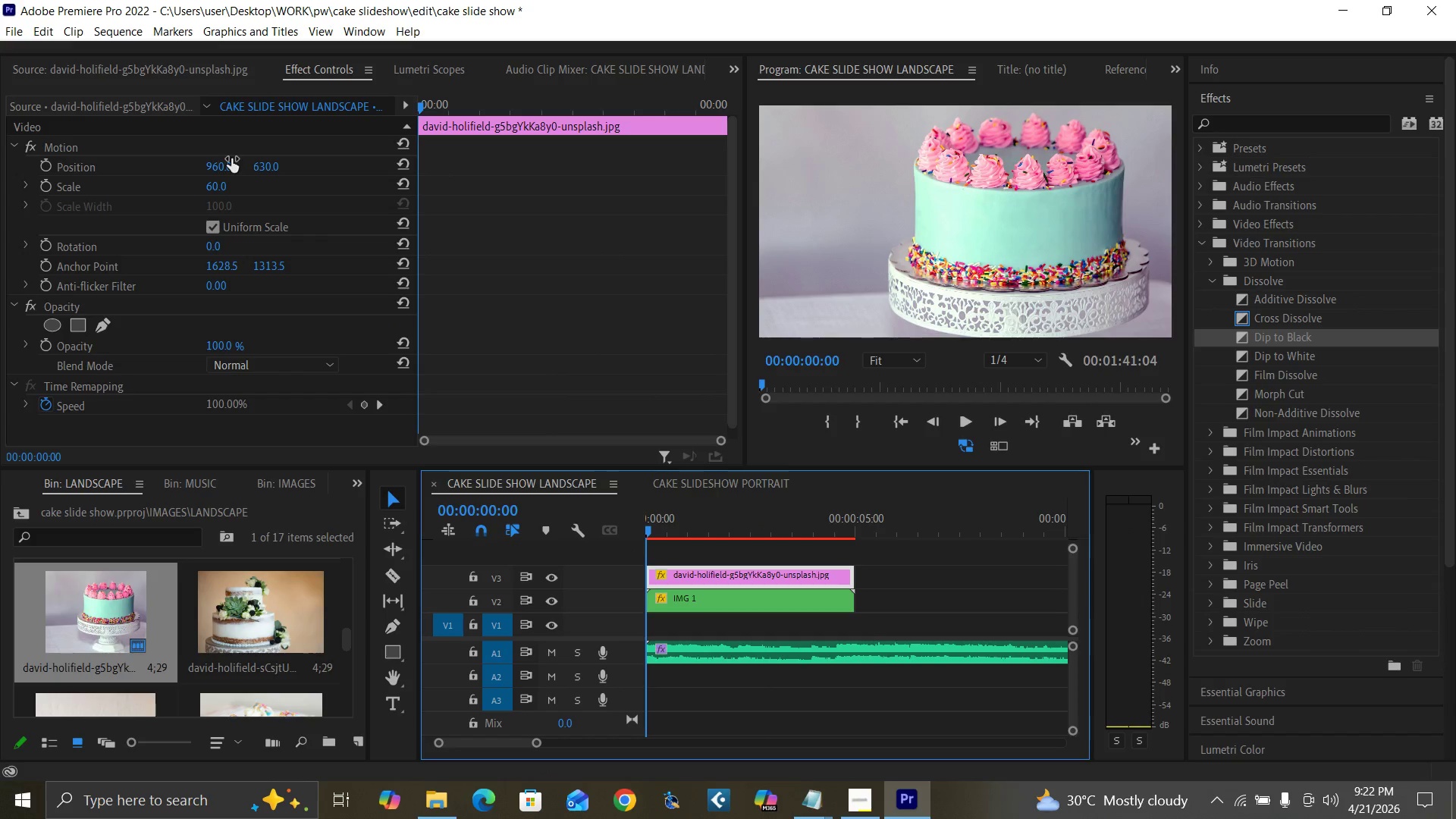 
wait(5.67)
 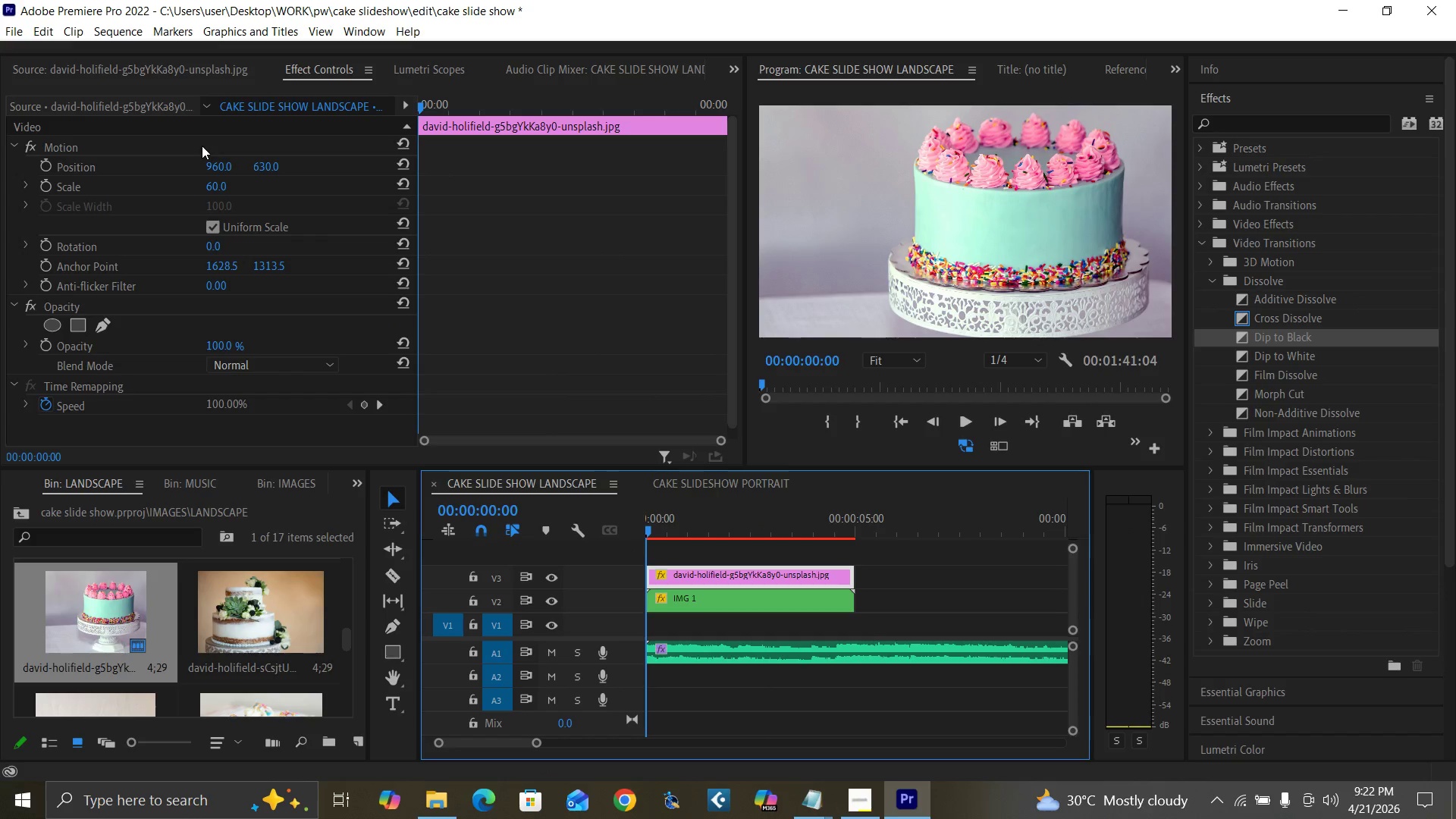 
left_click_drag(start_coordinate=[219, 165], to_coordinate=[445, 152])
 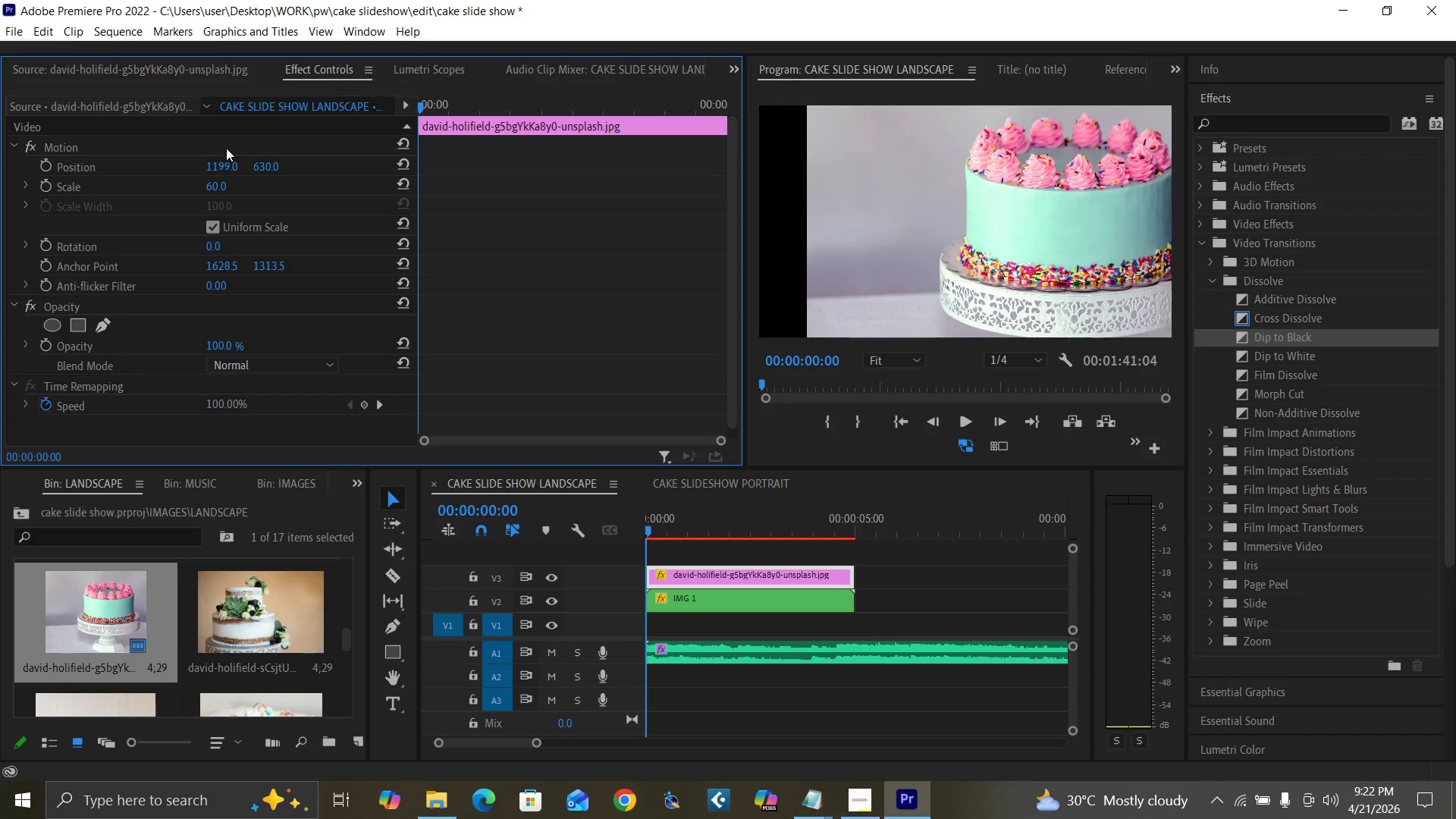 
key(Control+Z)
 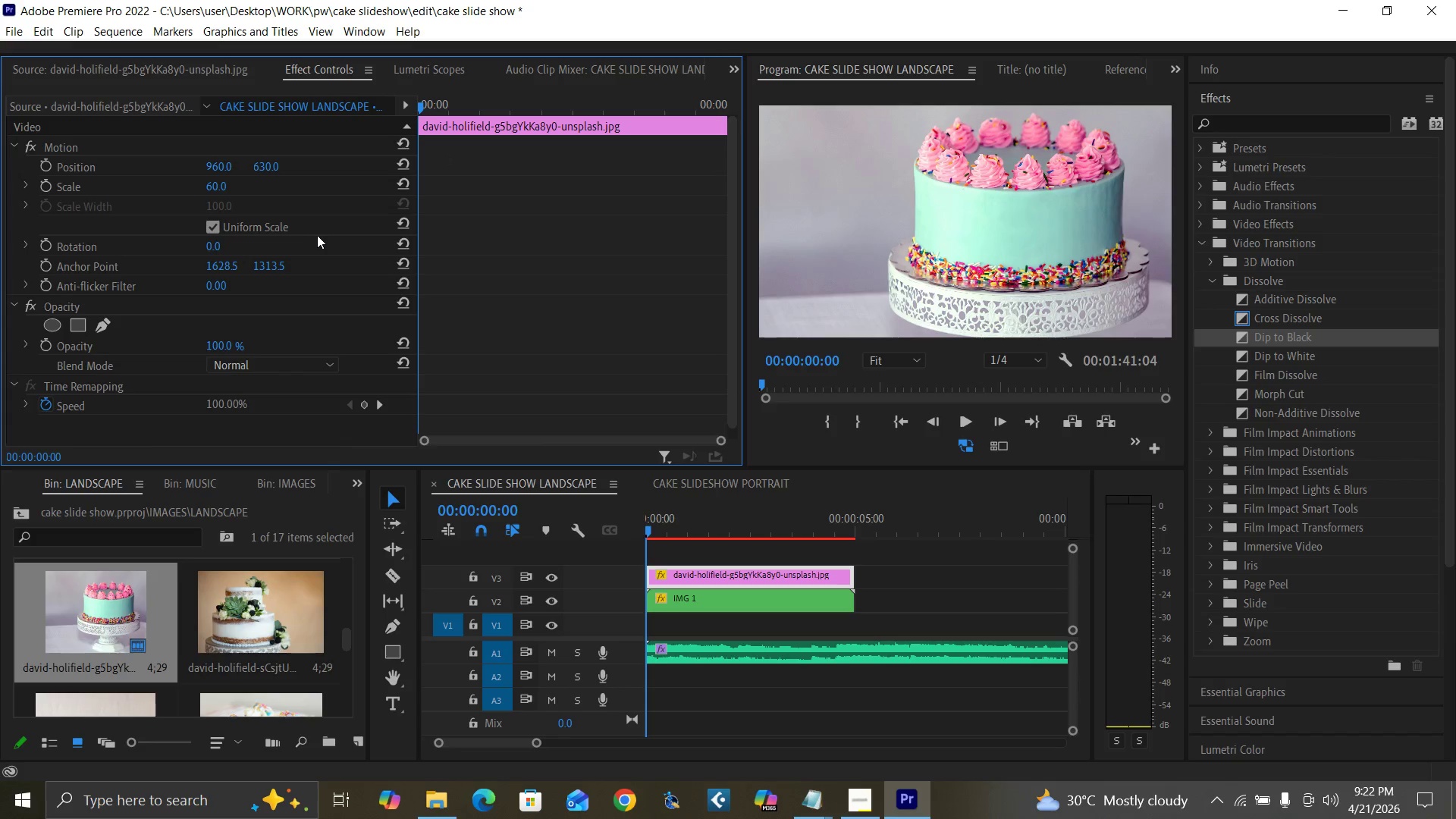 
key(Control+S)
 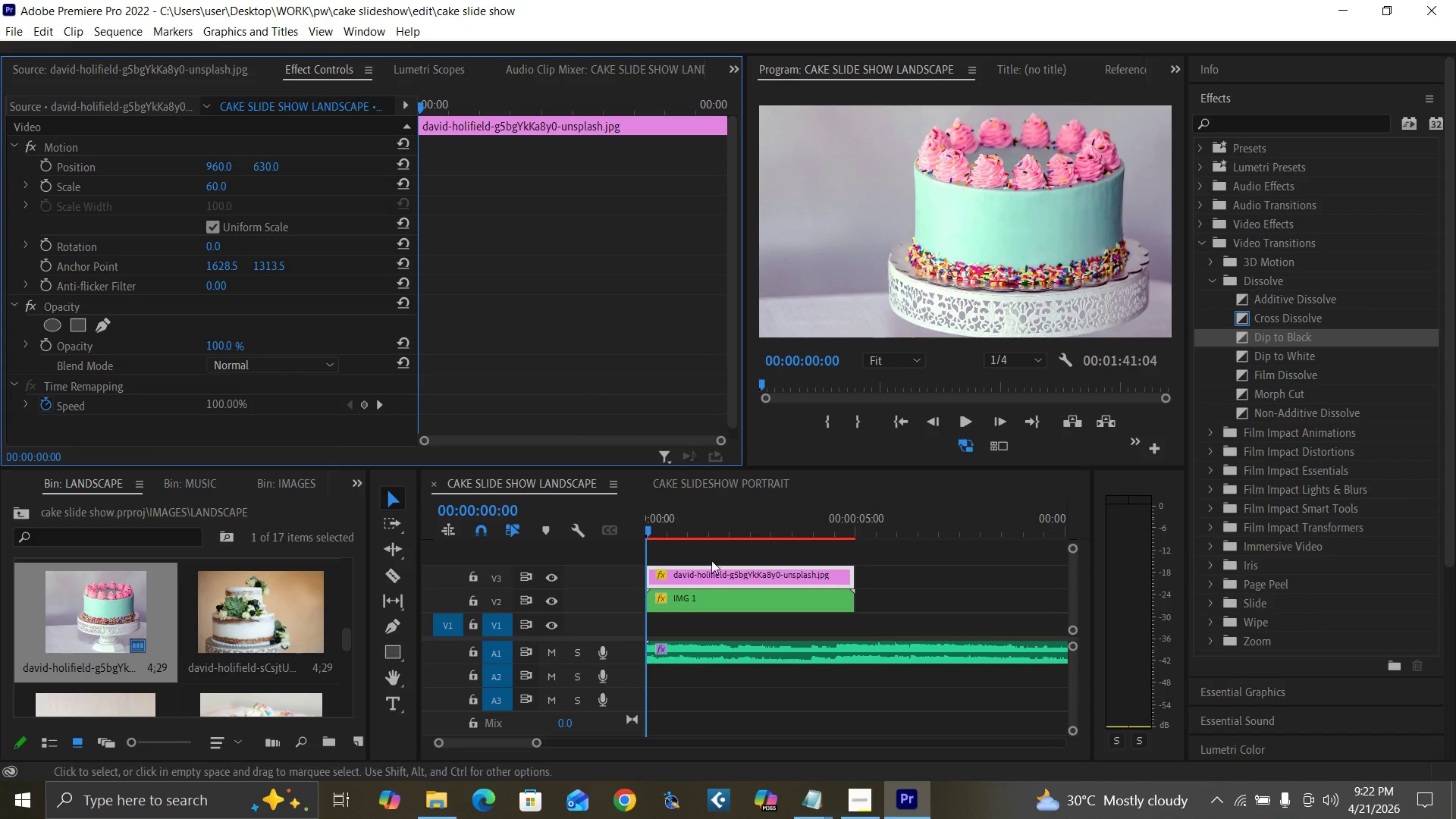 
right_click([709, 573])
 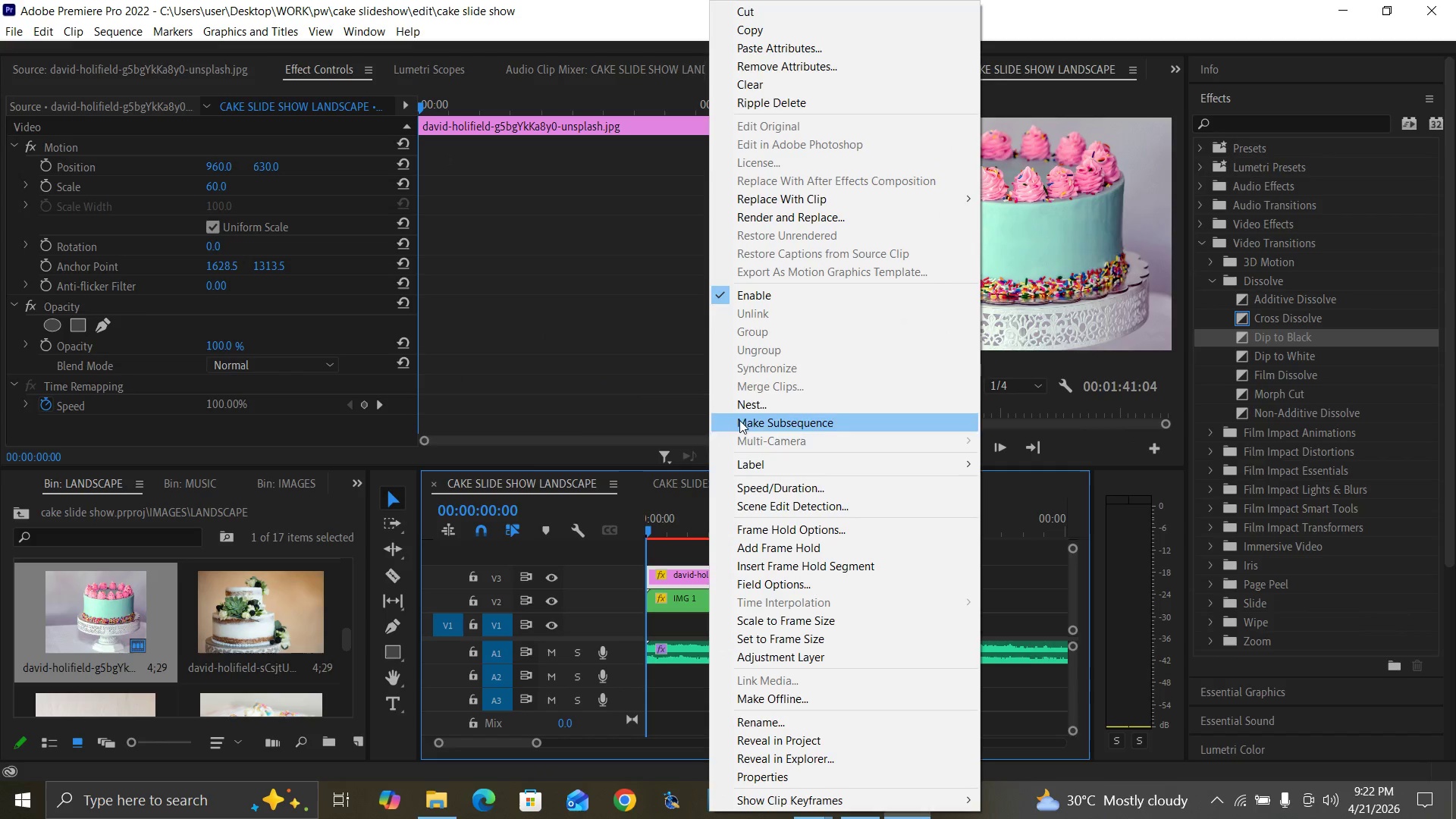 
left_click([750, 406])
 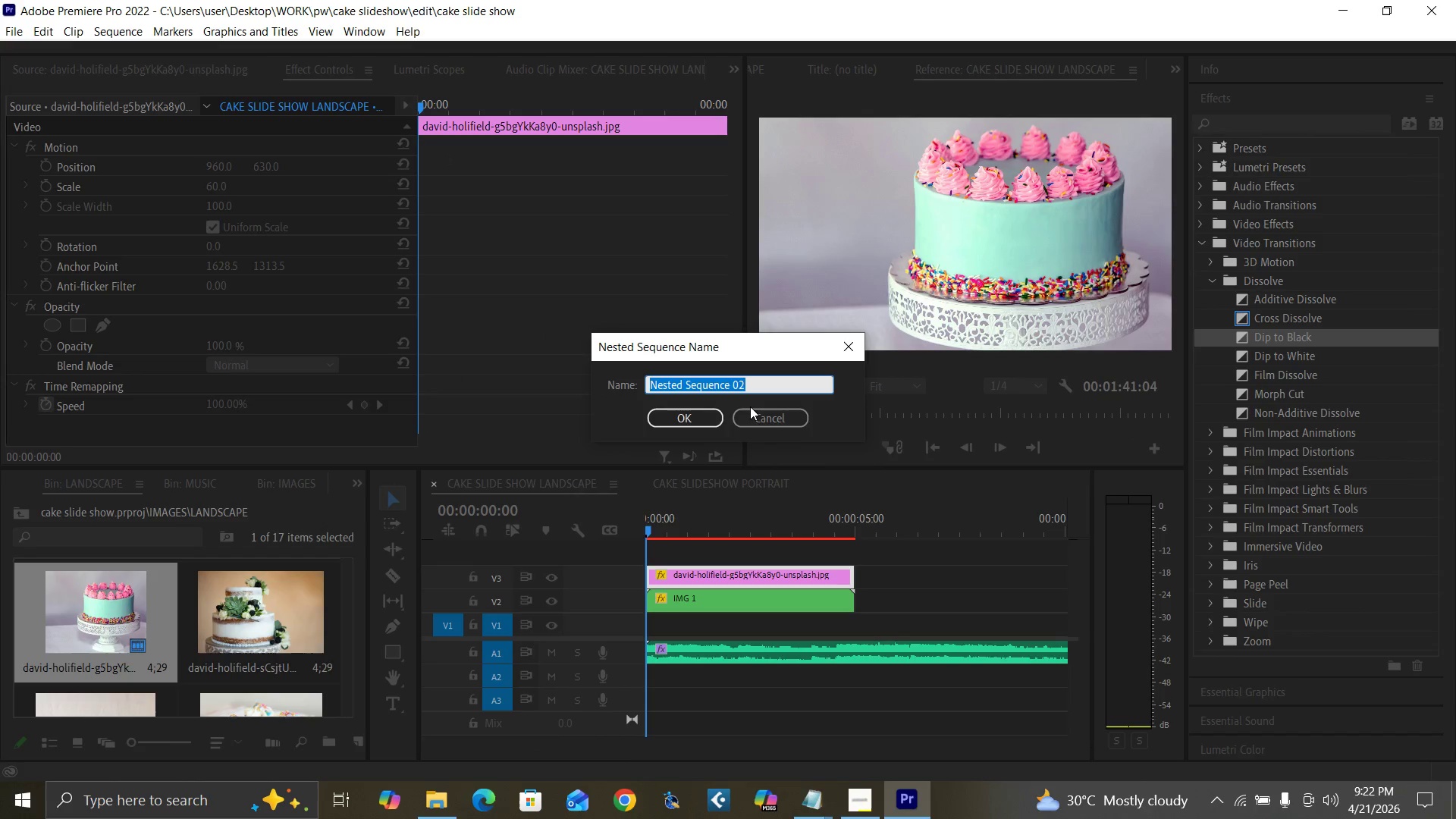 
type(IMG 2)
 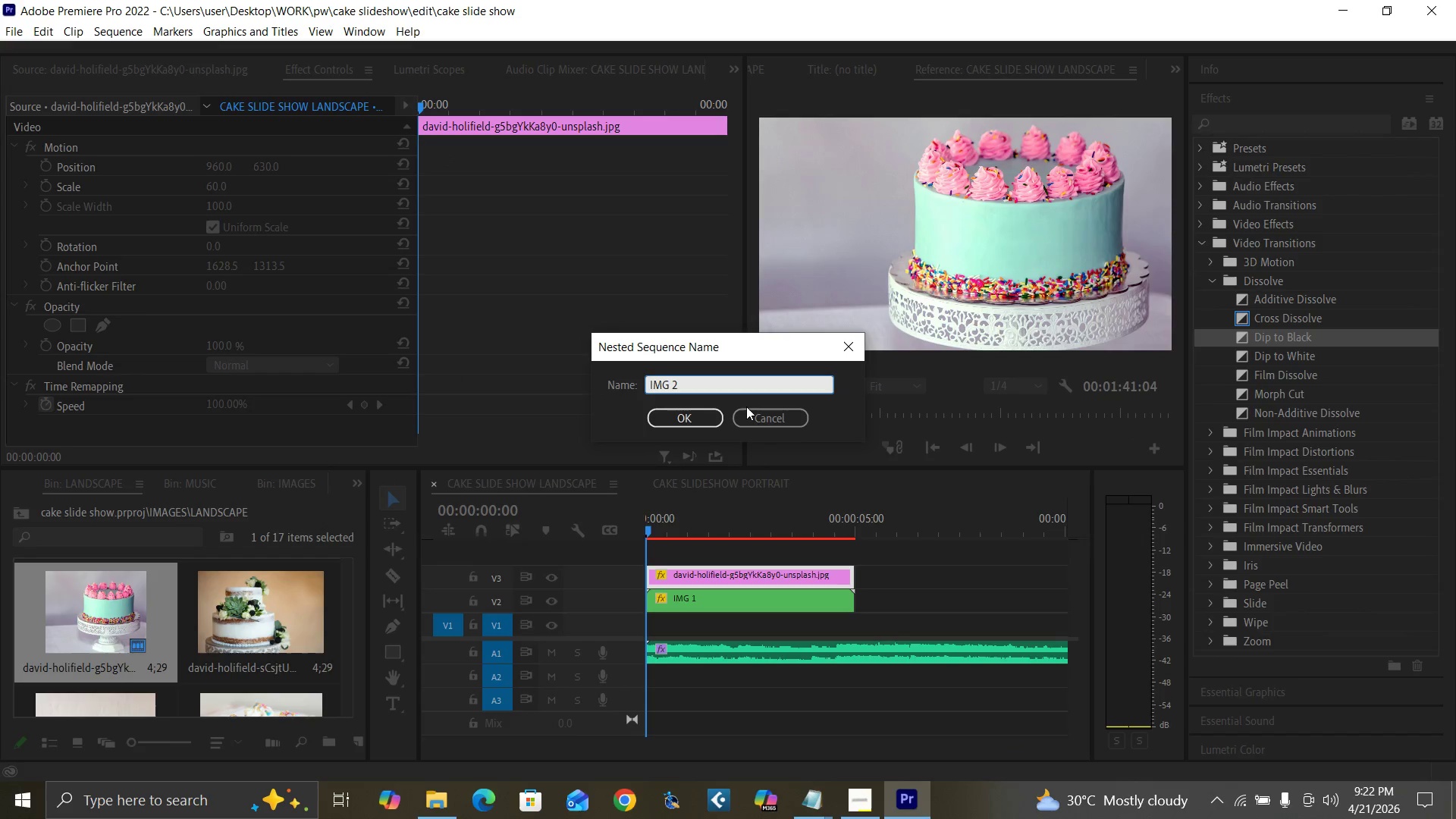 
key(Enter)
 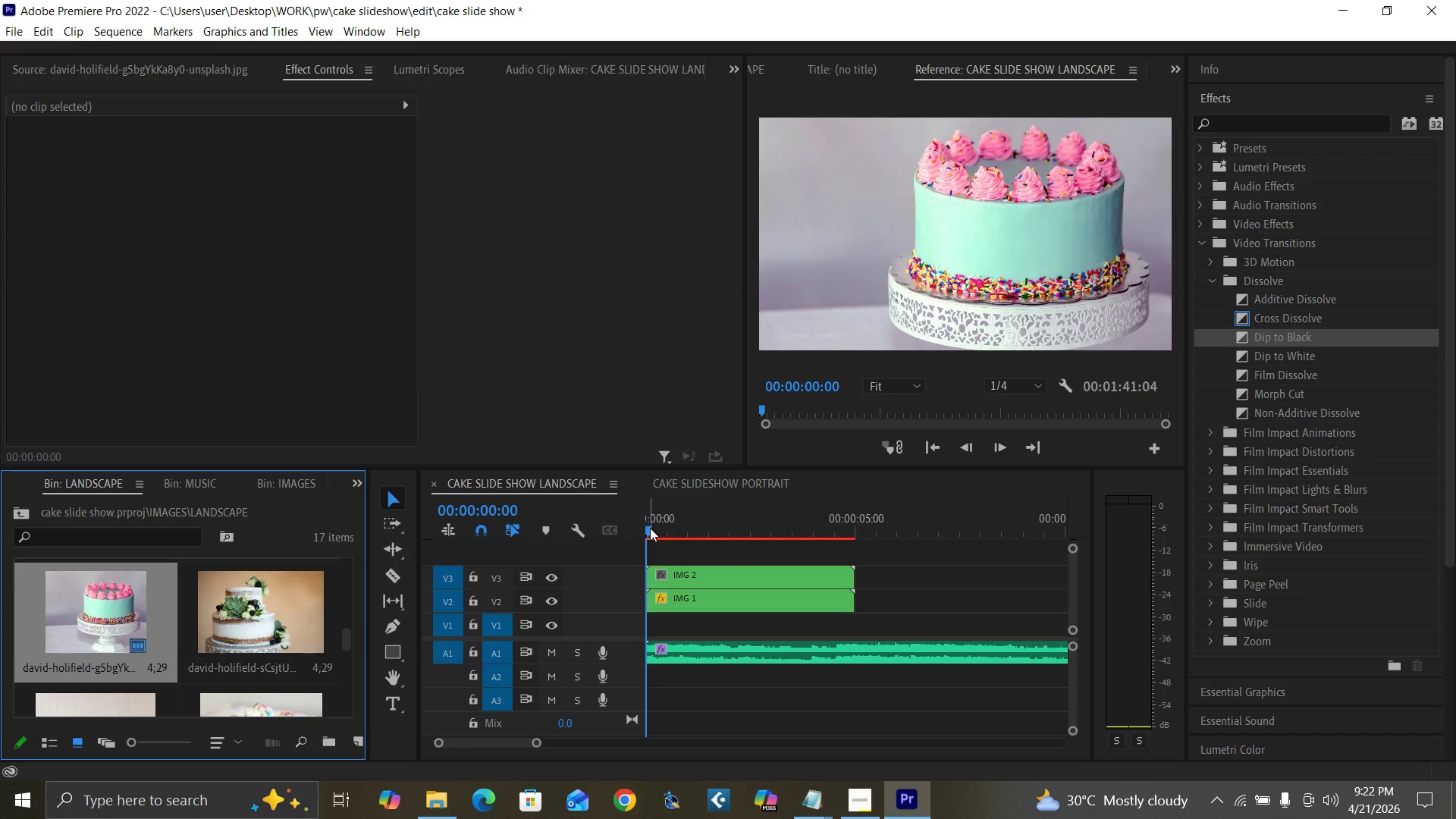 
left_click_drag(start_coordinate=[654, 529], to_coordinate=[630, 542])
 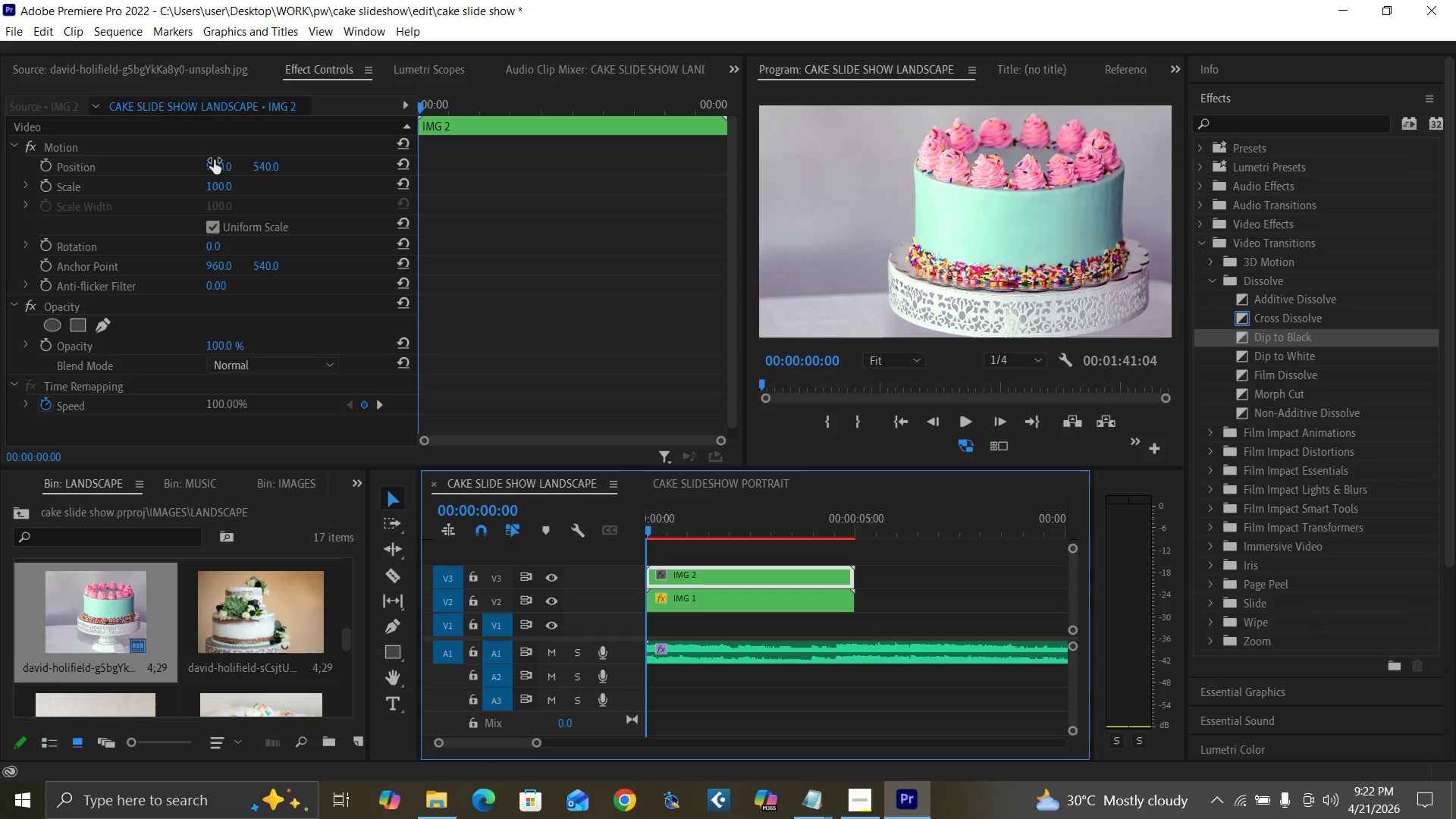 
left_click_drag(start_coordinate=[212, 163], to_coordinate=[765, 99])
 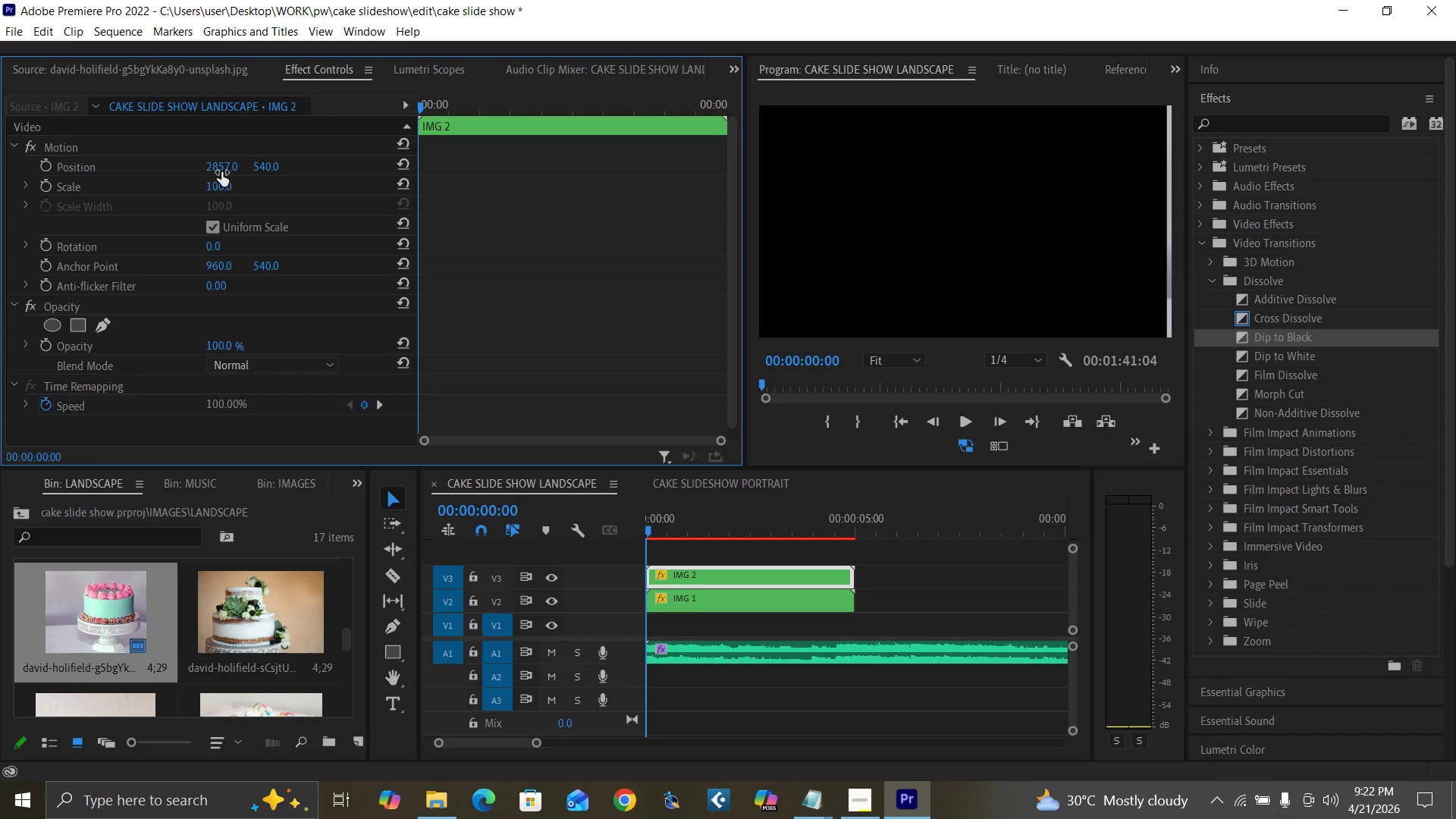 
left_click([221, 166])
 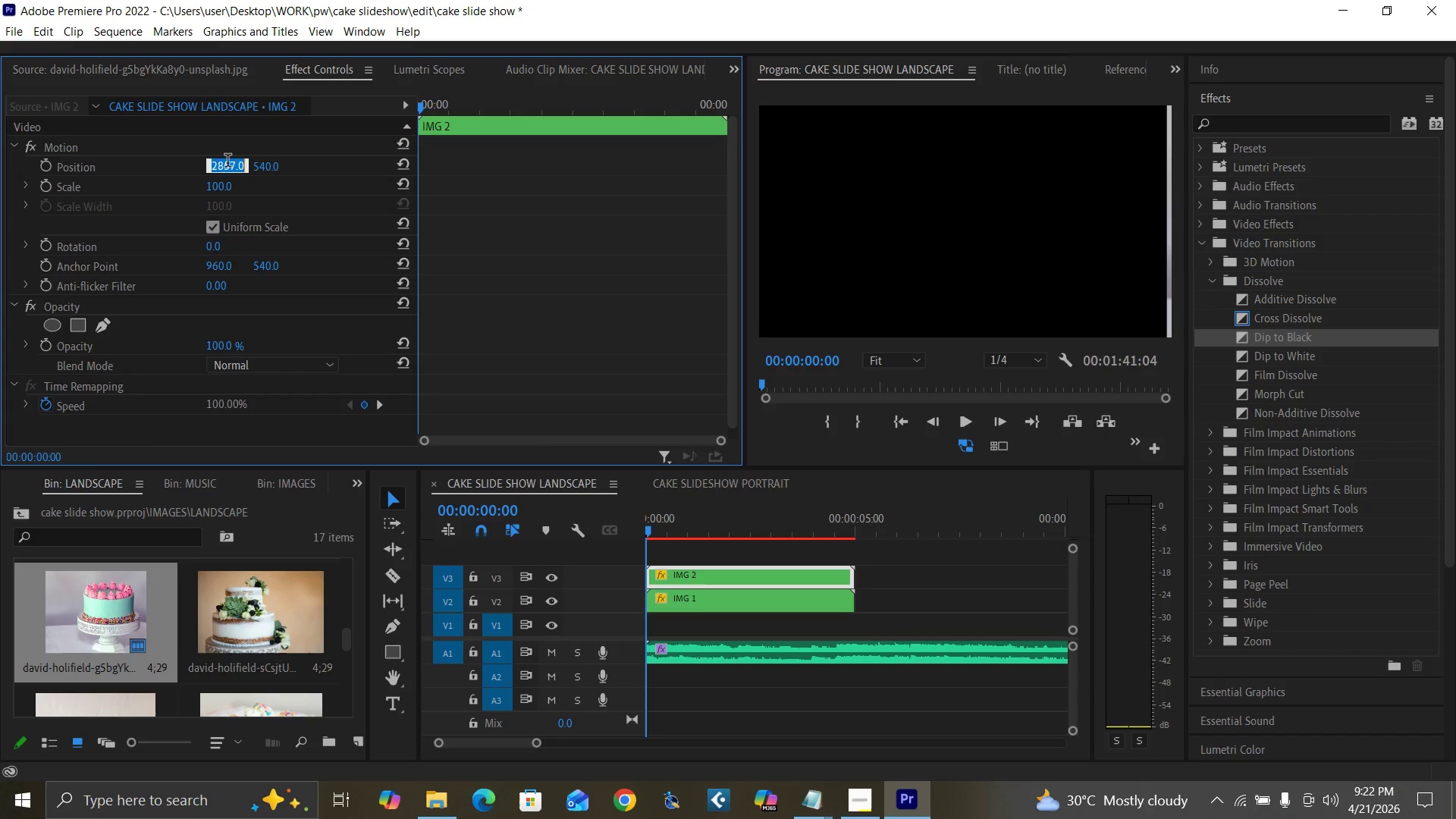 
type(2860)
 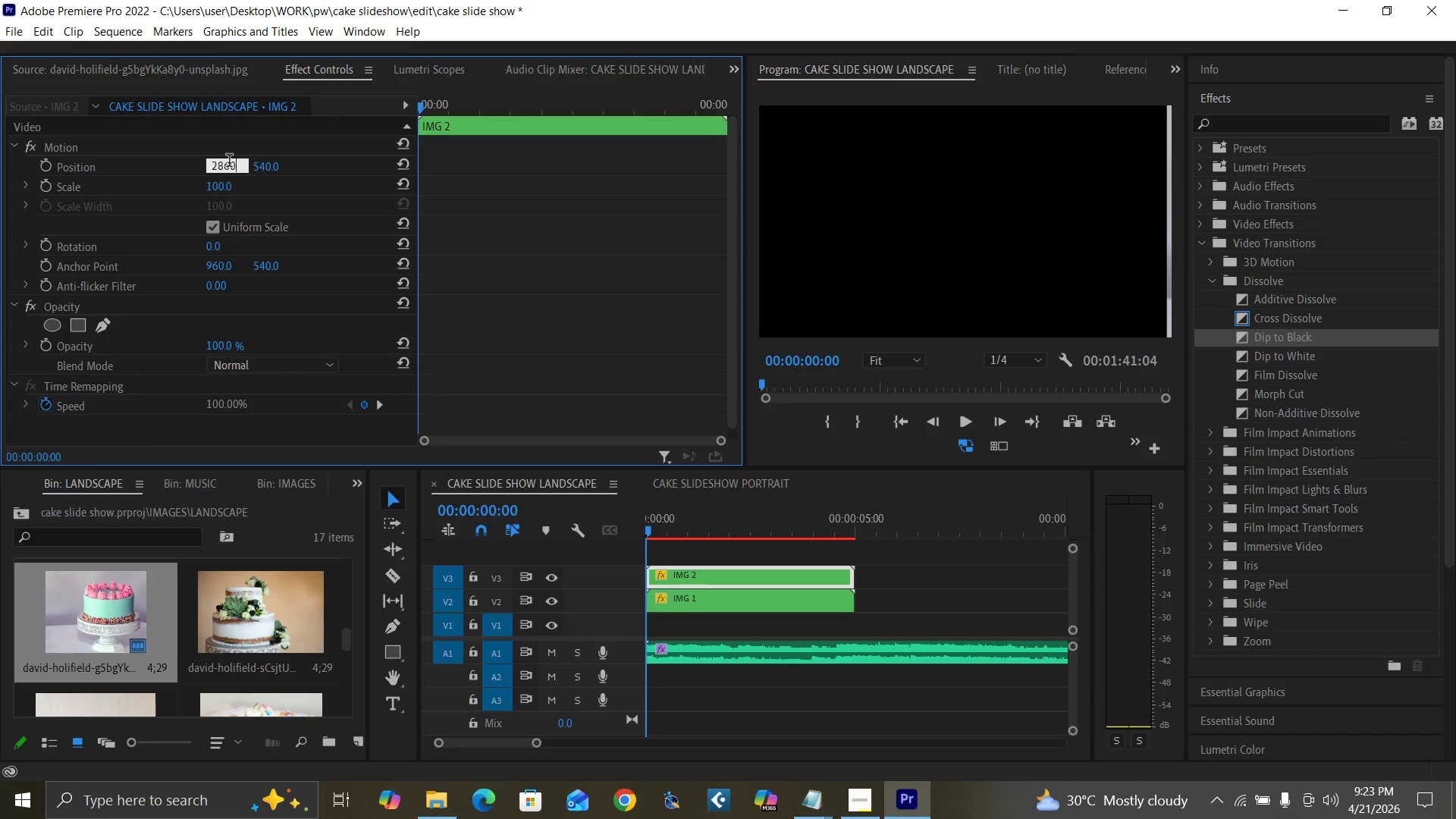 
key(Enter)
 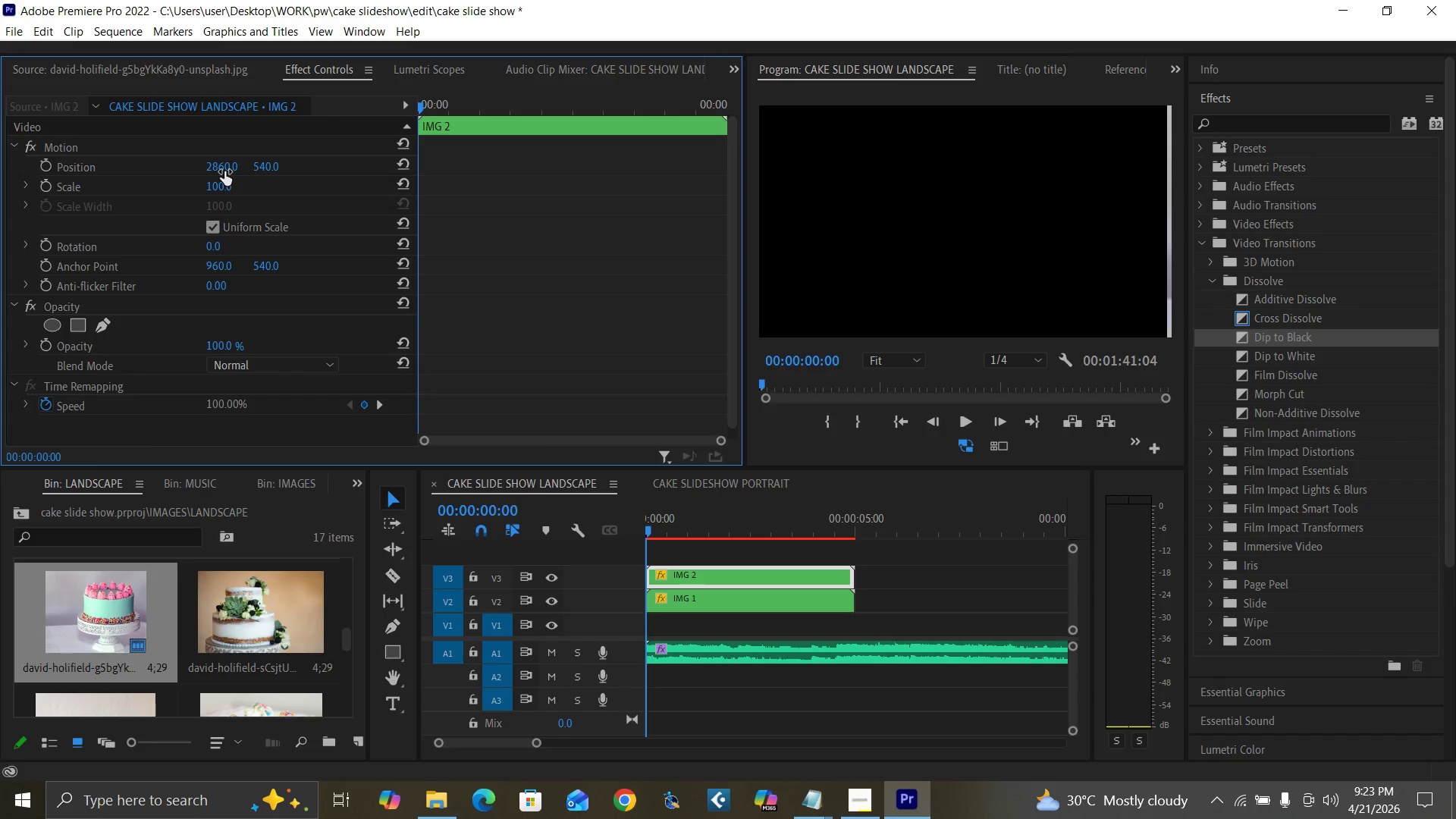 
left_click([224, 171])
 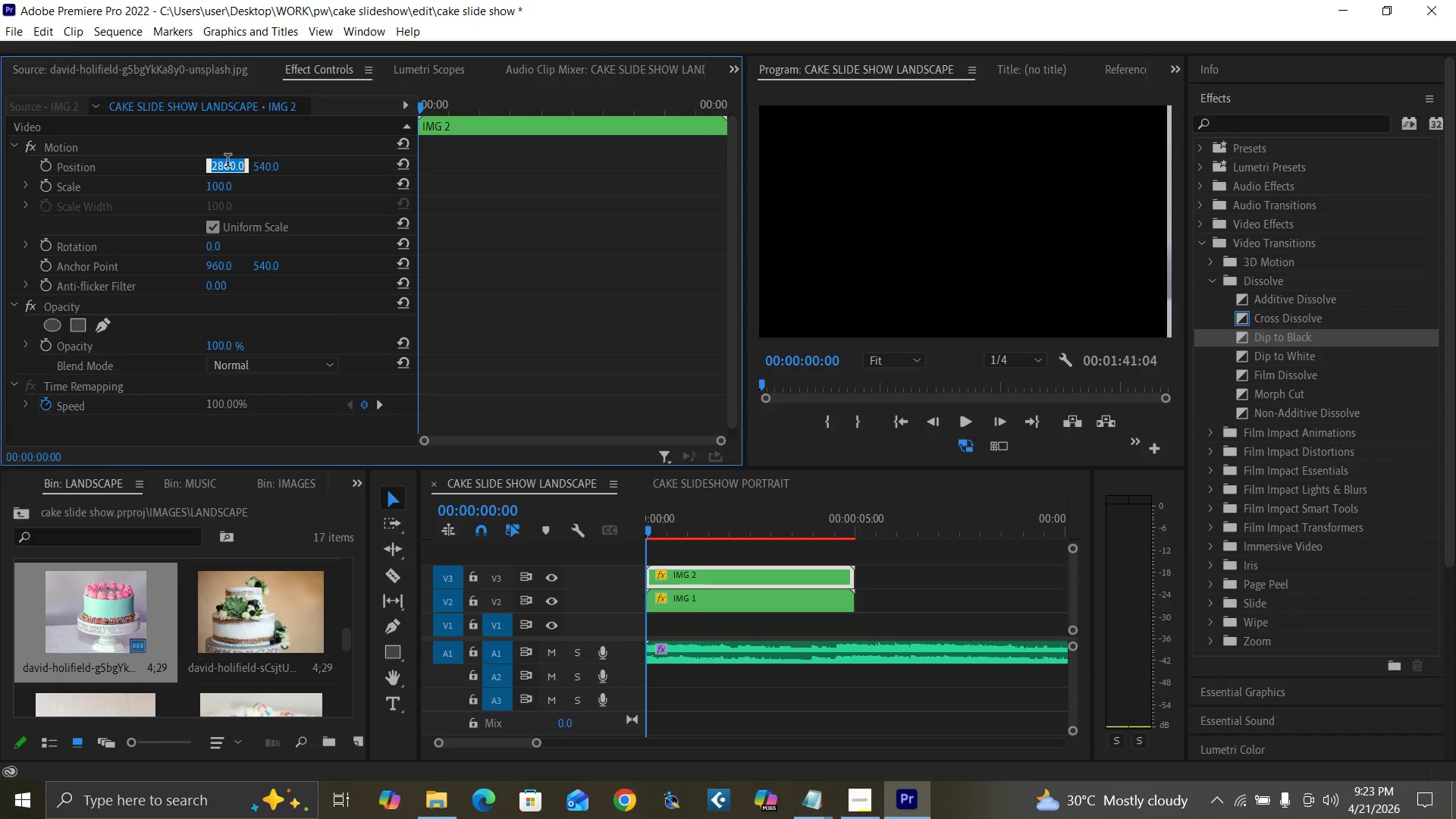 
type(2890)
 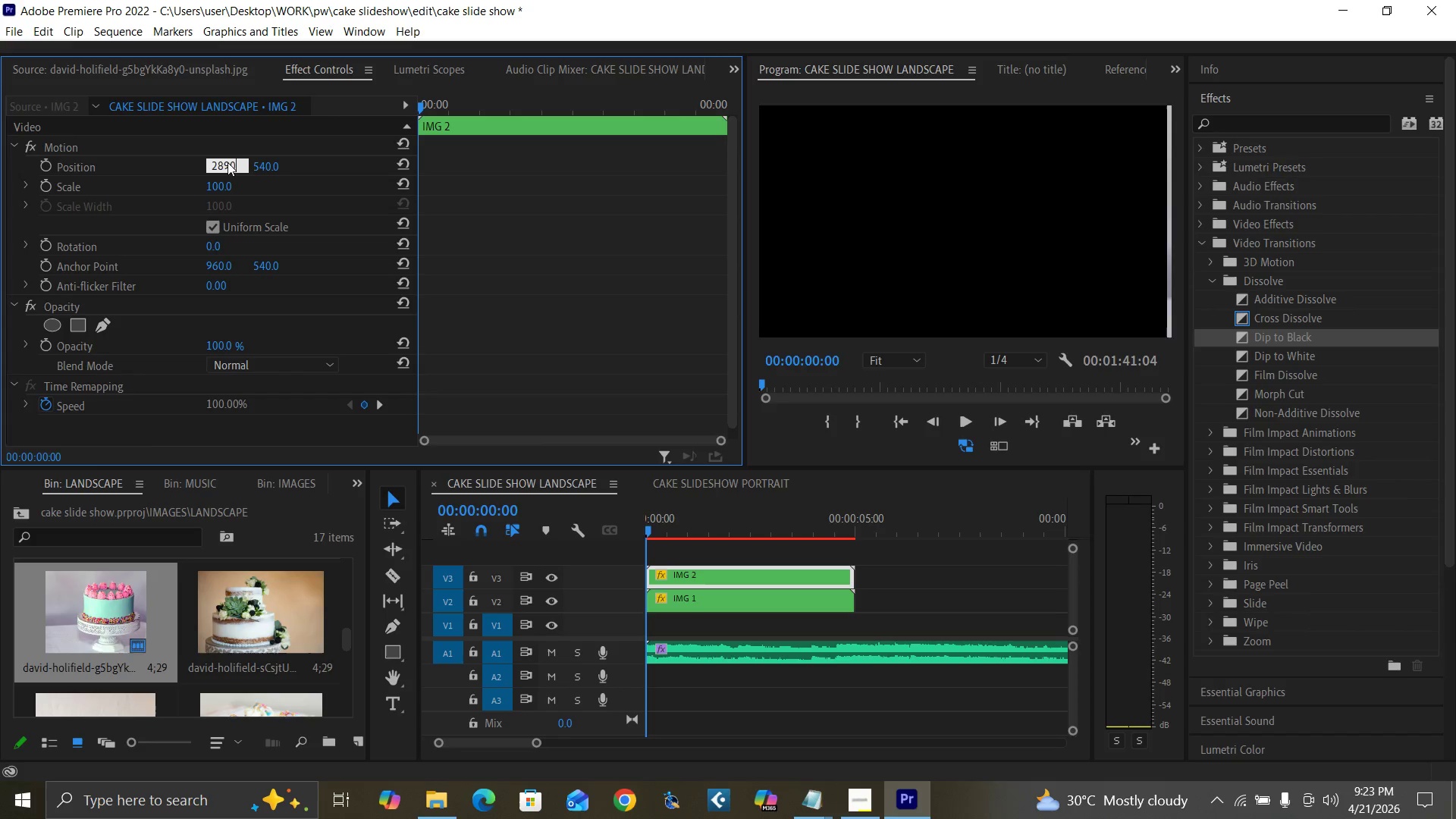 
key(Enter)
 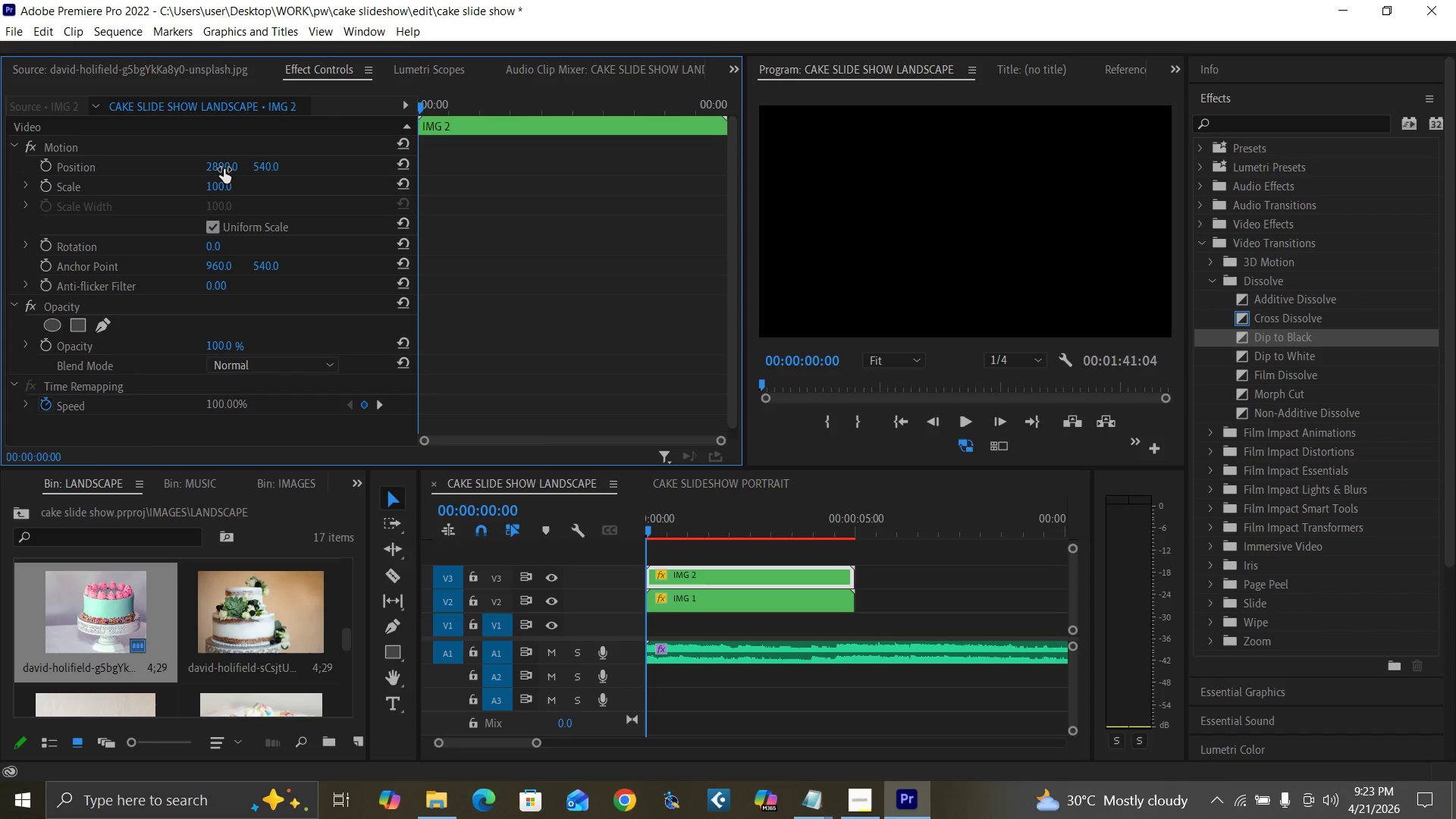 
left_click([223, 168])
 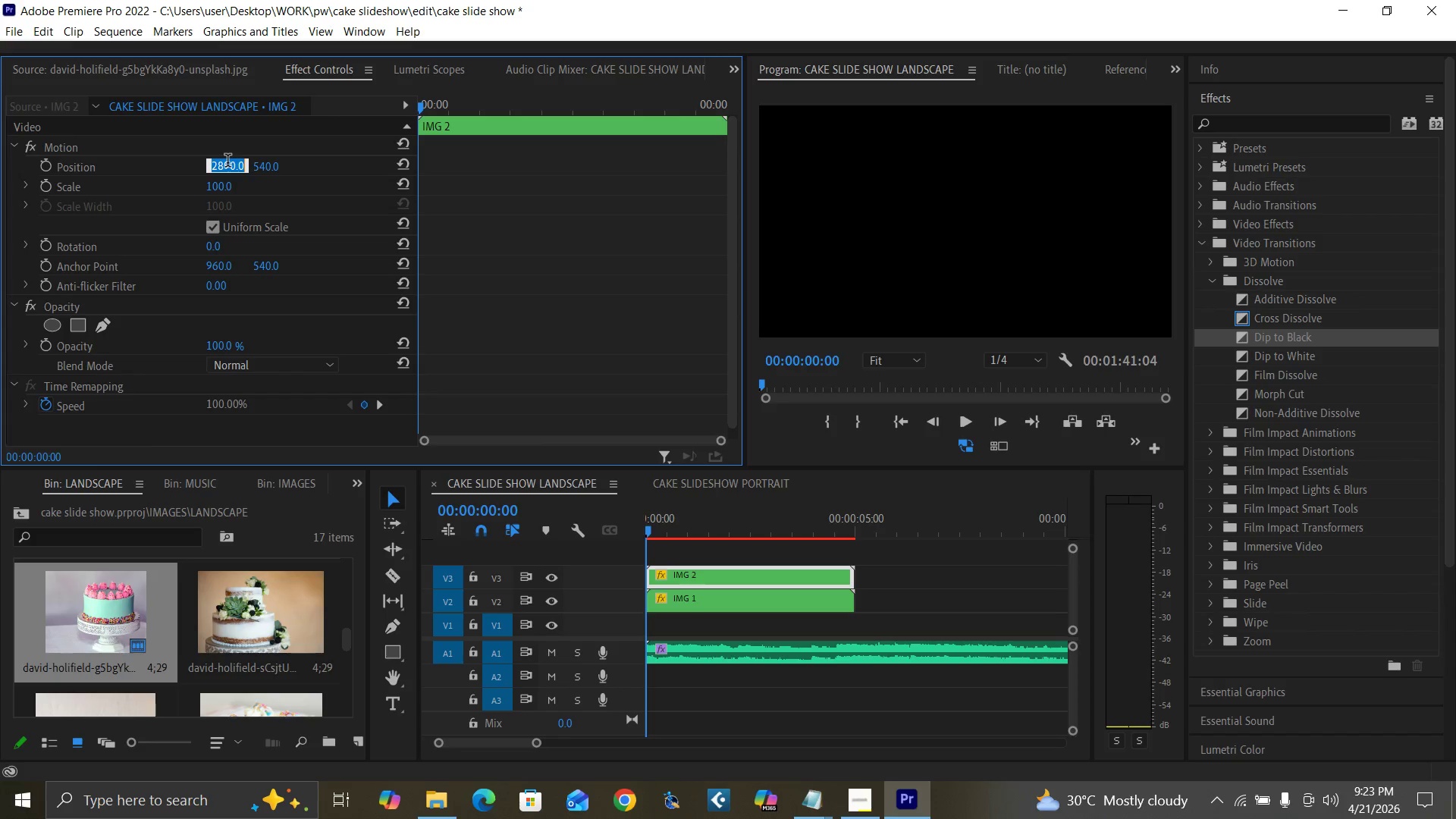 
type(2880)
 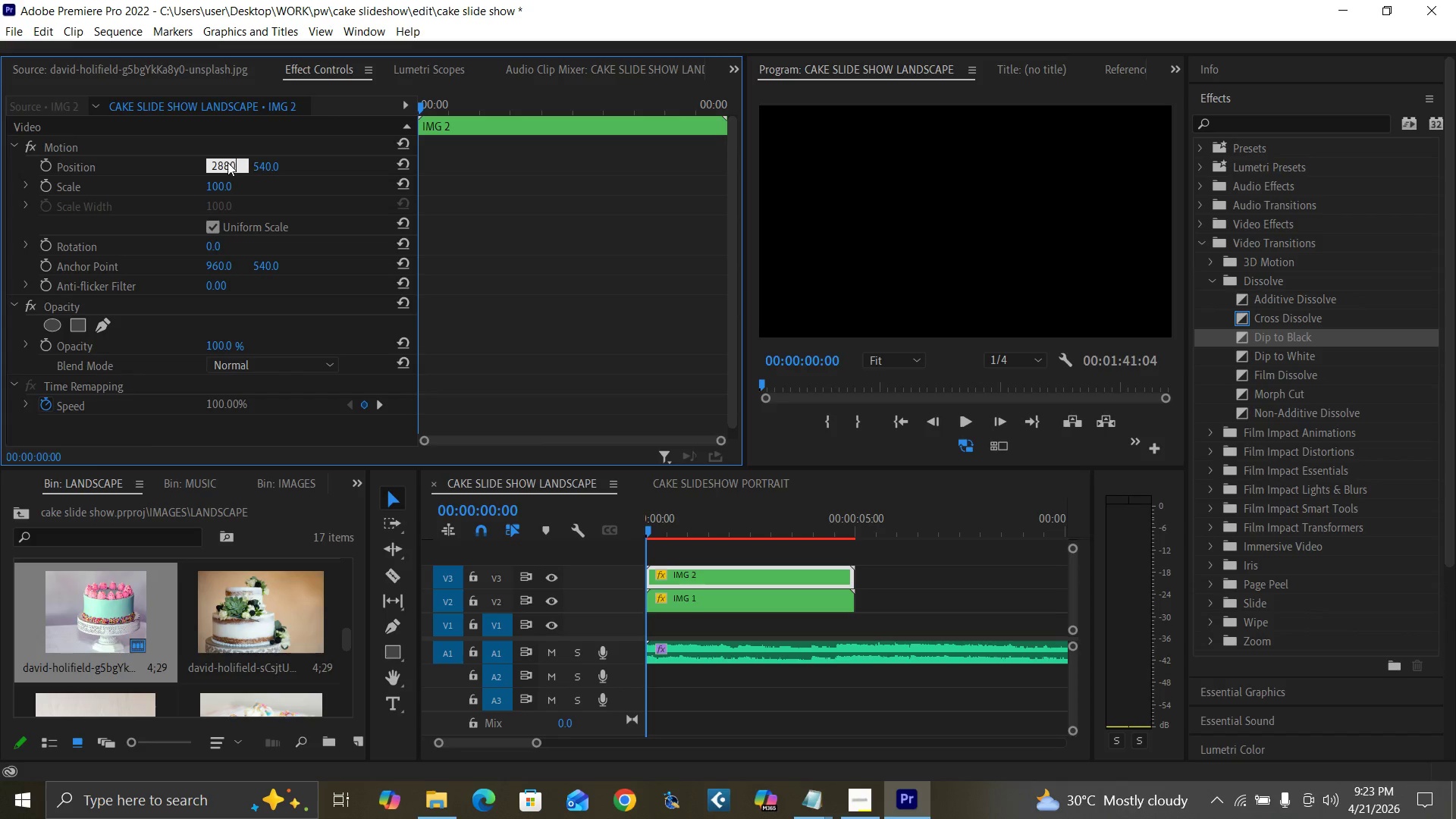 
key(Enter)
 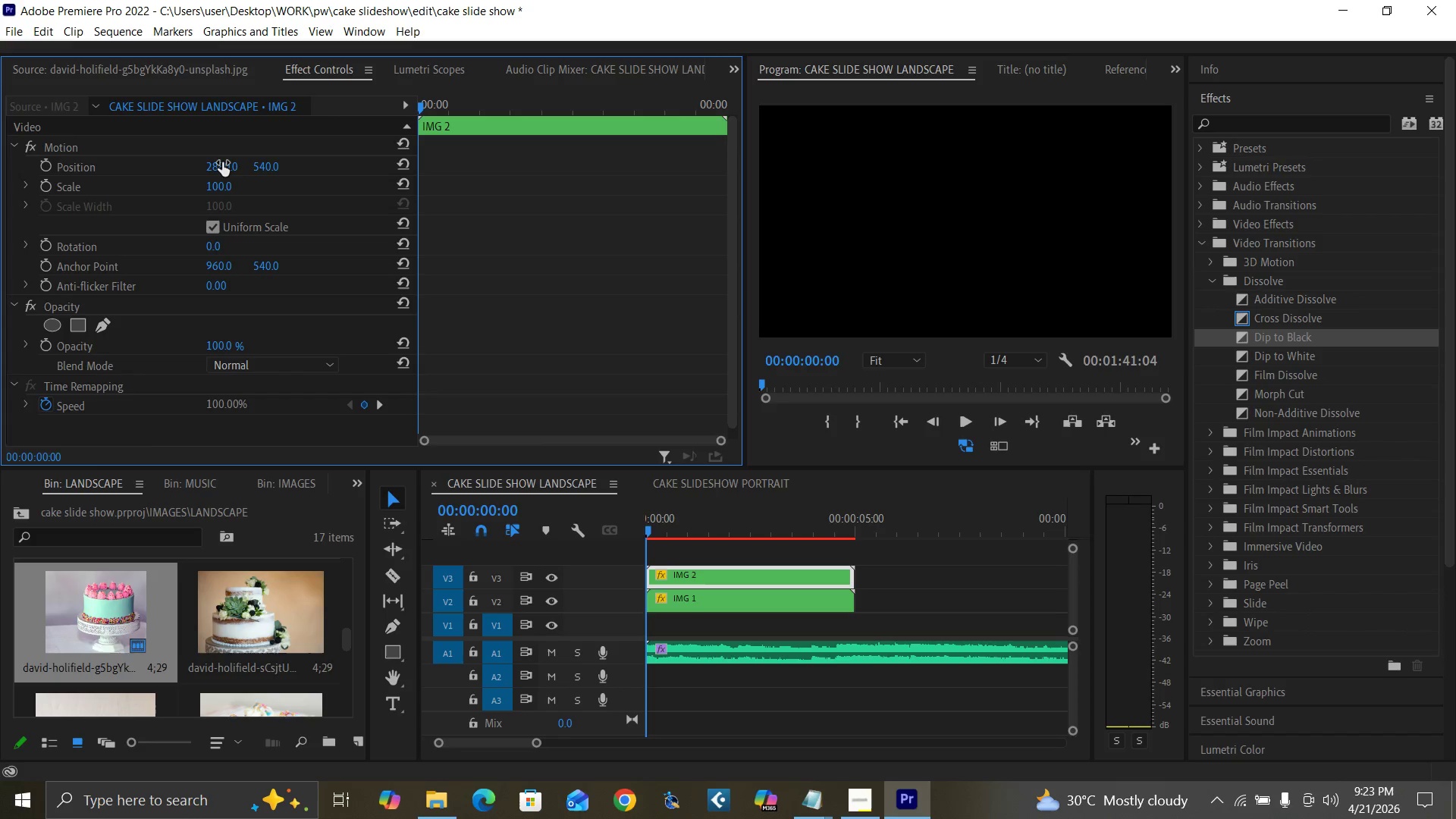 
left_click([223, 168])
 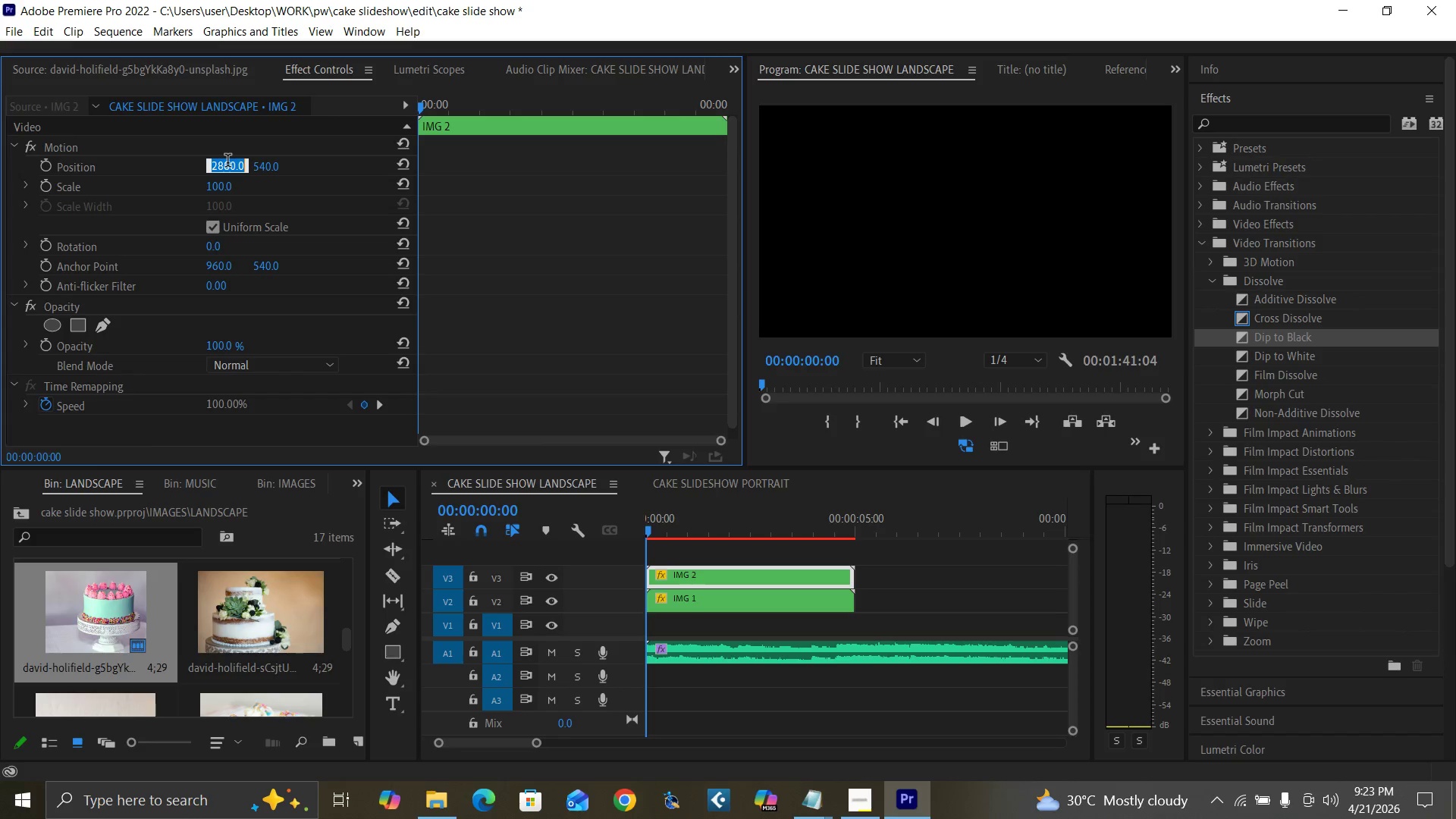 
key(2)
 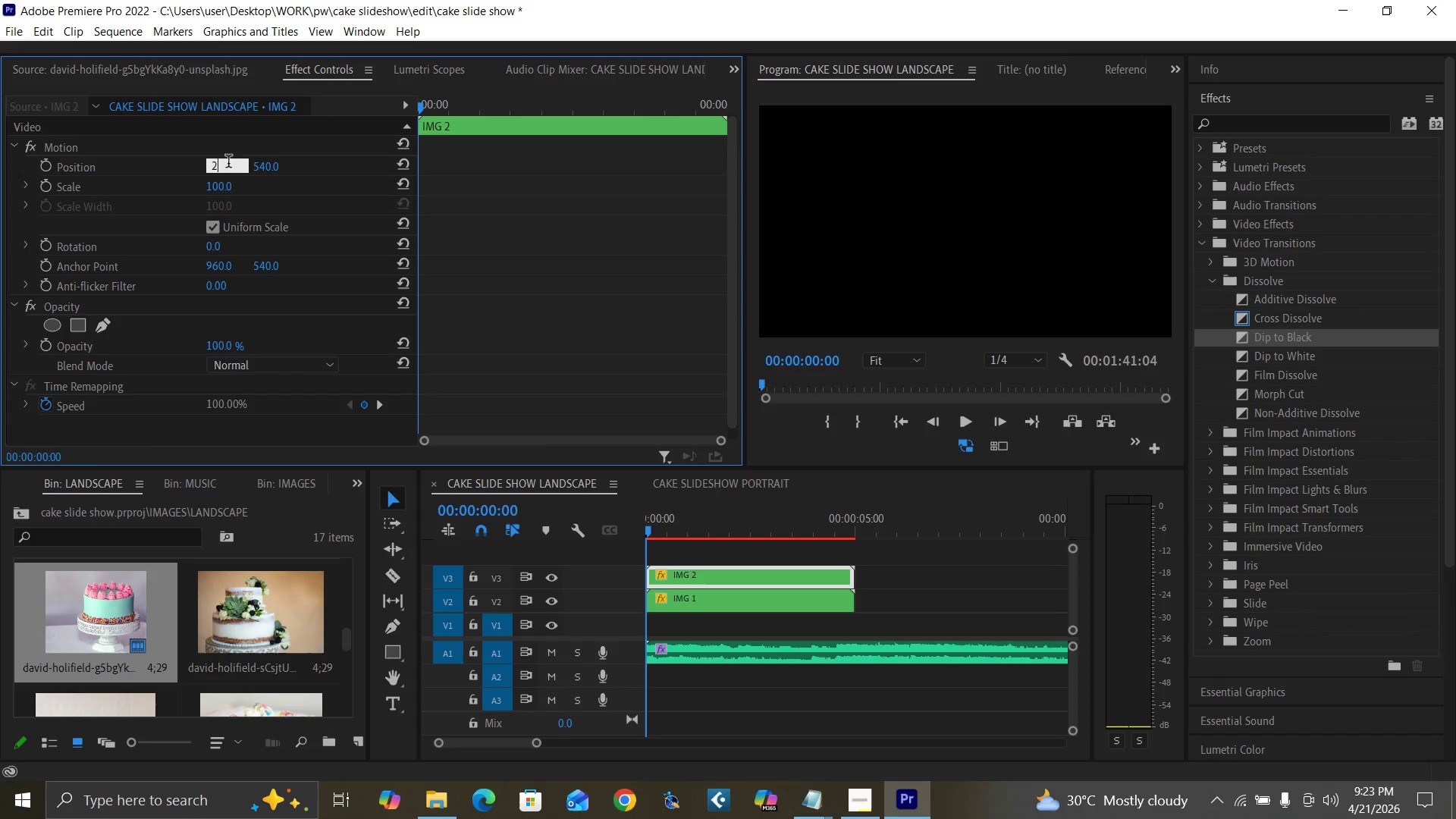 
type(870)
 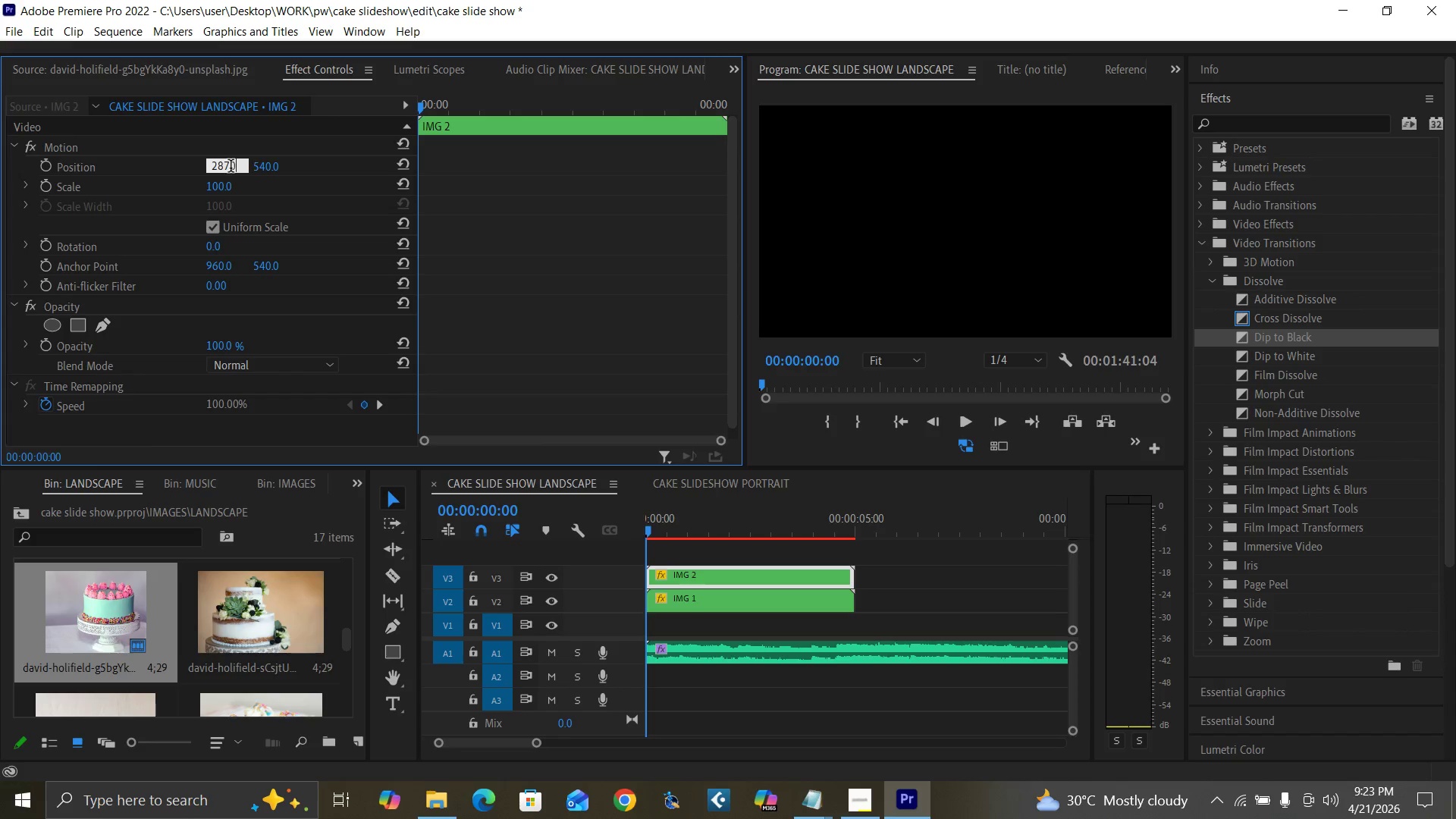 
key(Enter)
 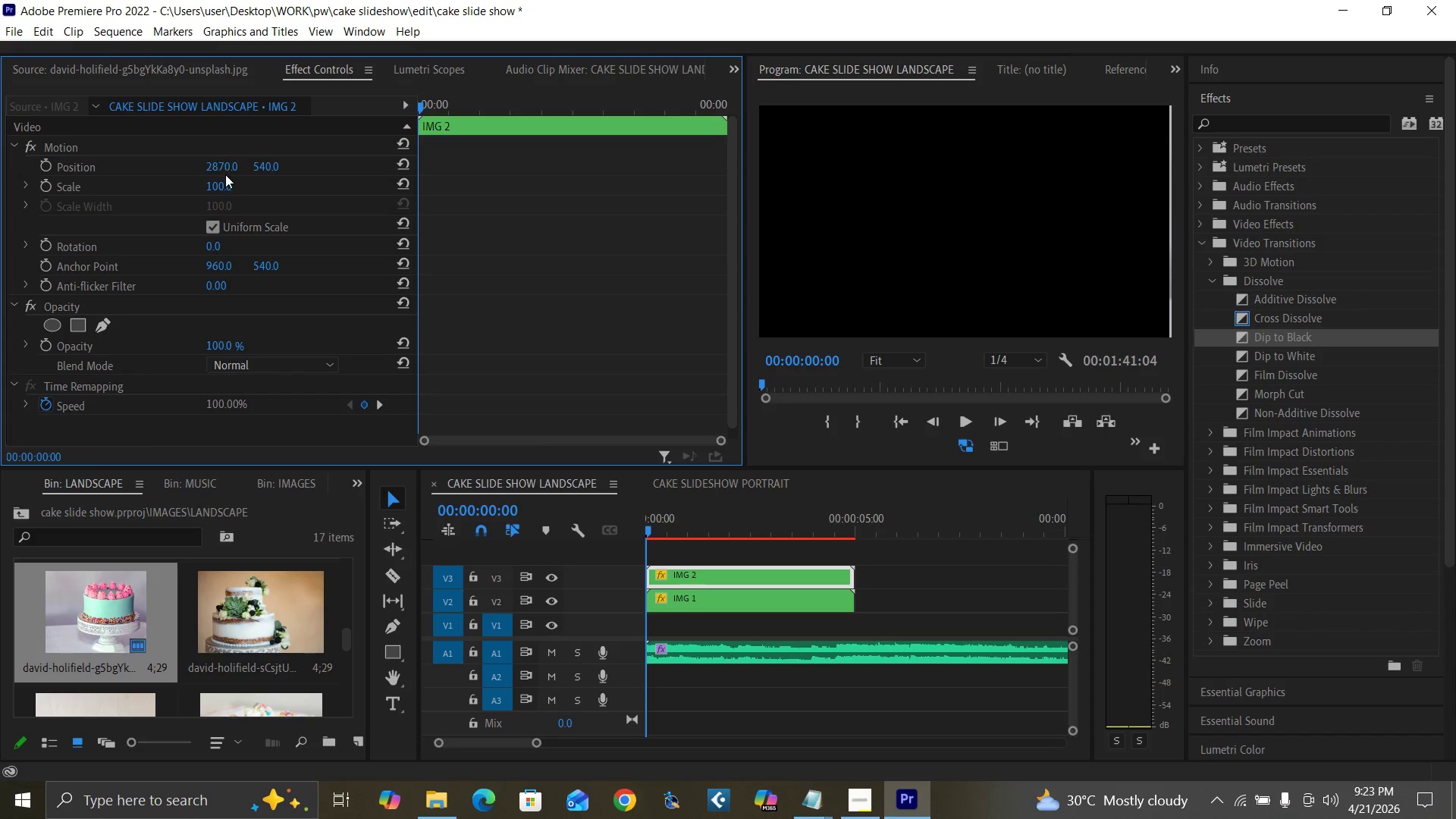 
left_click([220, 168])
 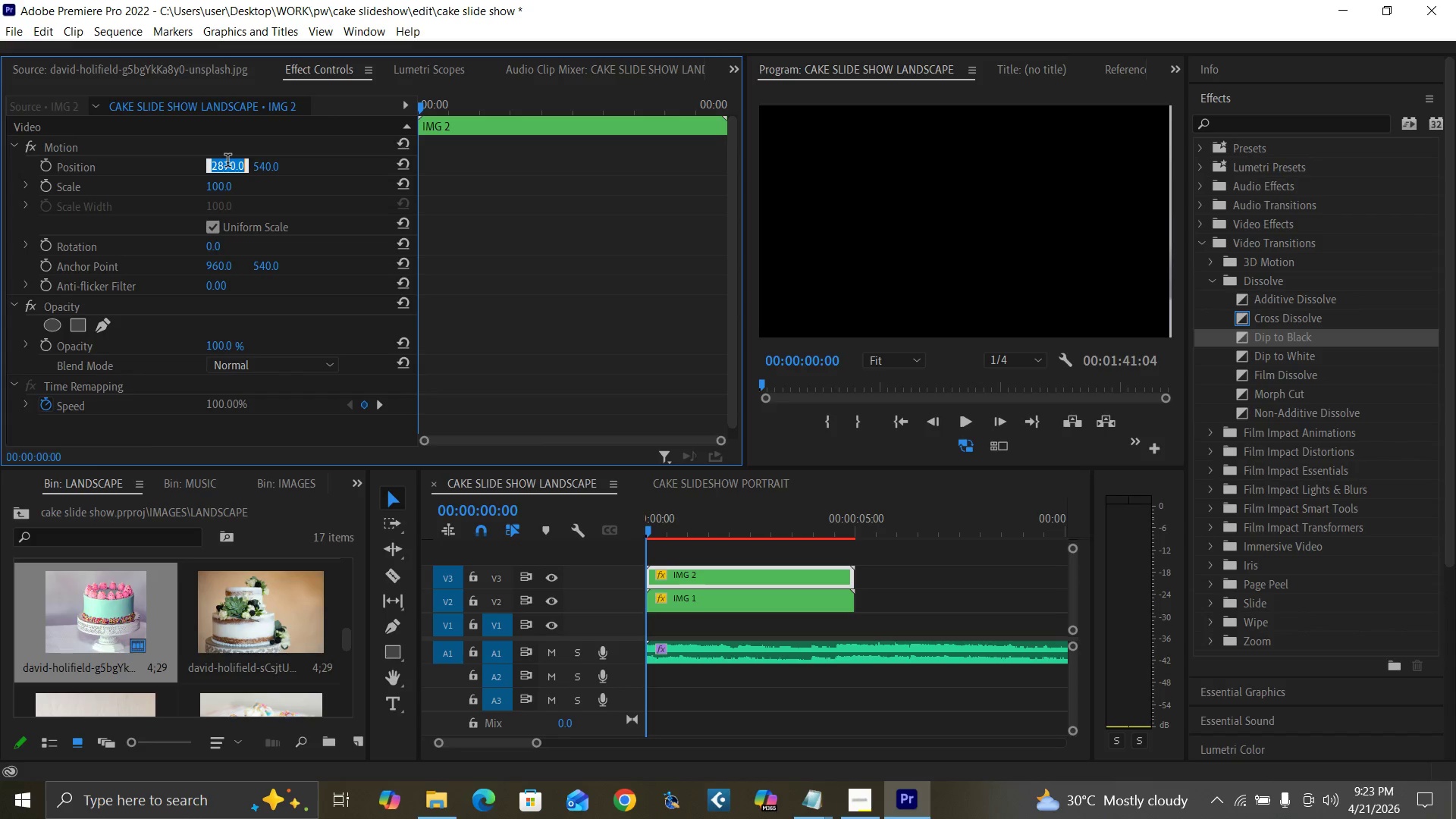 
type(2880)
 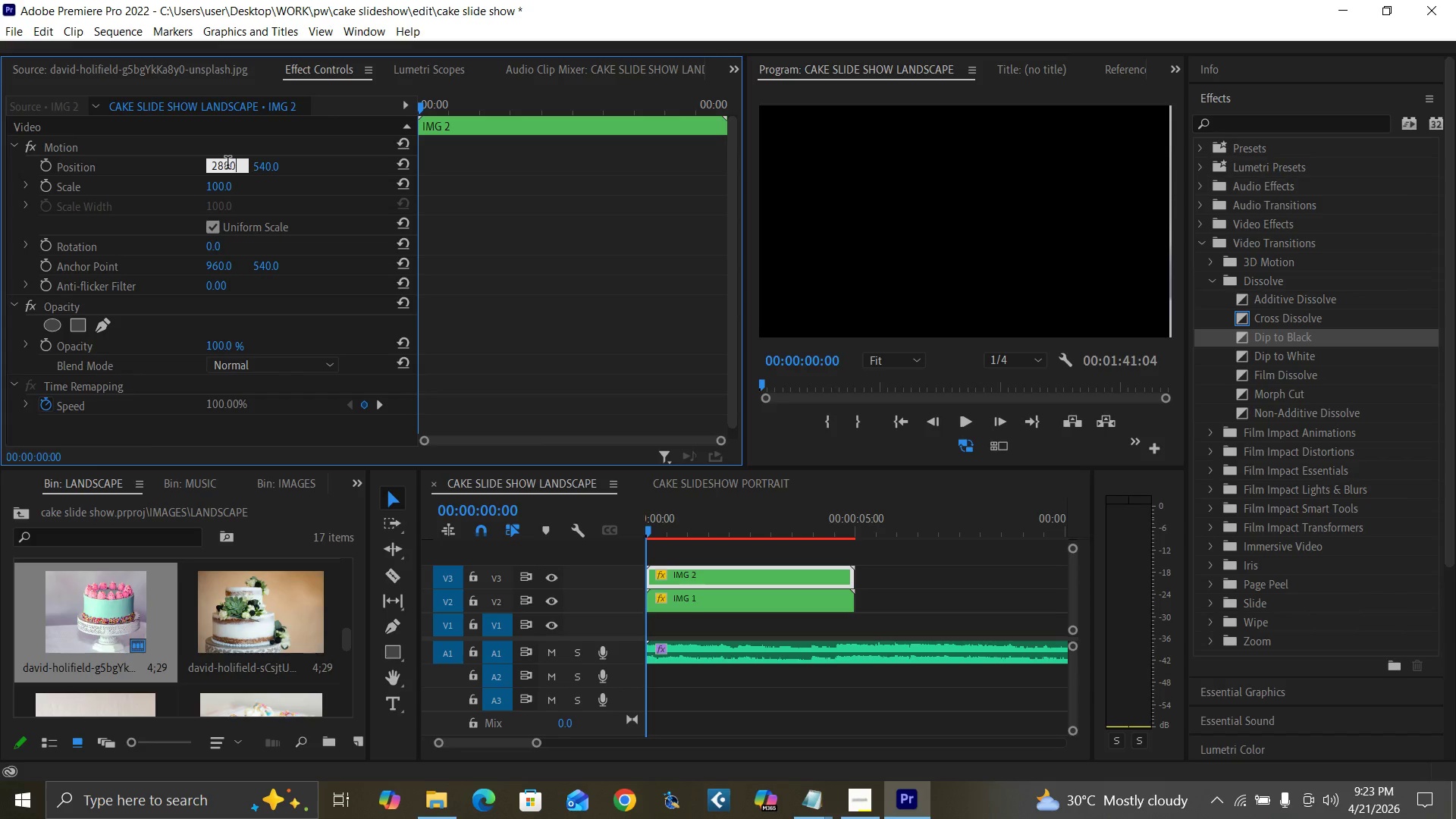 
key(Enter)
 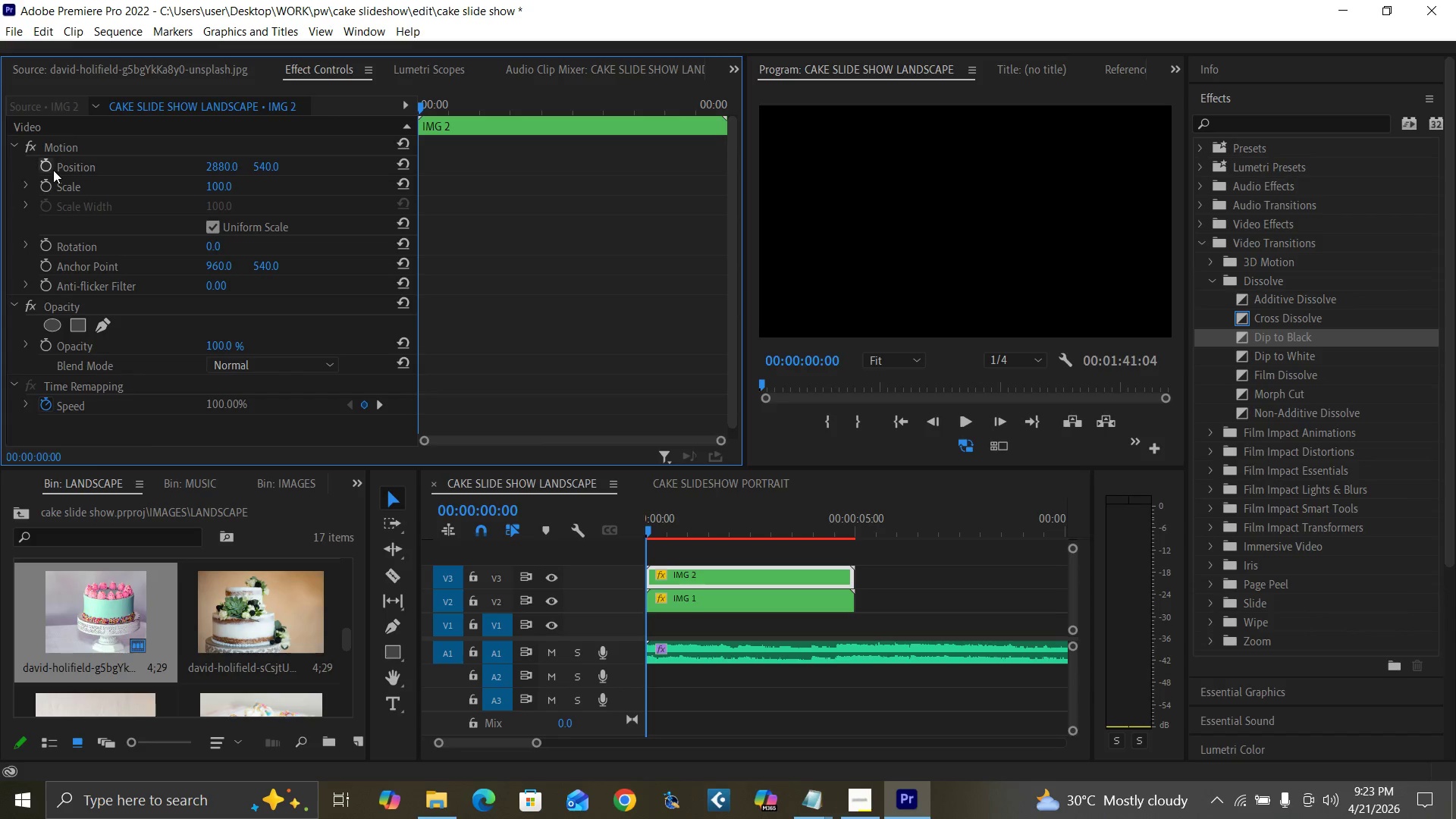 
left_click([46, 164])
 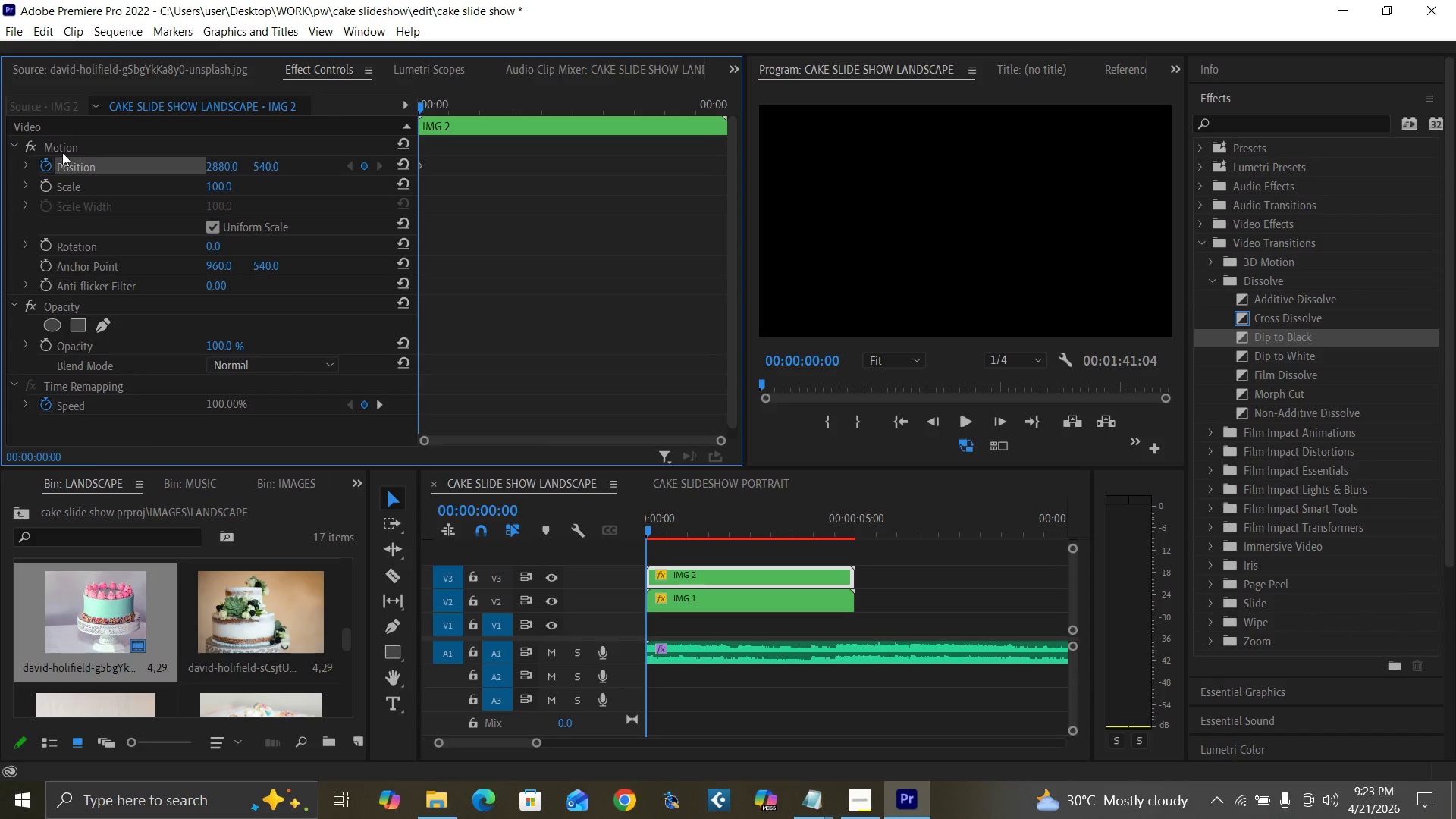 
key(ArrowRight)
 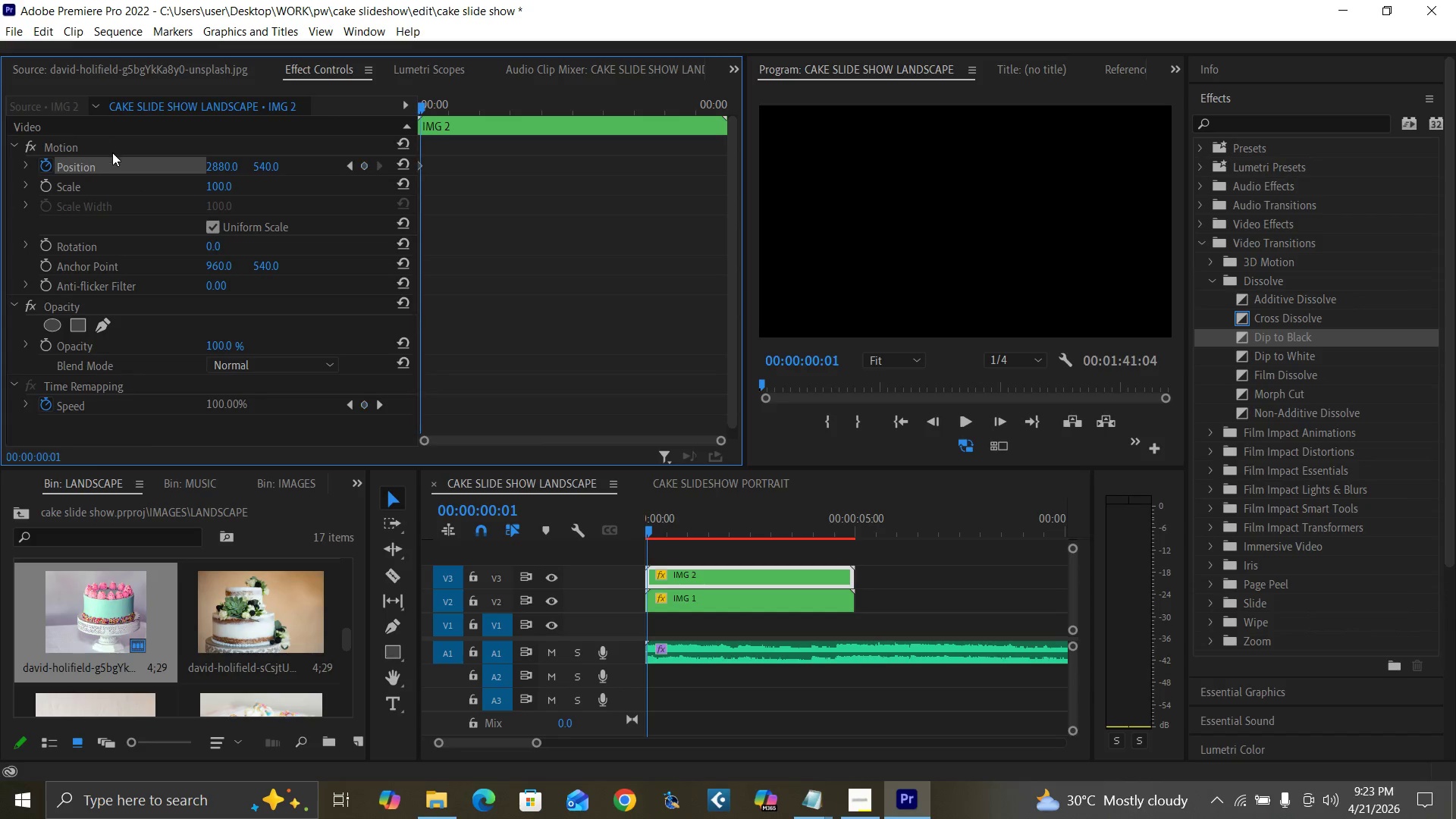 
key(ArrowRight)
 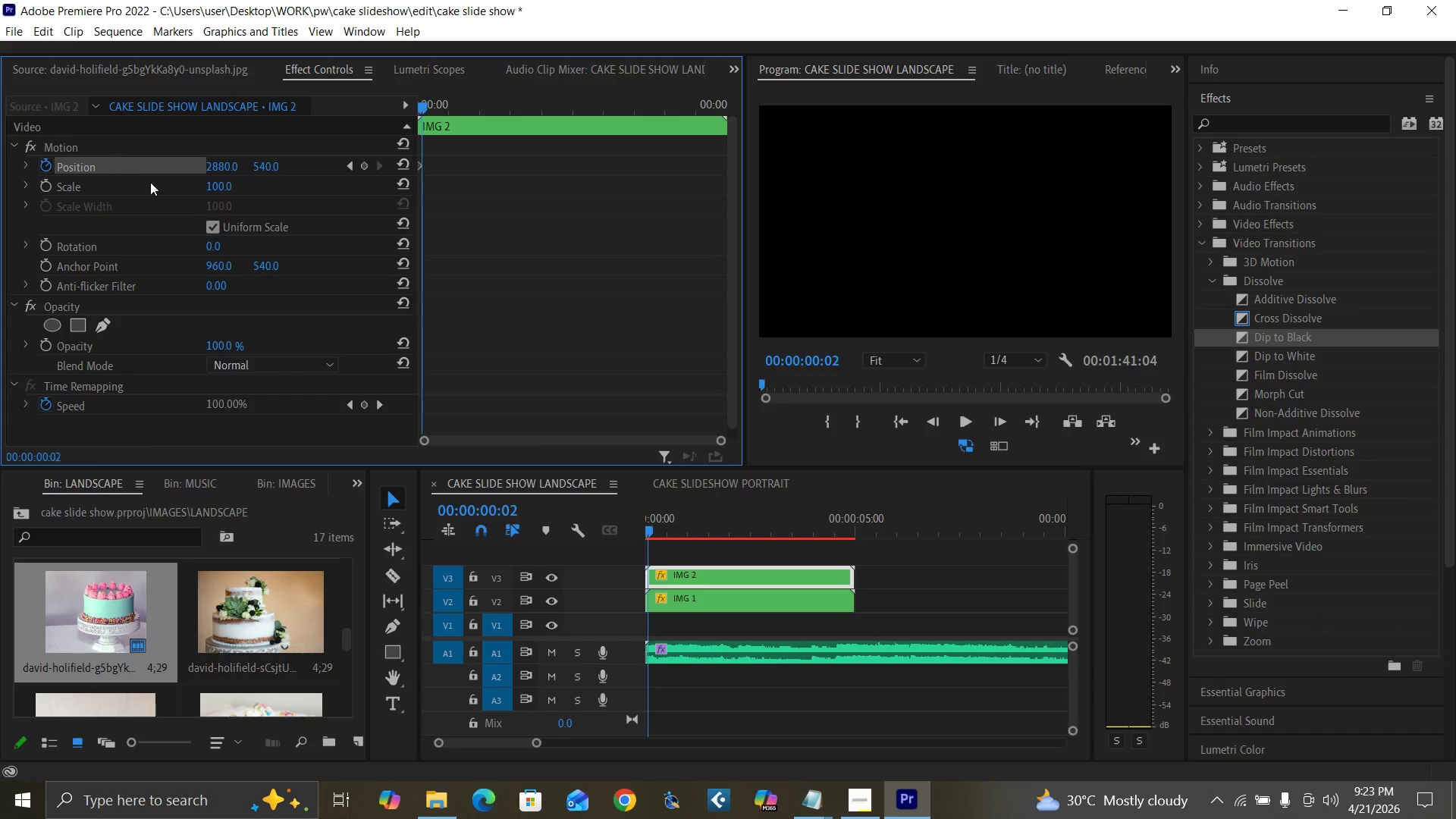 
key(ArrowRight)
 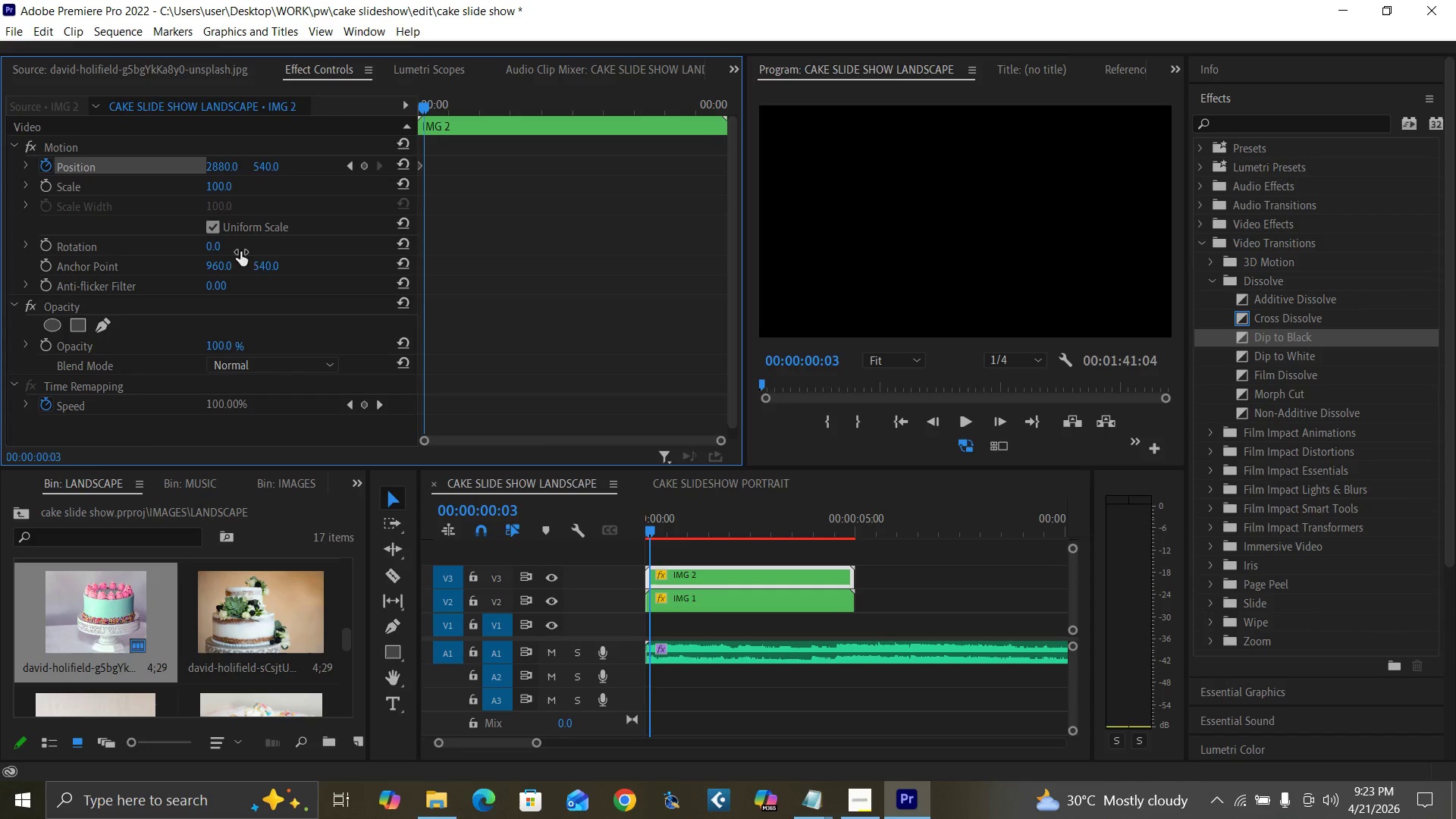 
key(ArrowRight)
 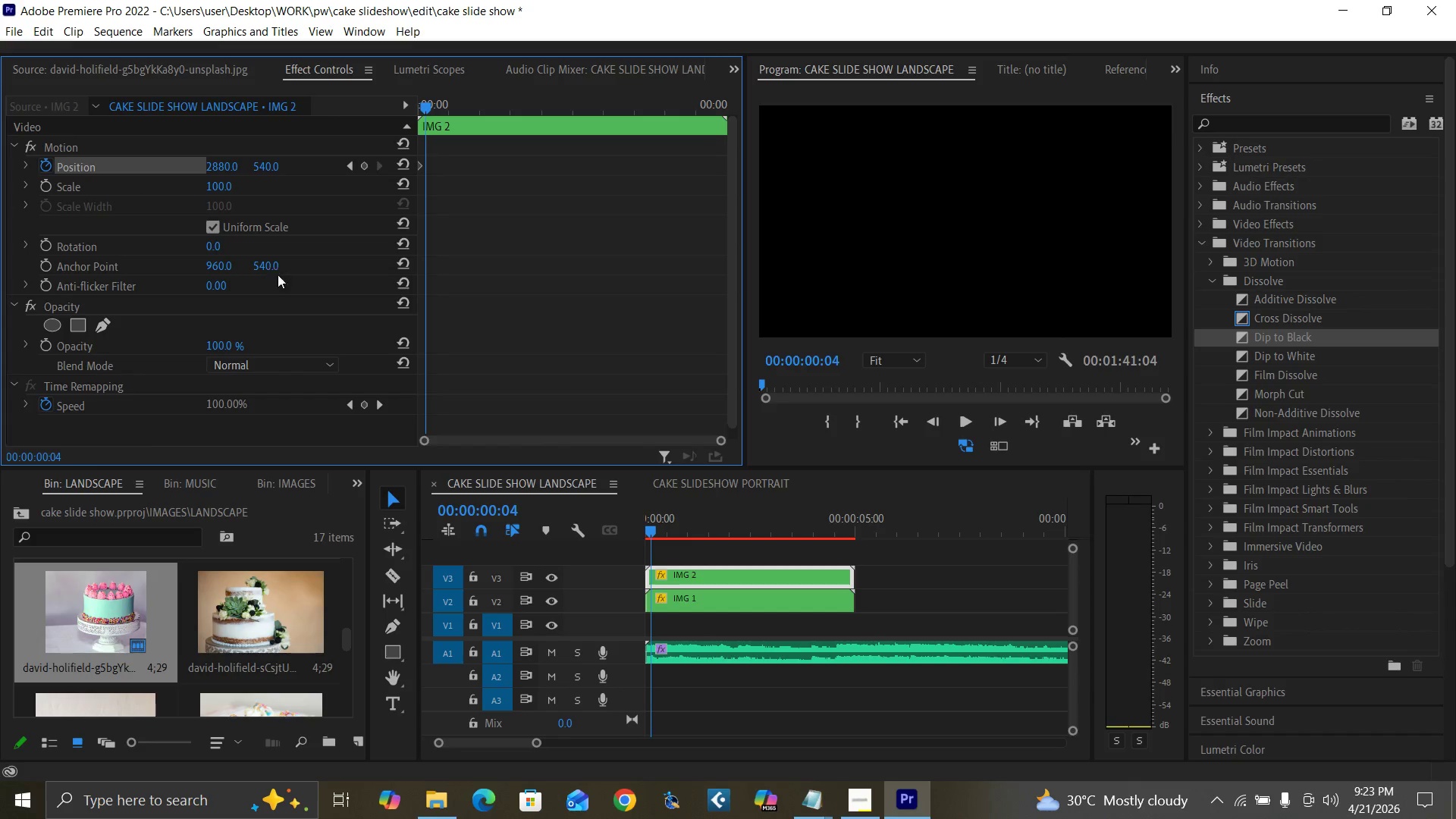 
key(ArrowRight)
 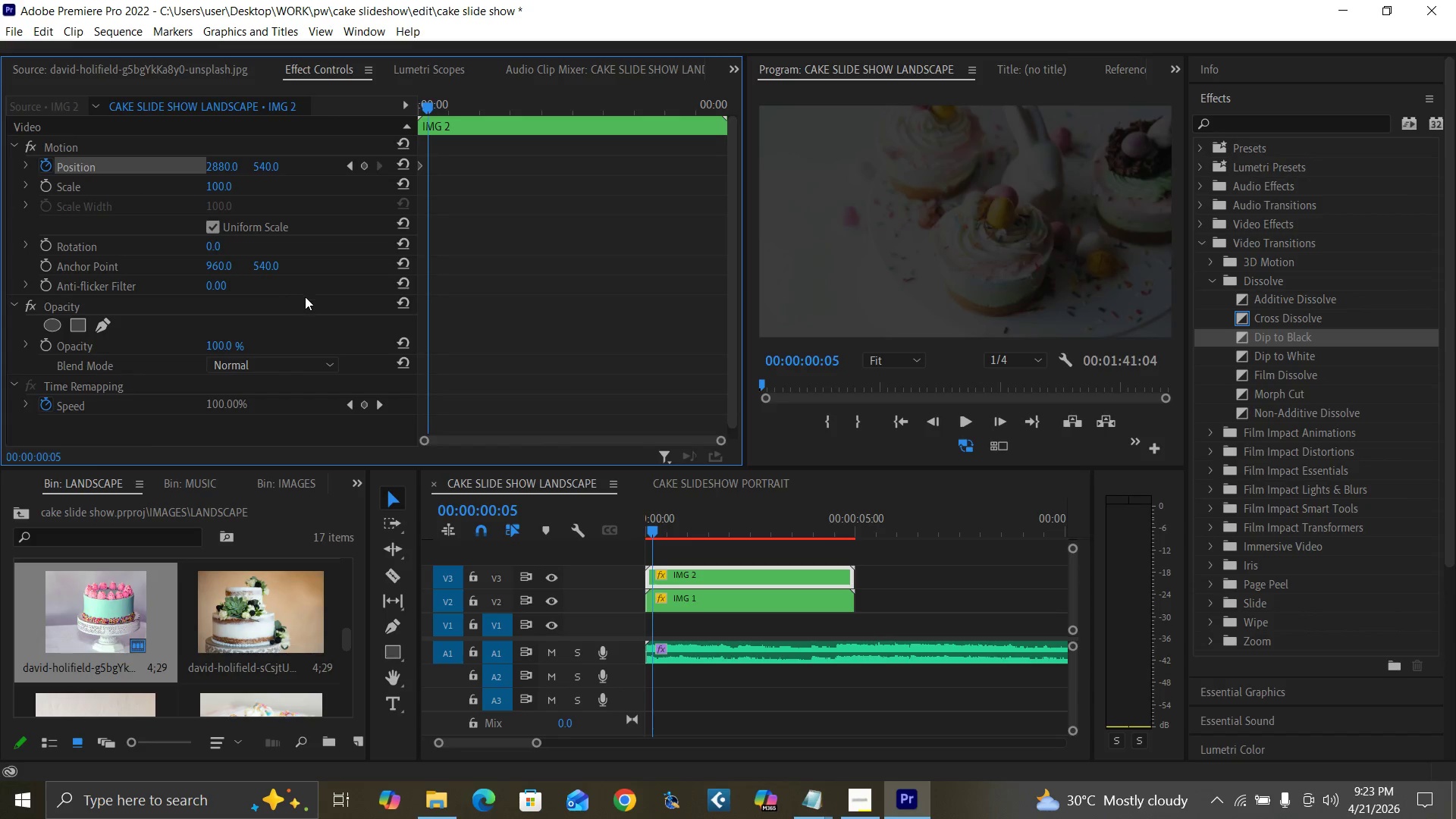 
key(ArrowRight)
 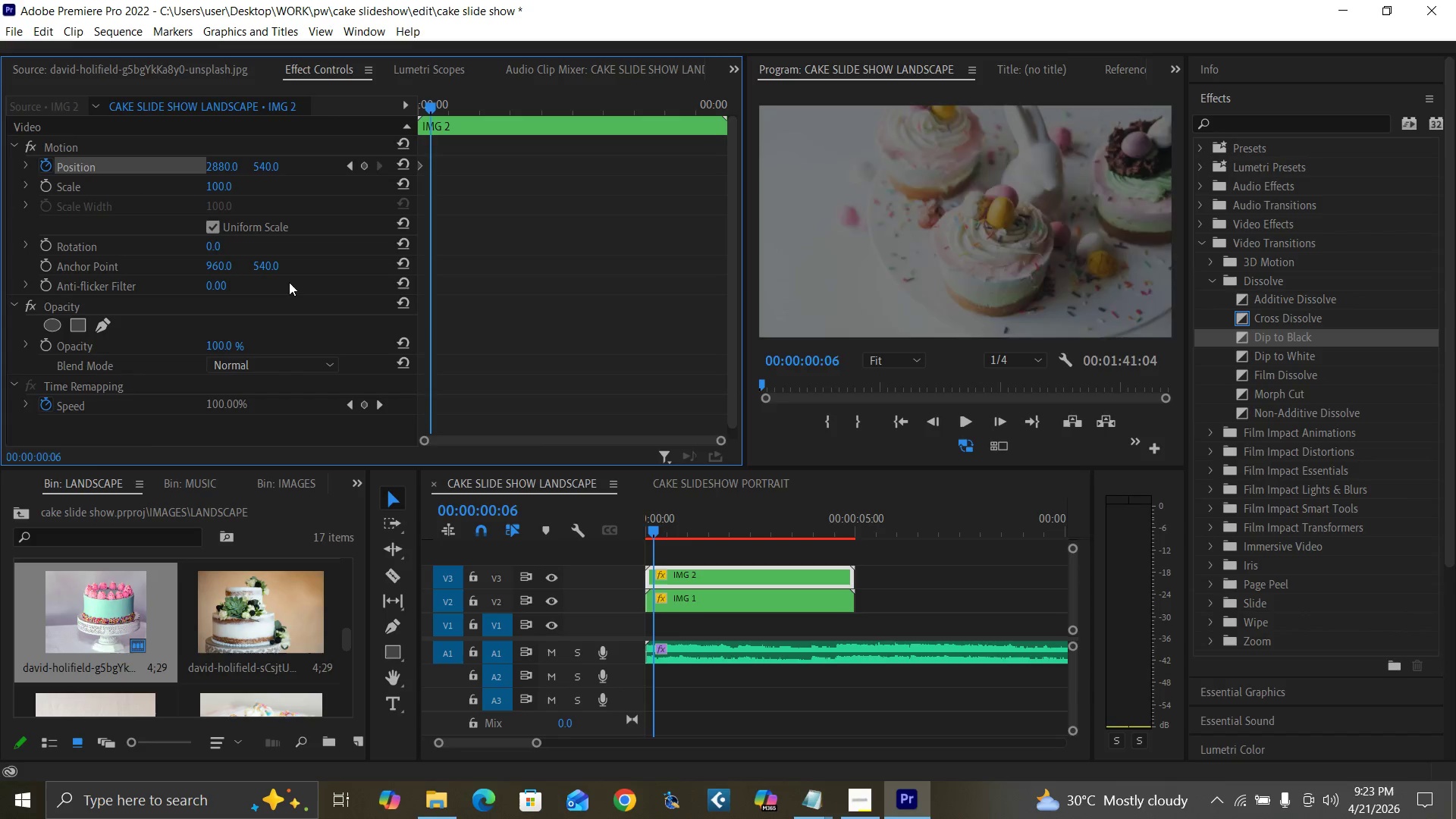 
key(ArrowRight)
 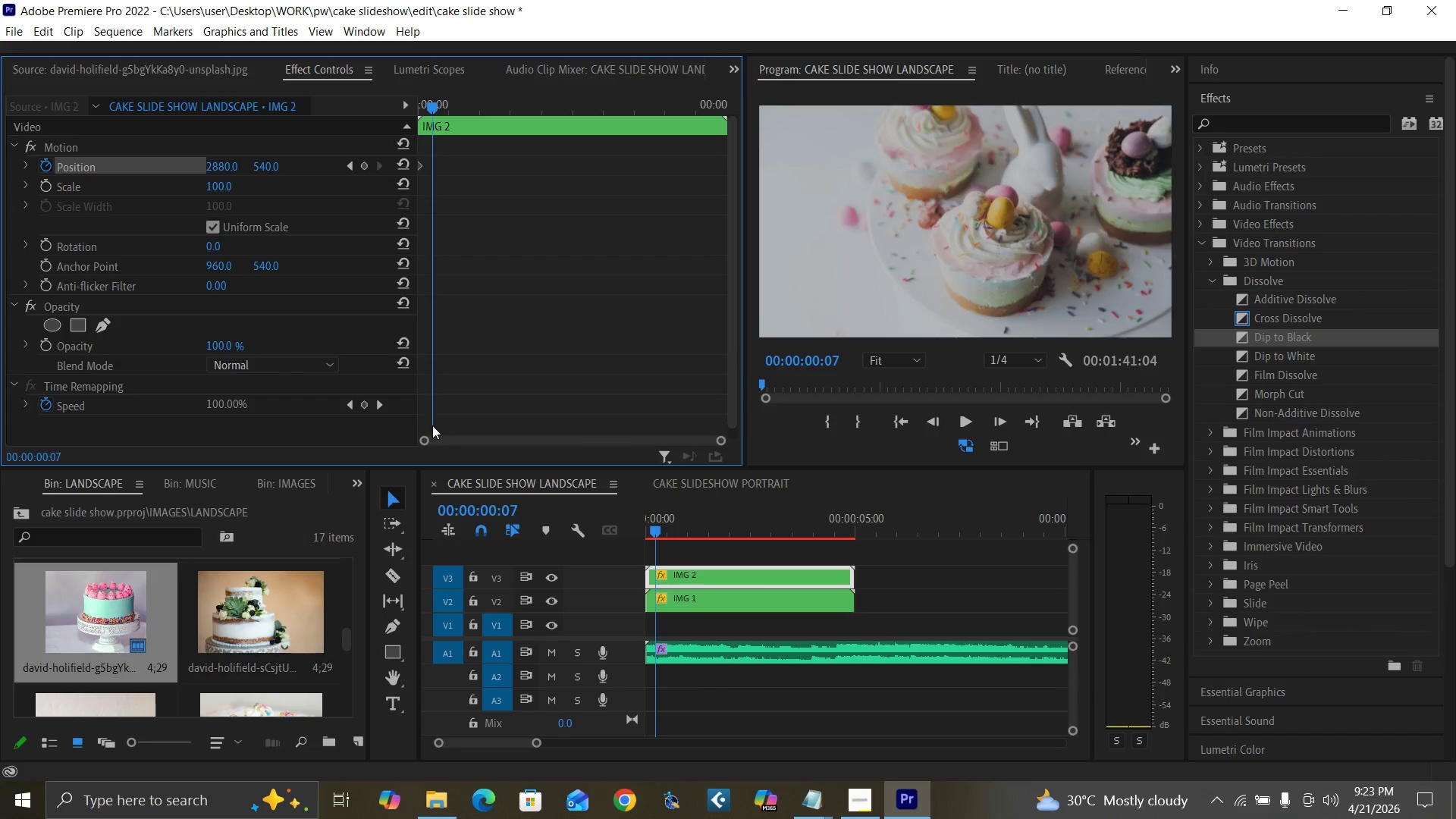 
key(ArrowRight)
 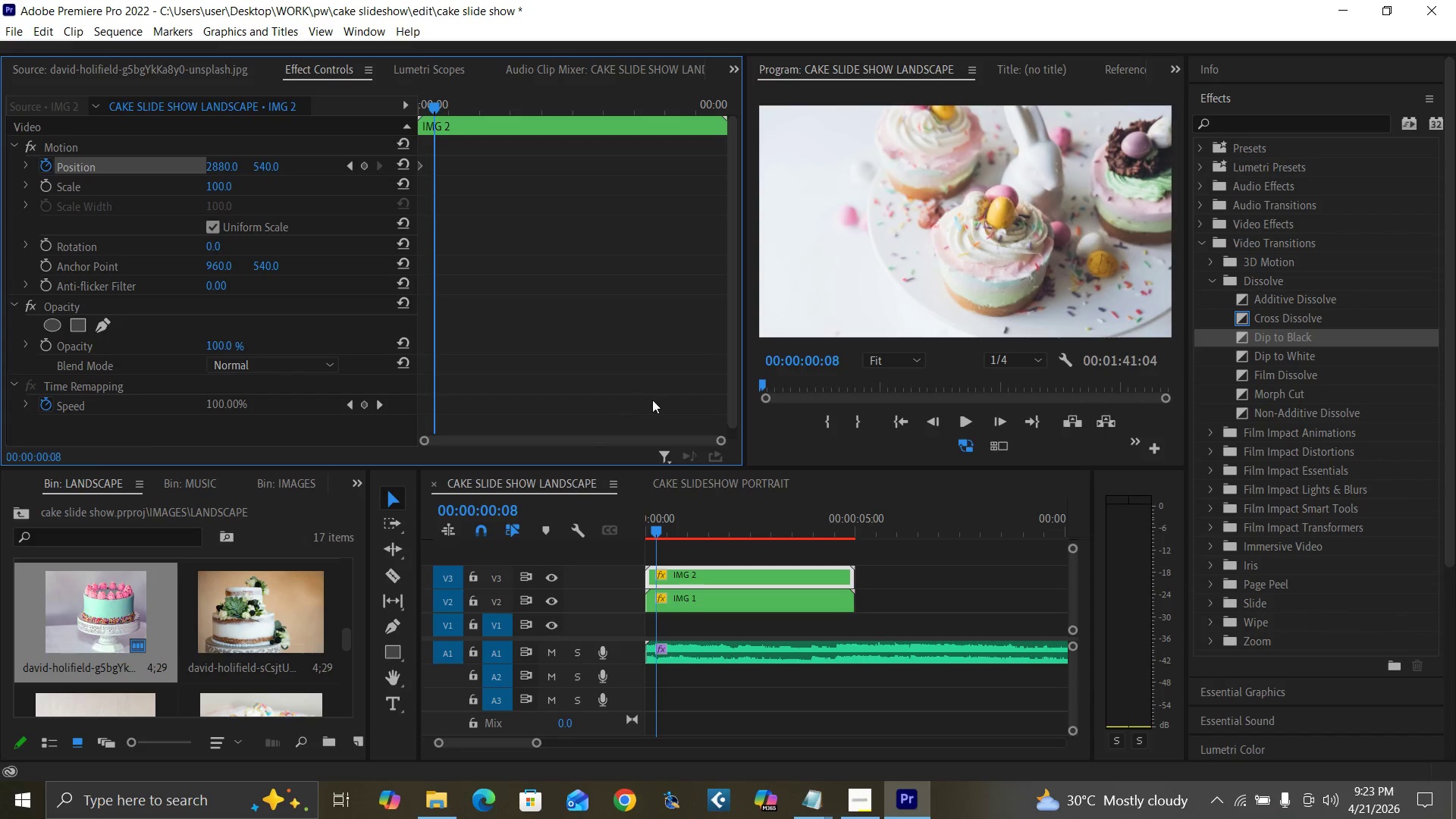 
key(ArrowRight)
 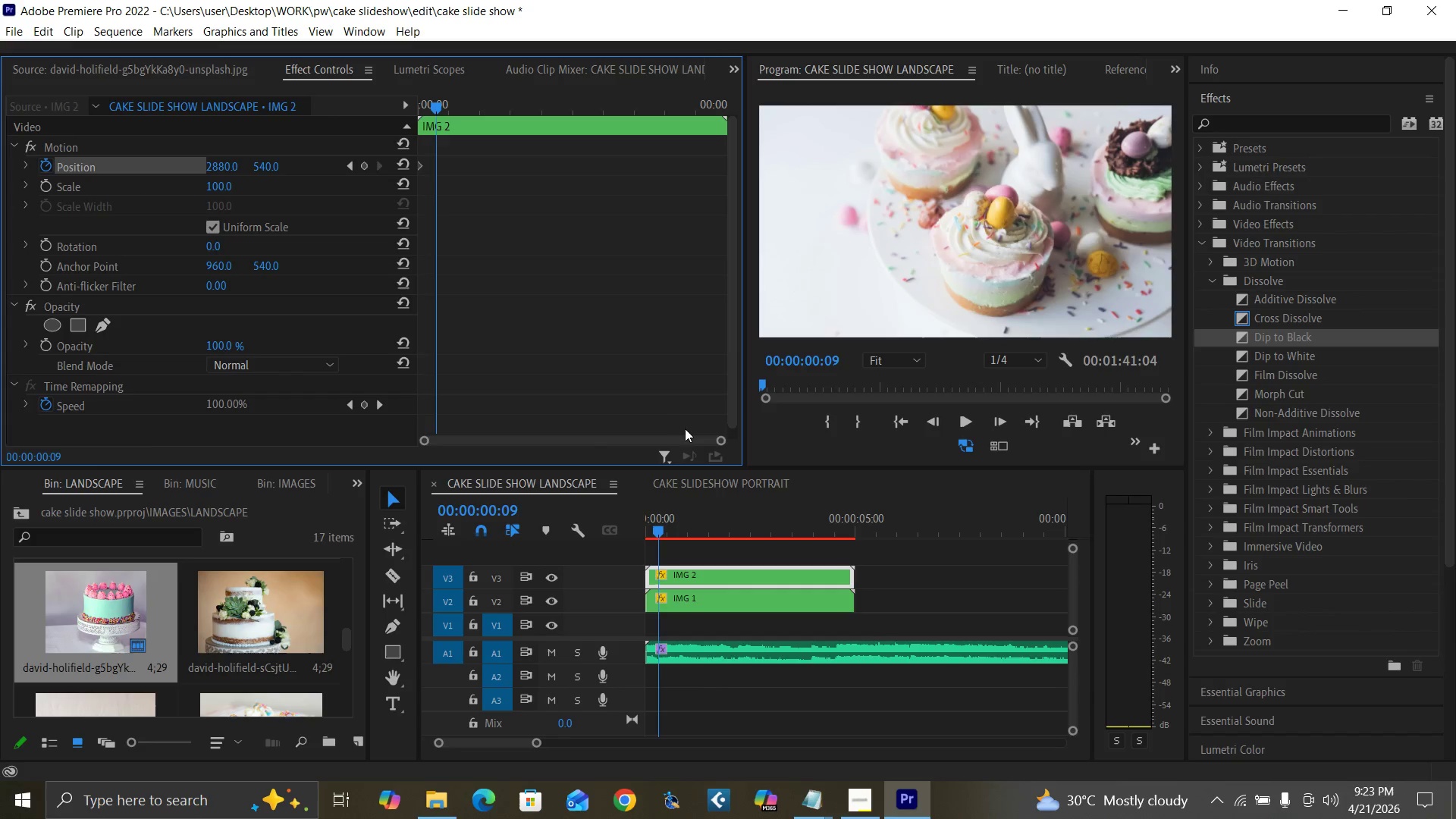 
key(ArrowRight)
 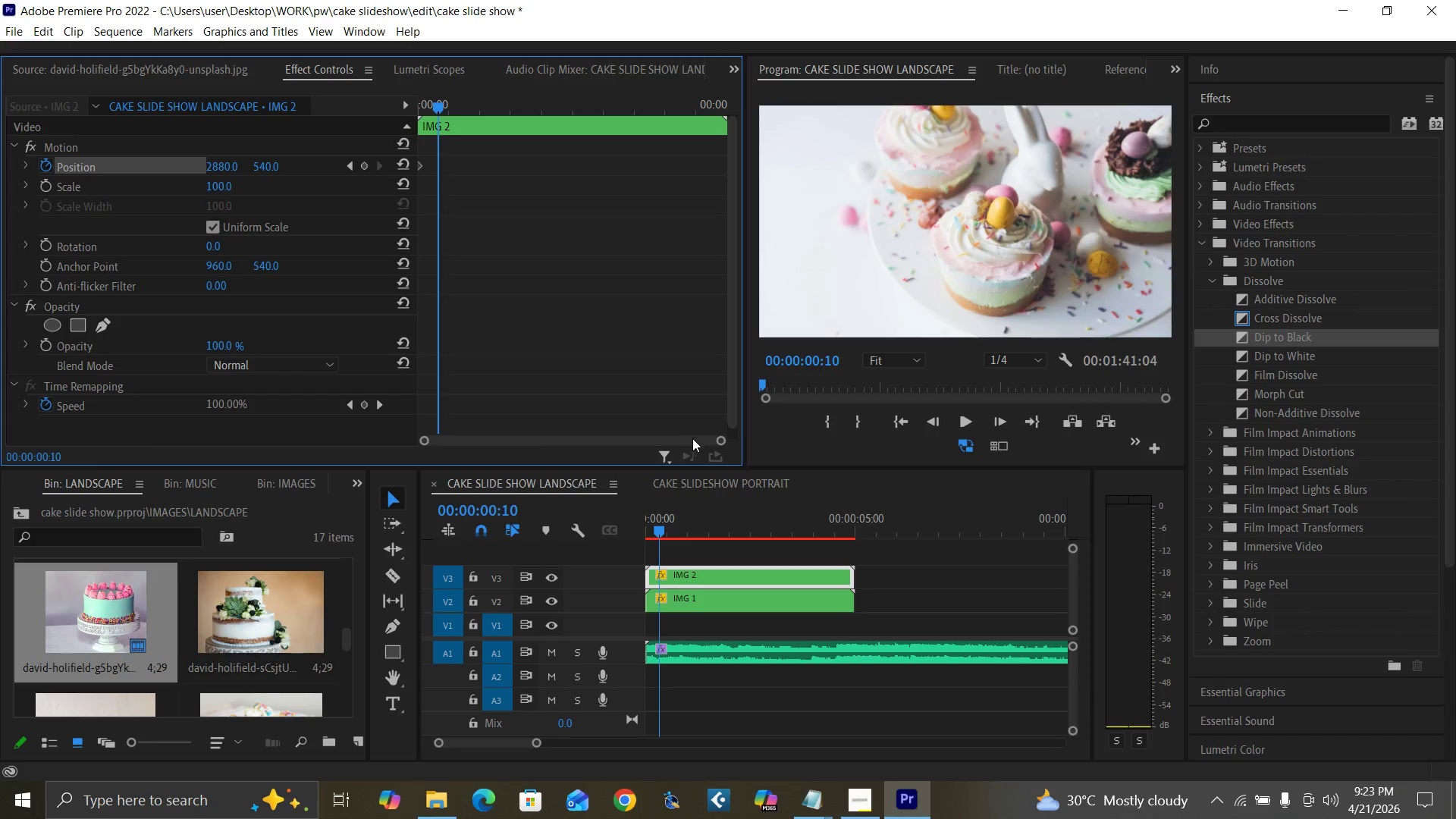 
key(ArrowRight)
 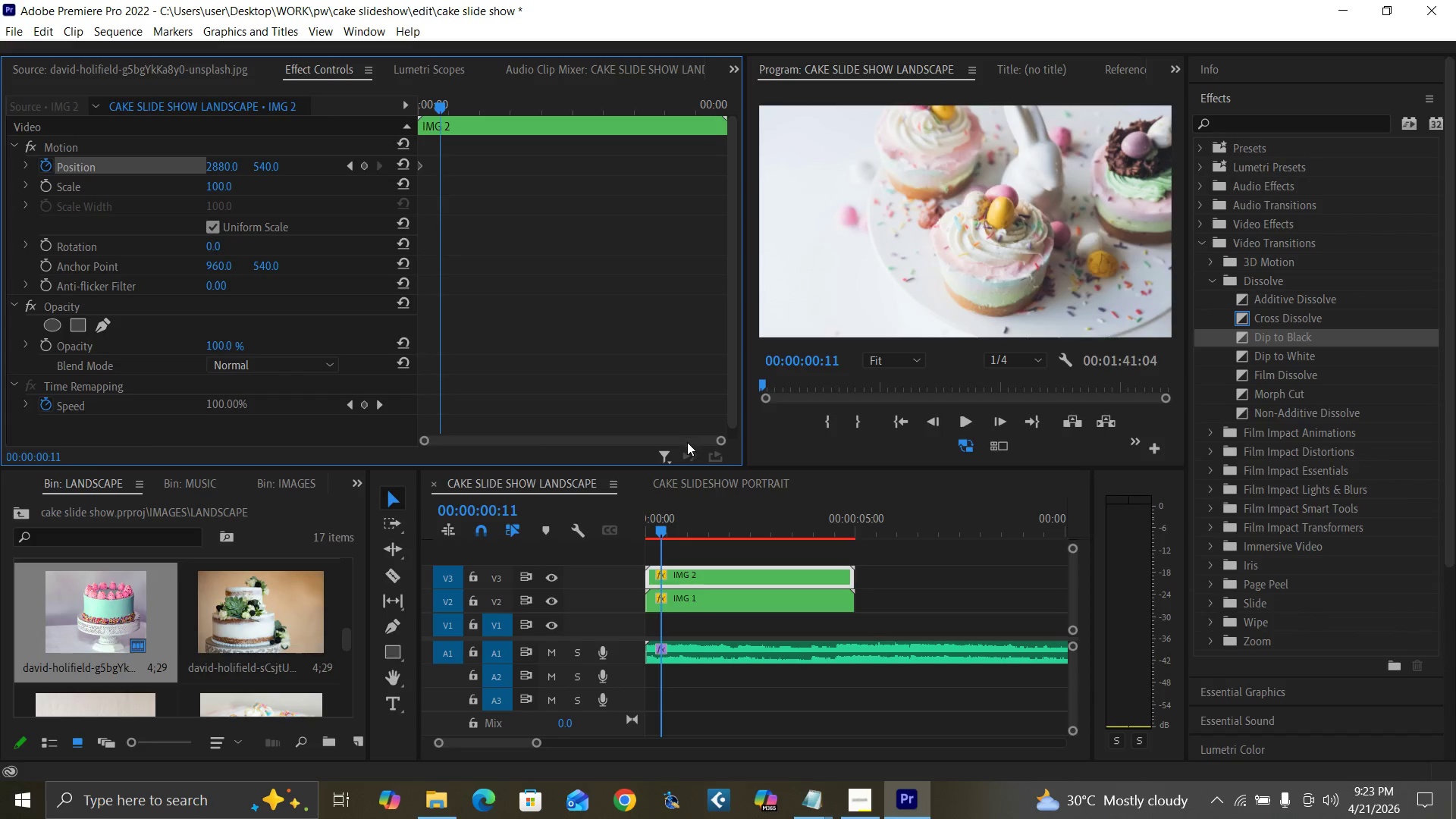 
key(ArrowRight)
 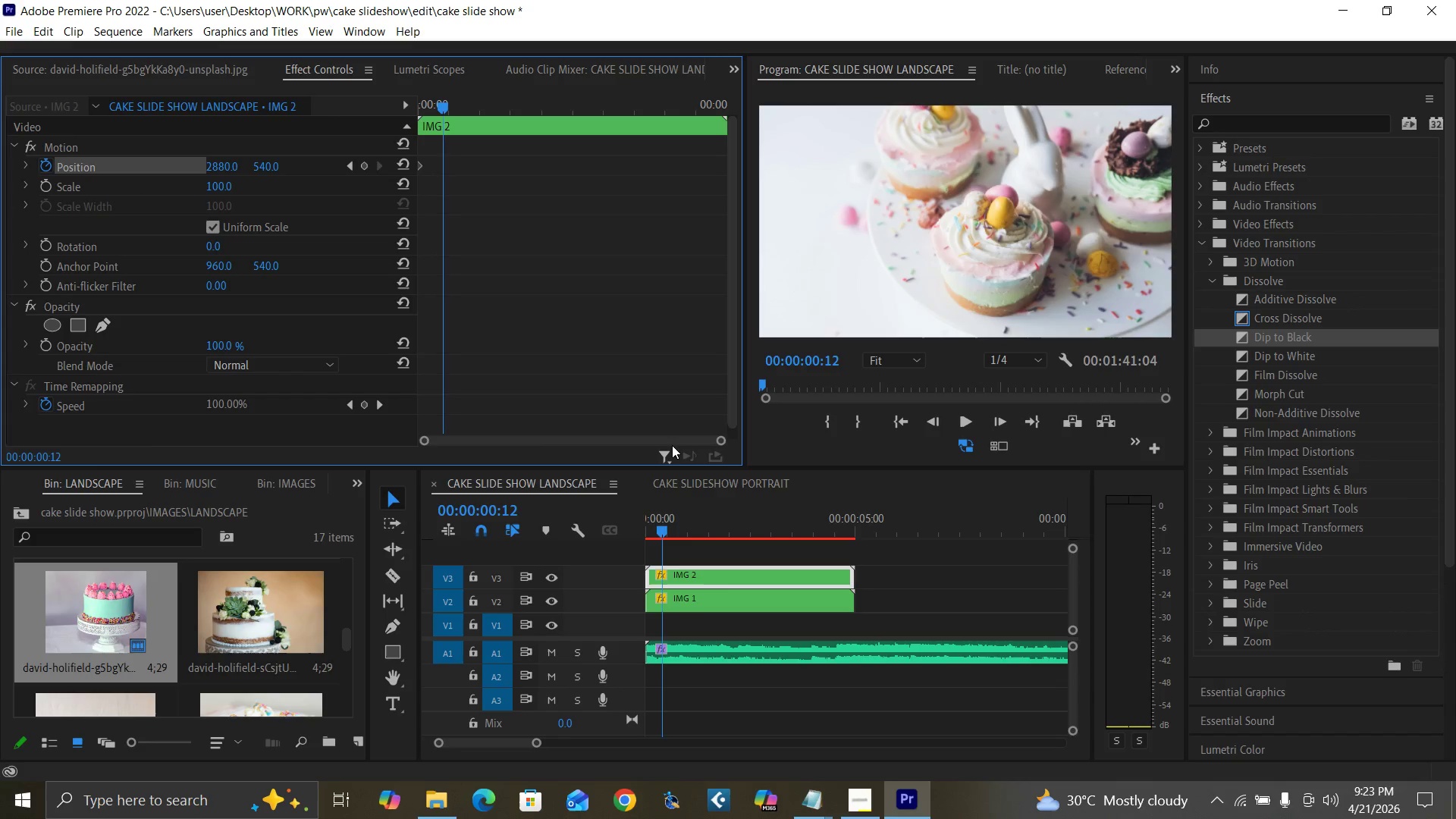 
key(ArrowRight)
 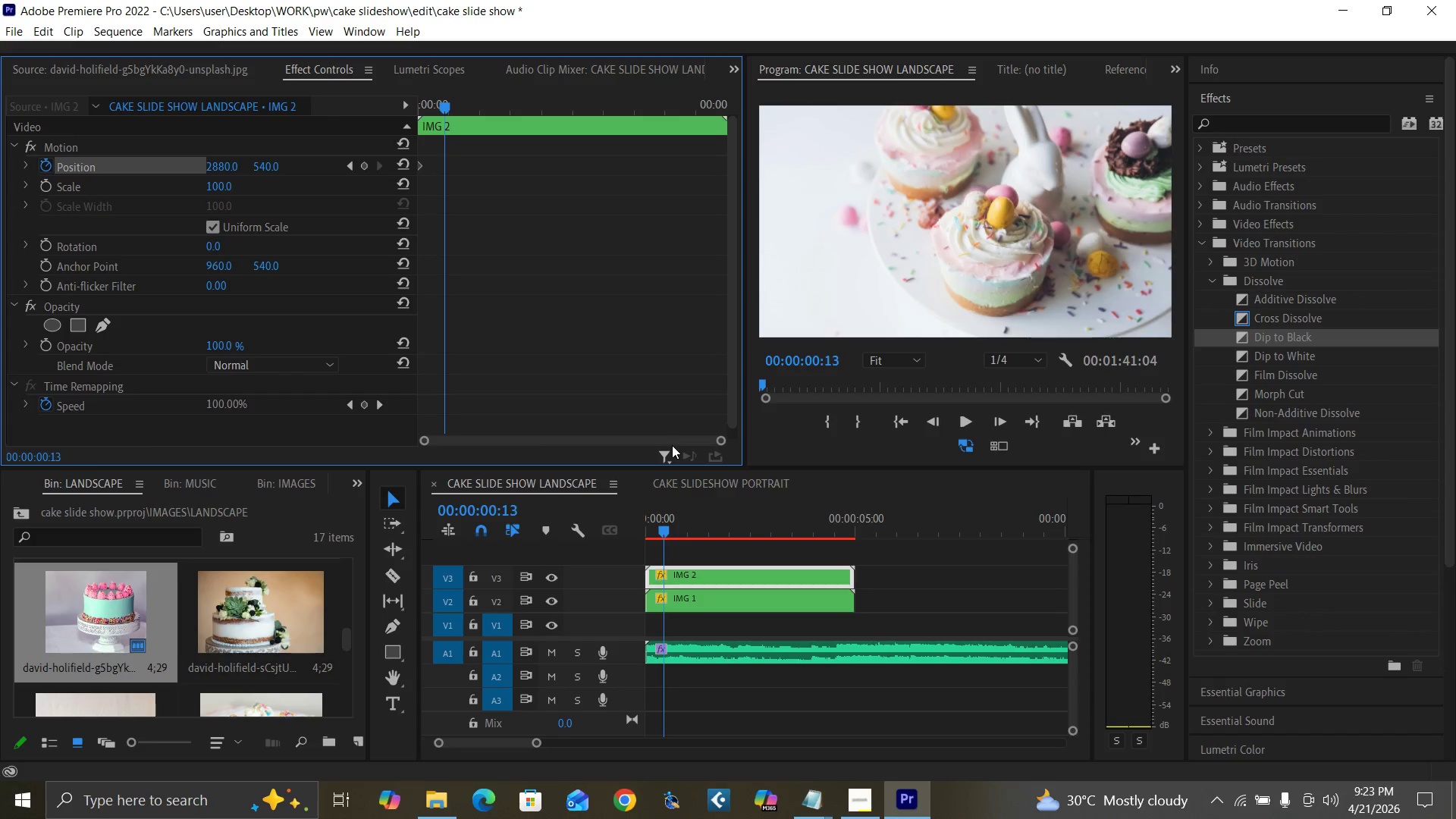 
key(ArrowRight)
 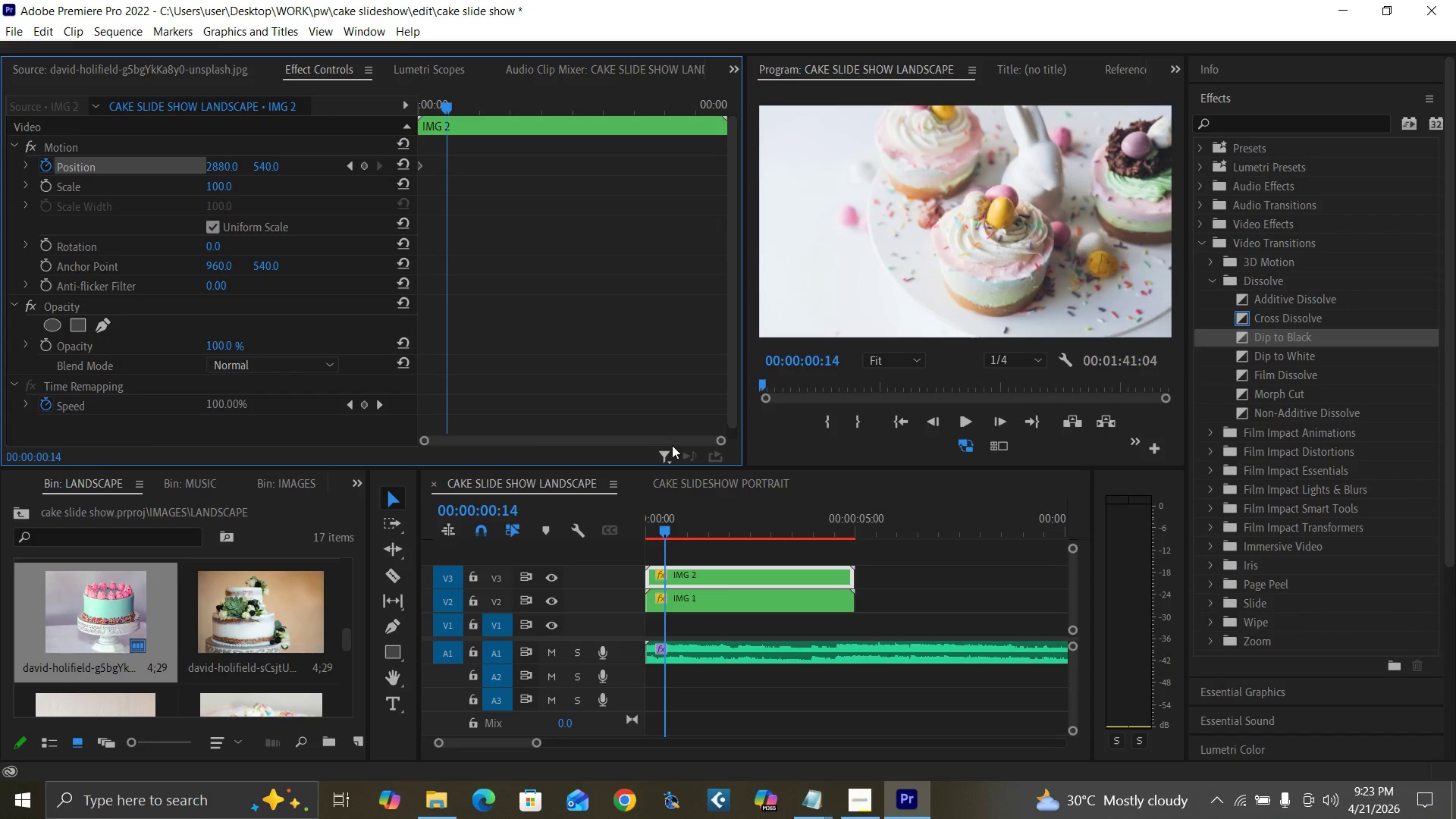 
key(ArrowRight)
 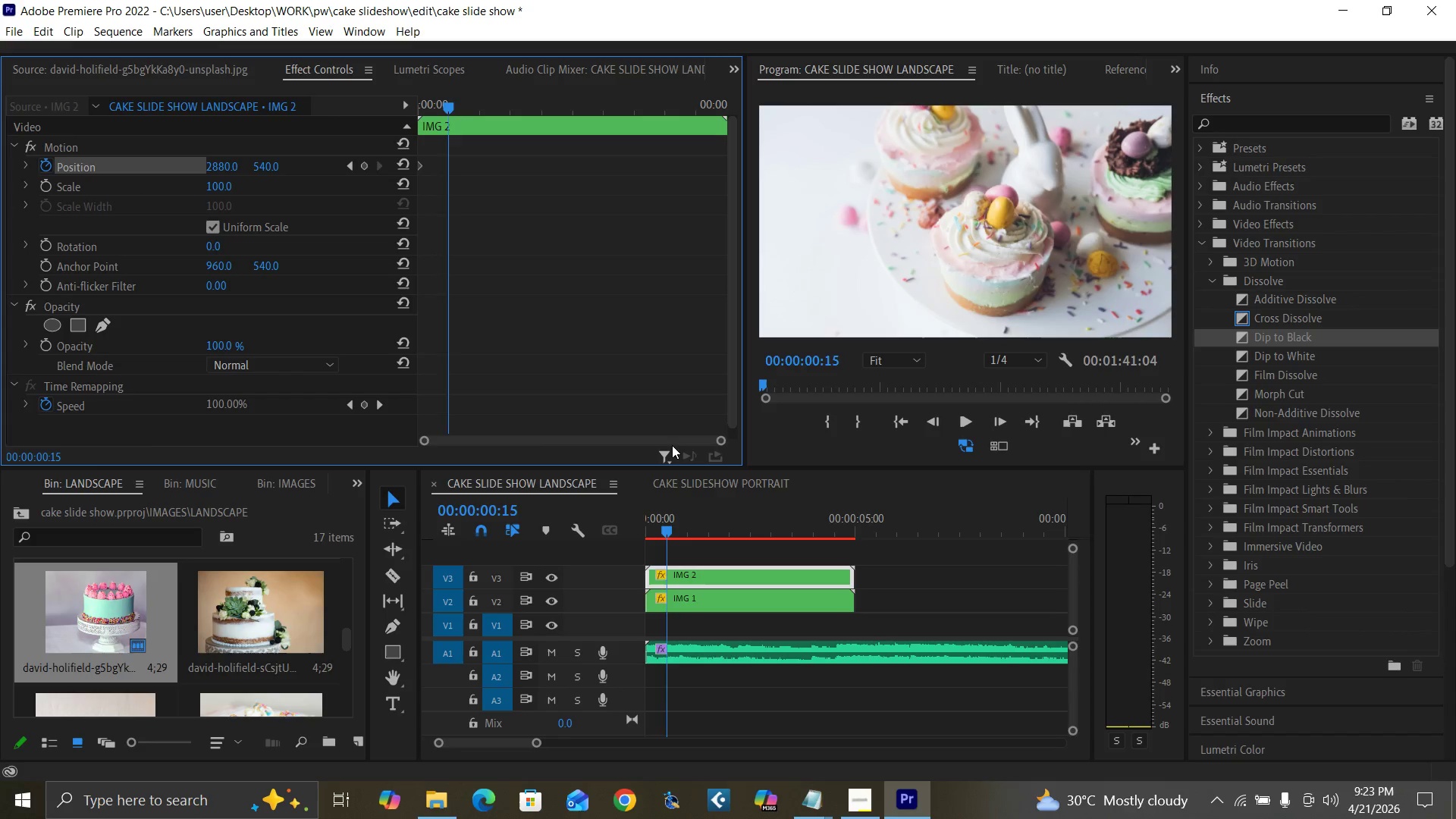 
key(ArrowRight)
 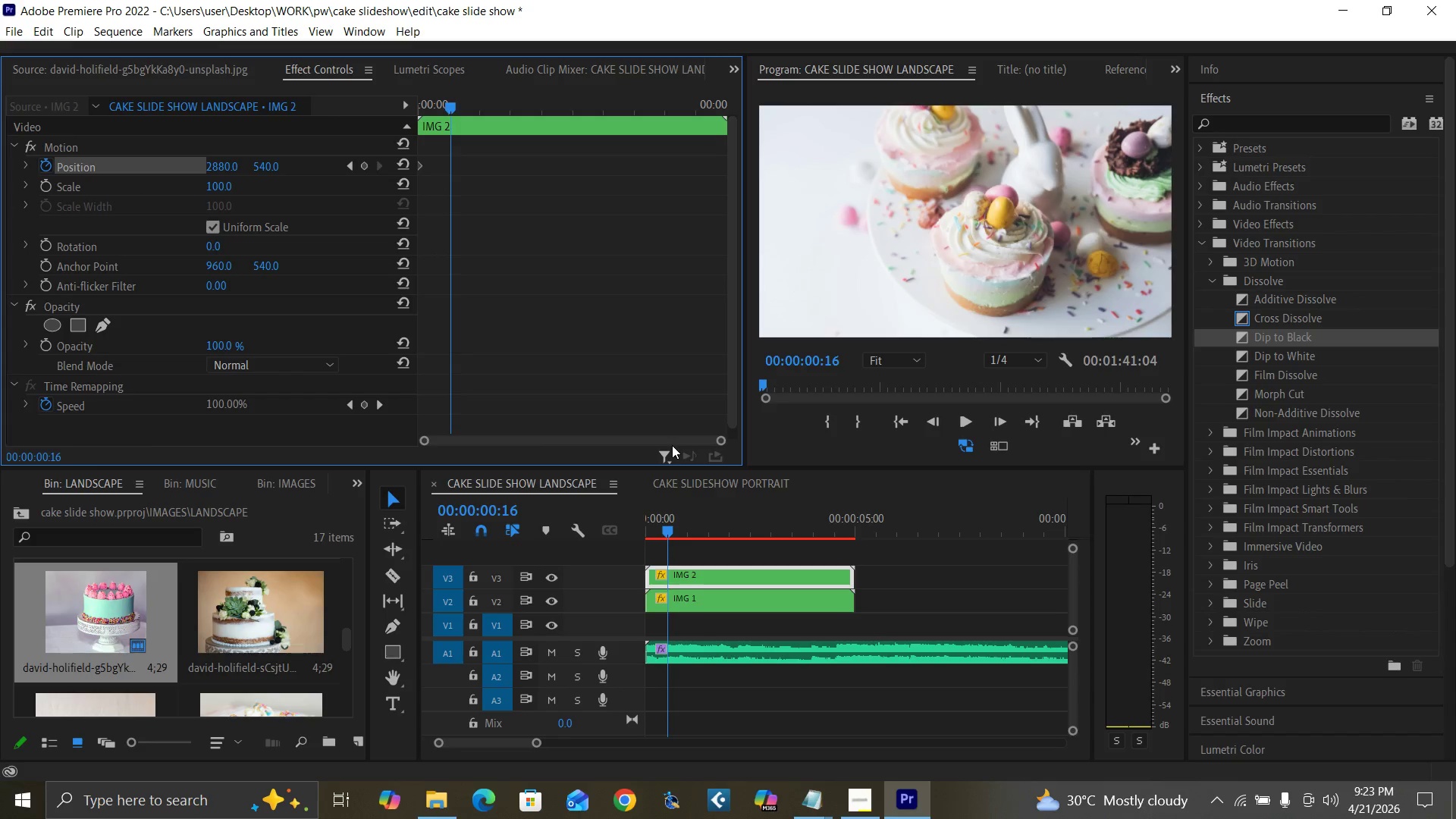 
key(ArrowRight)
 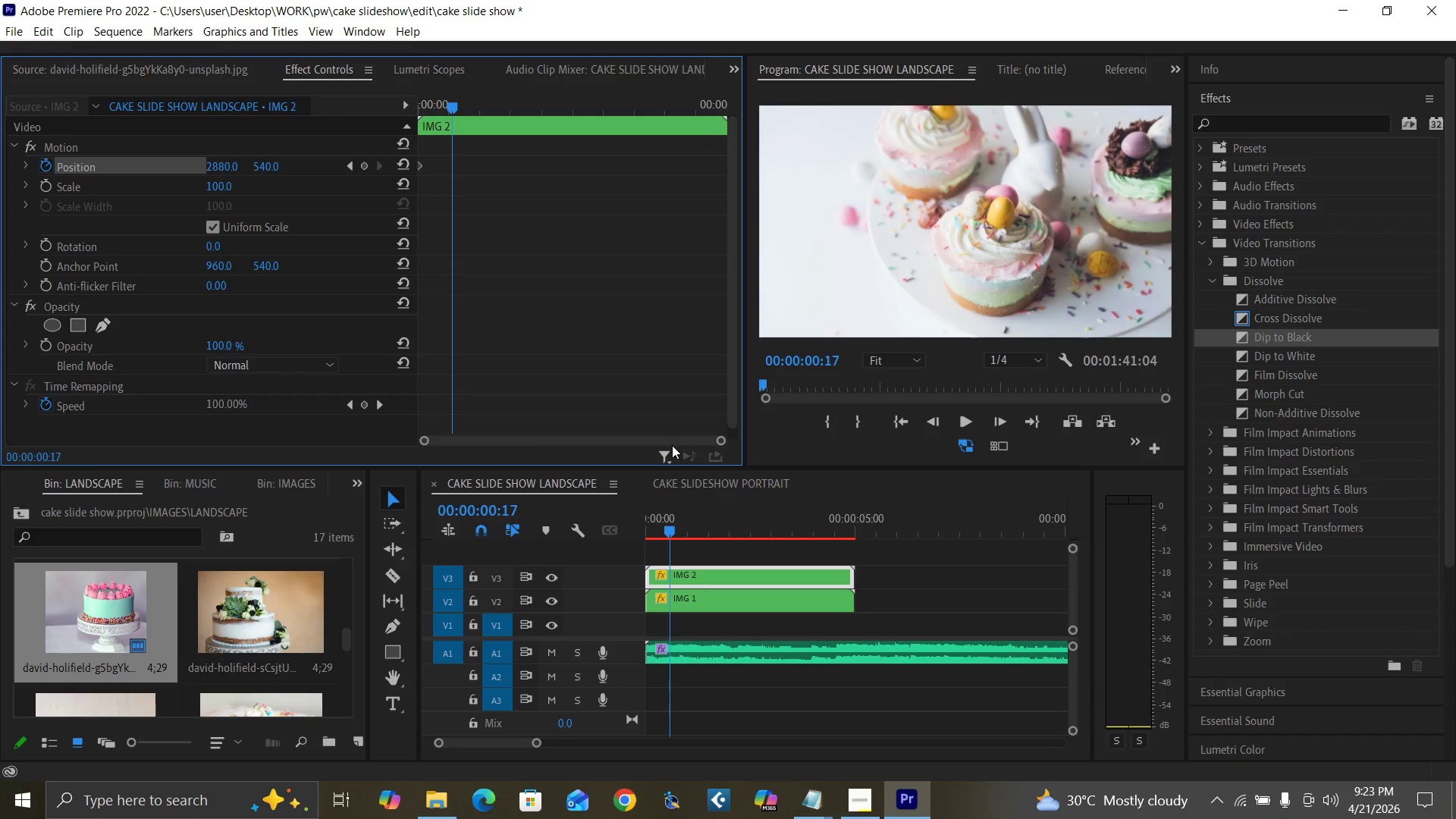 
key(ArrowRight)
 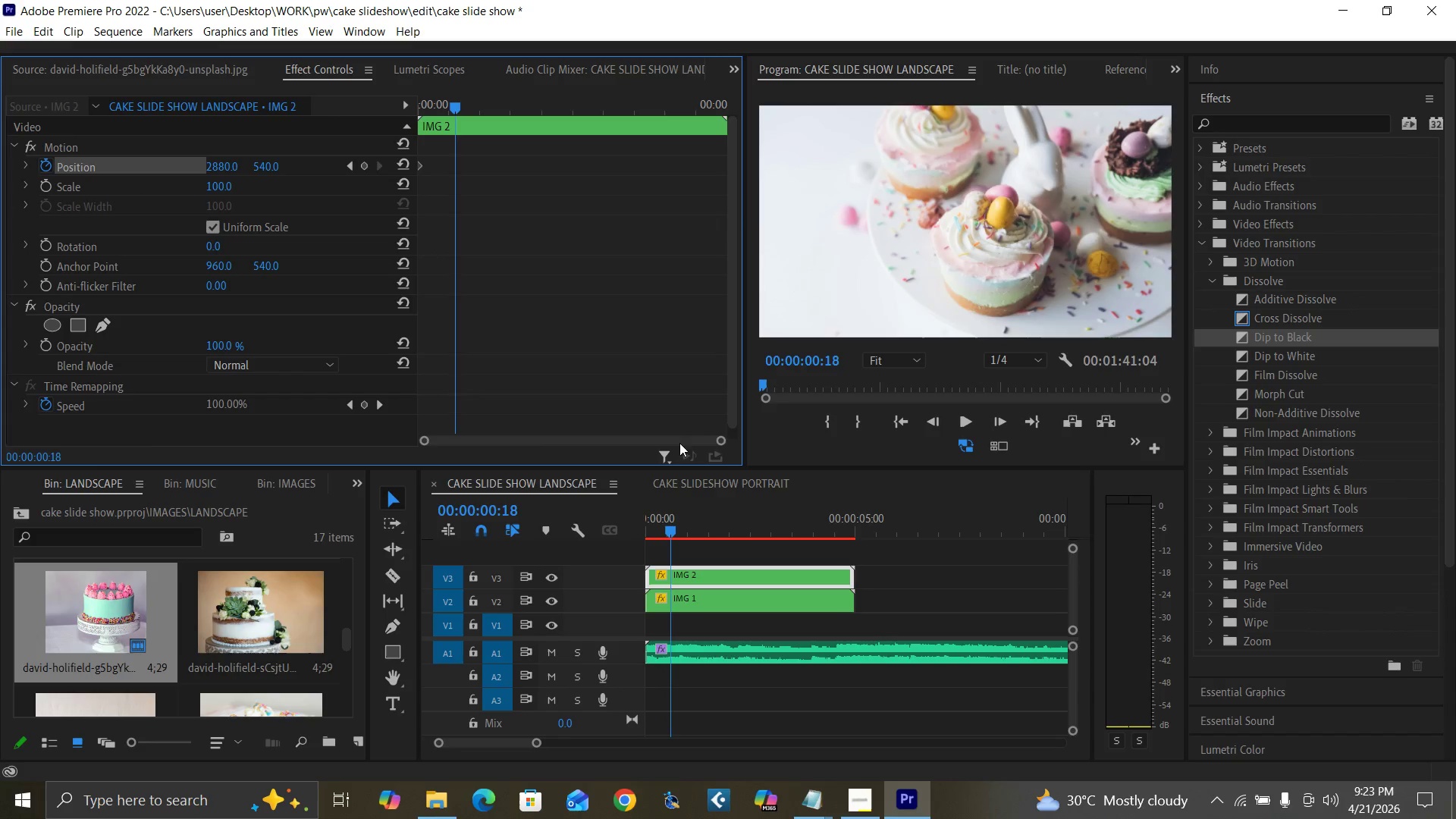 
key(ArrowRight)
 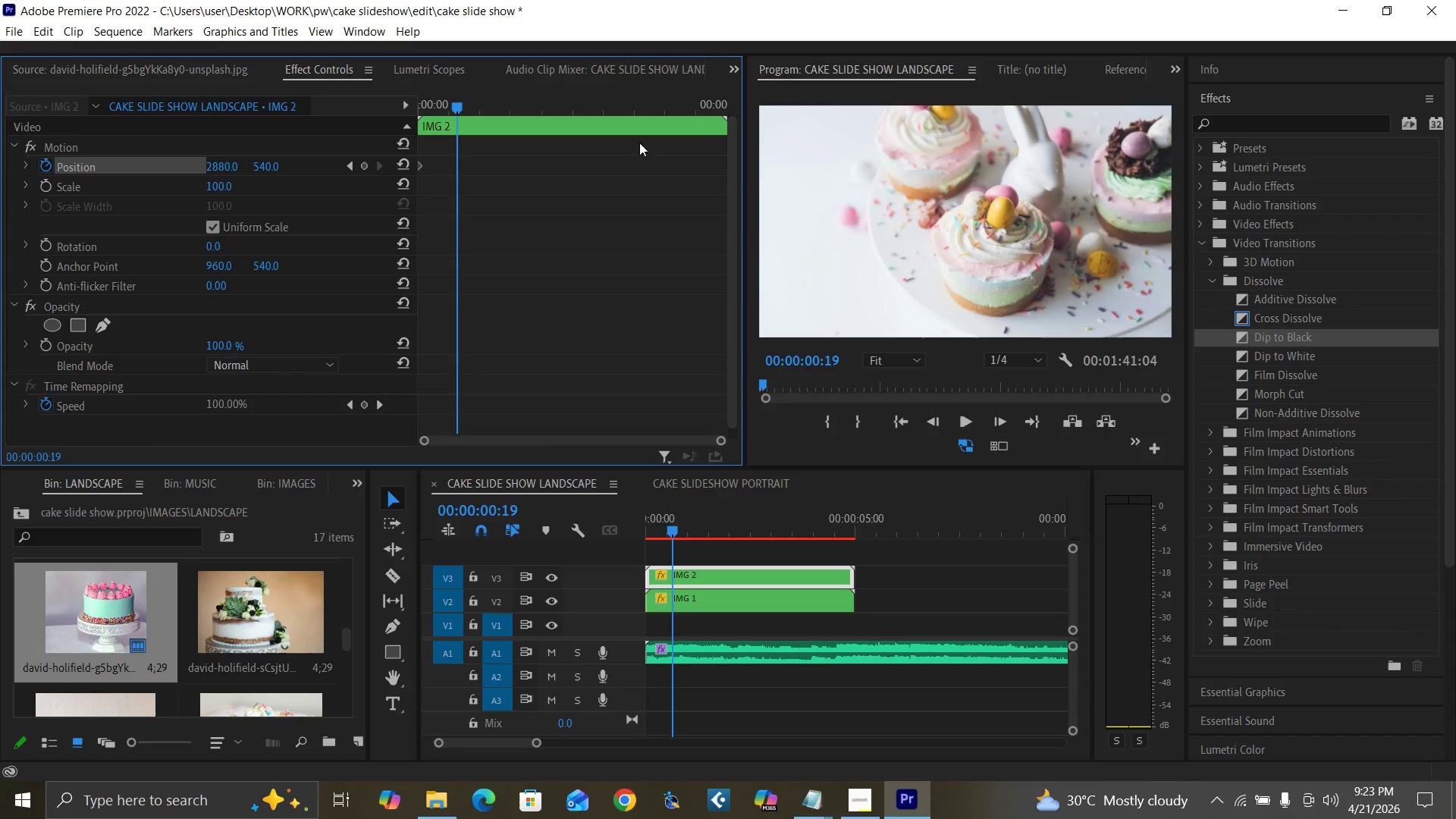 
key(ArrowRight)
 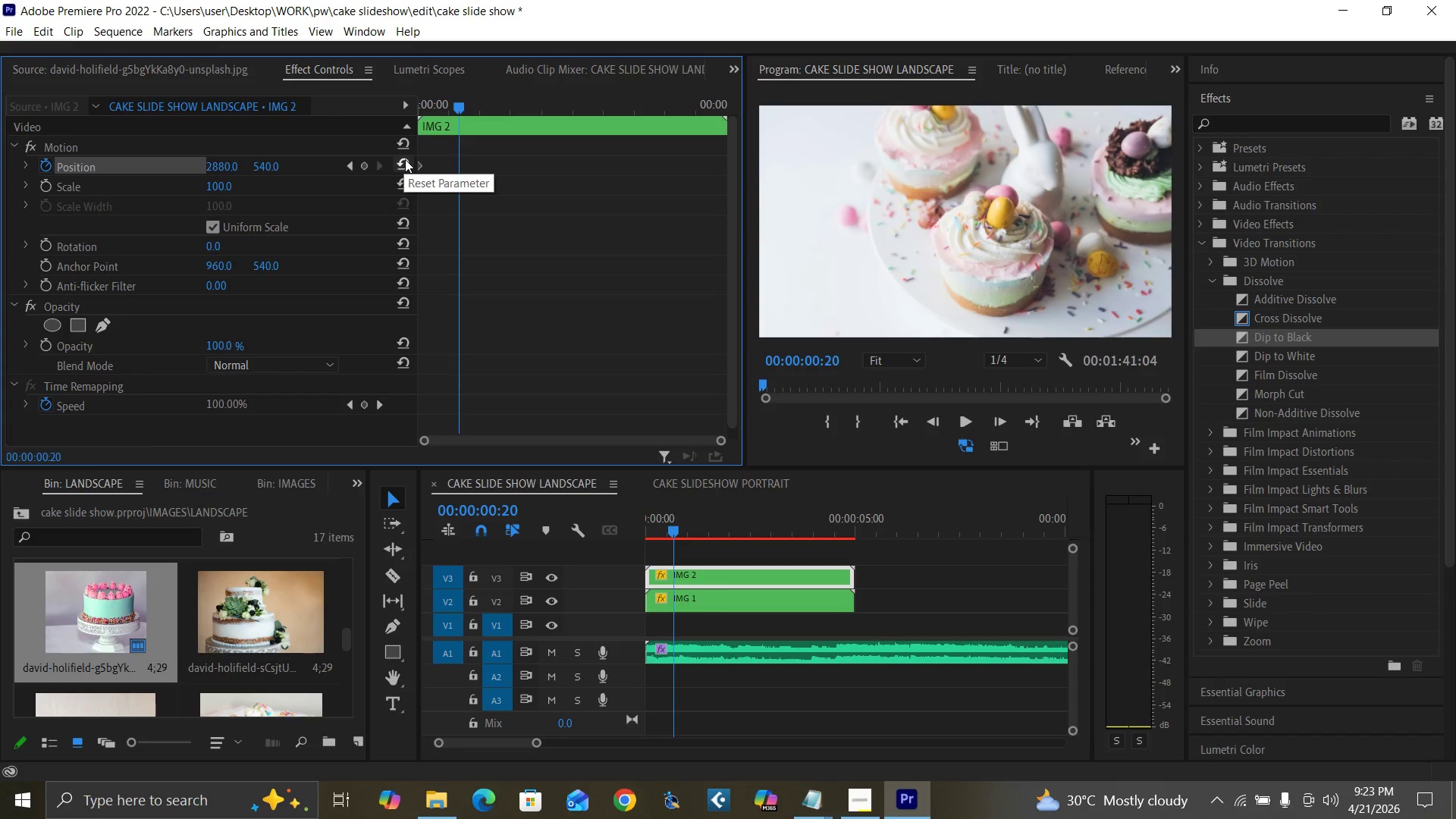 
left_click([403, 159])
 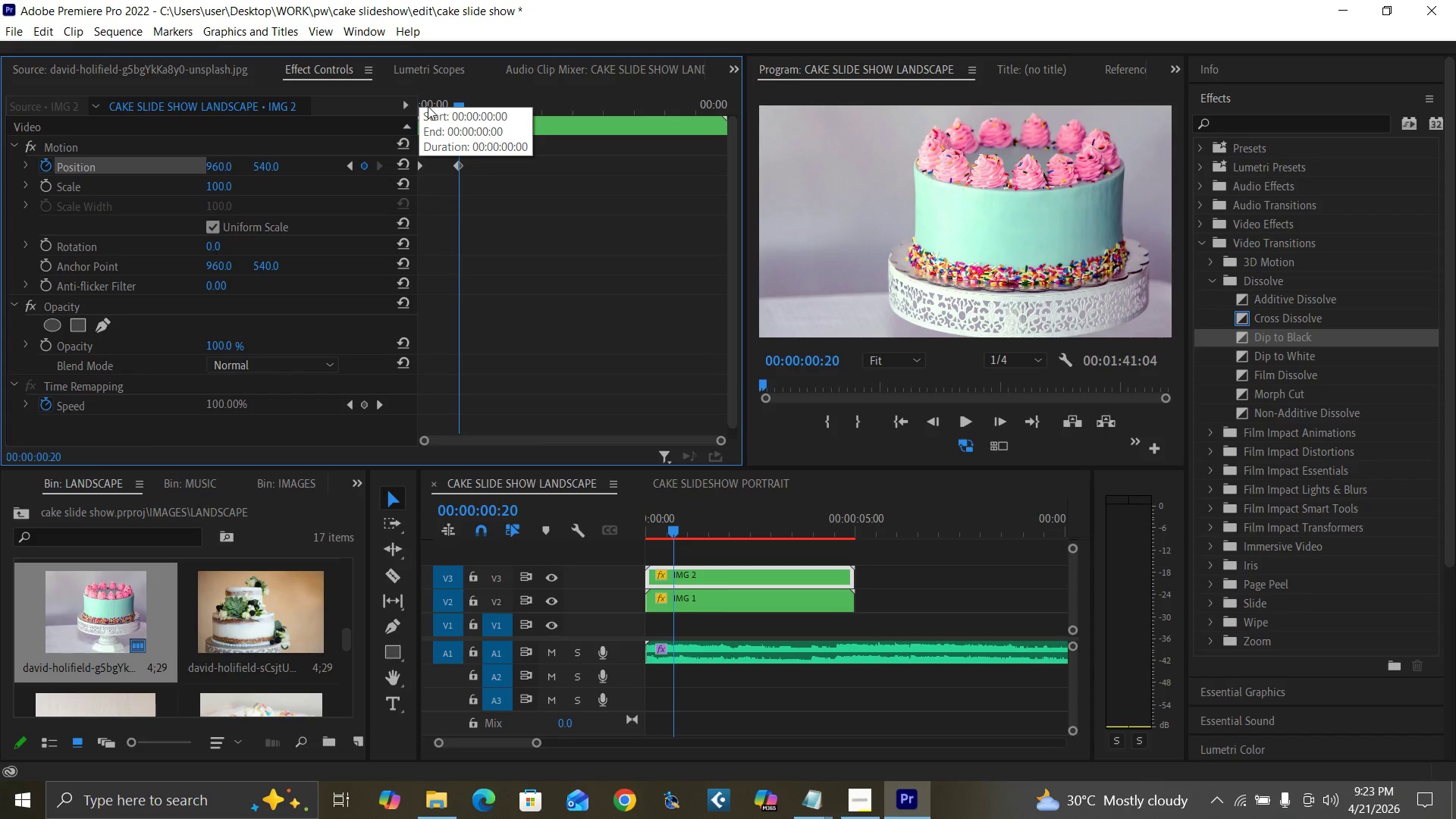 
left_click_drag(start_coordinate=[427, 108], to_coordinate=[414, 113])
 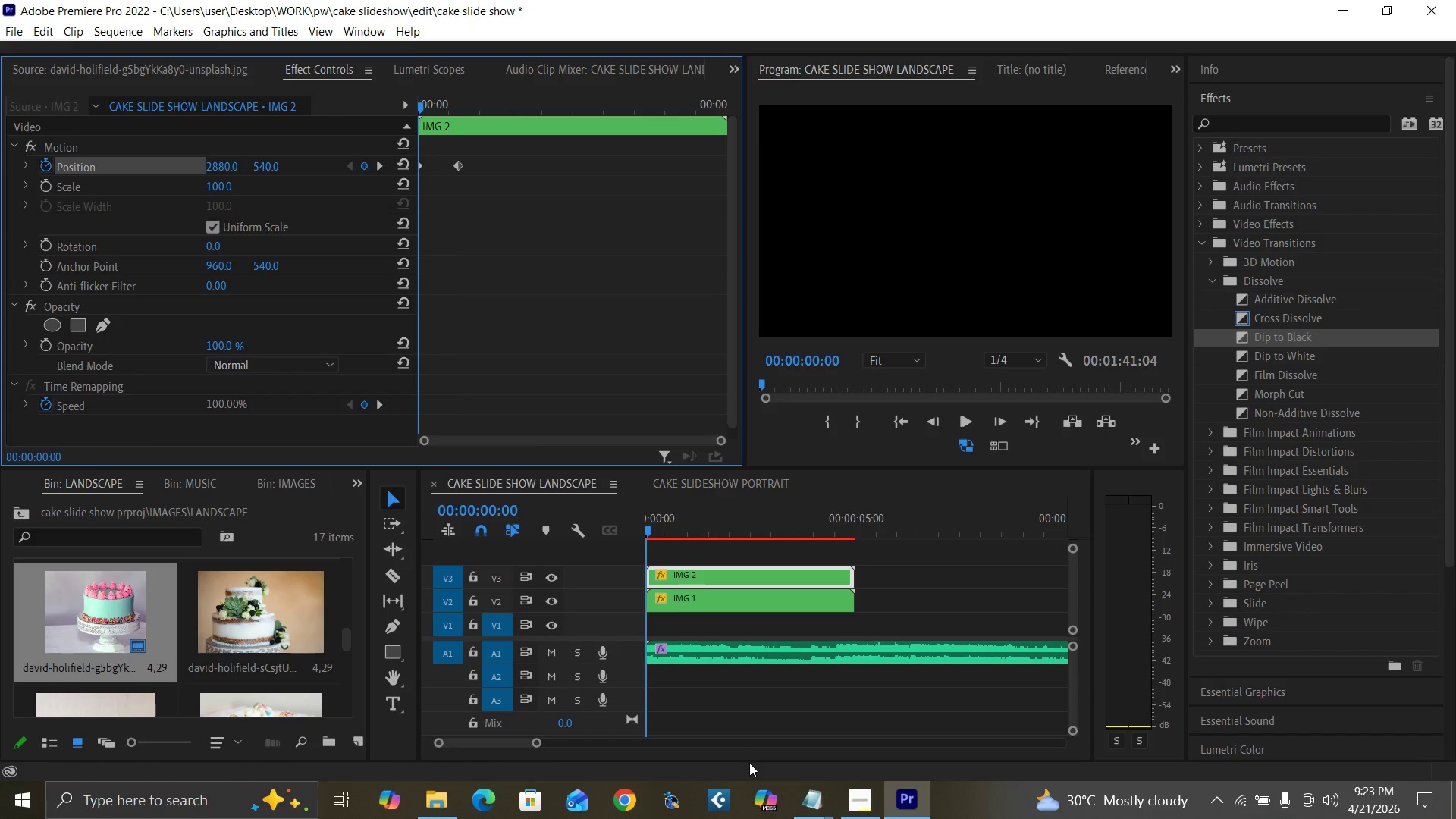 
mouse_move([802, 786])
 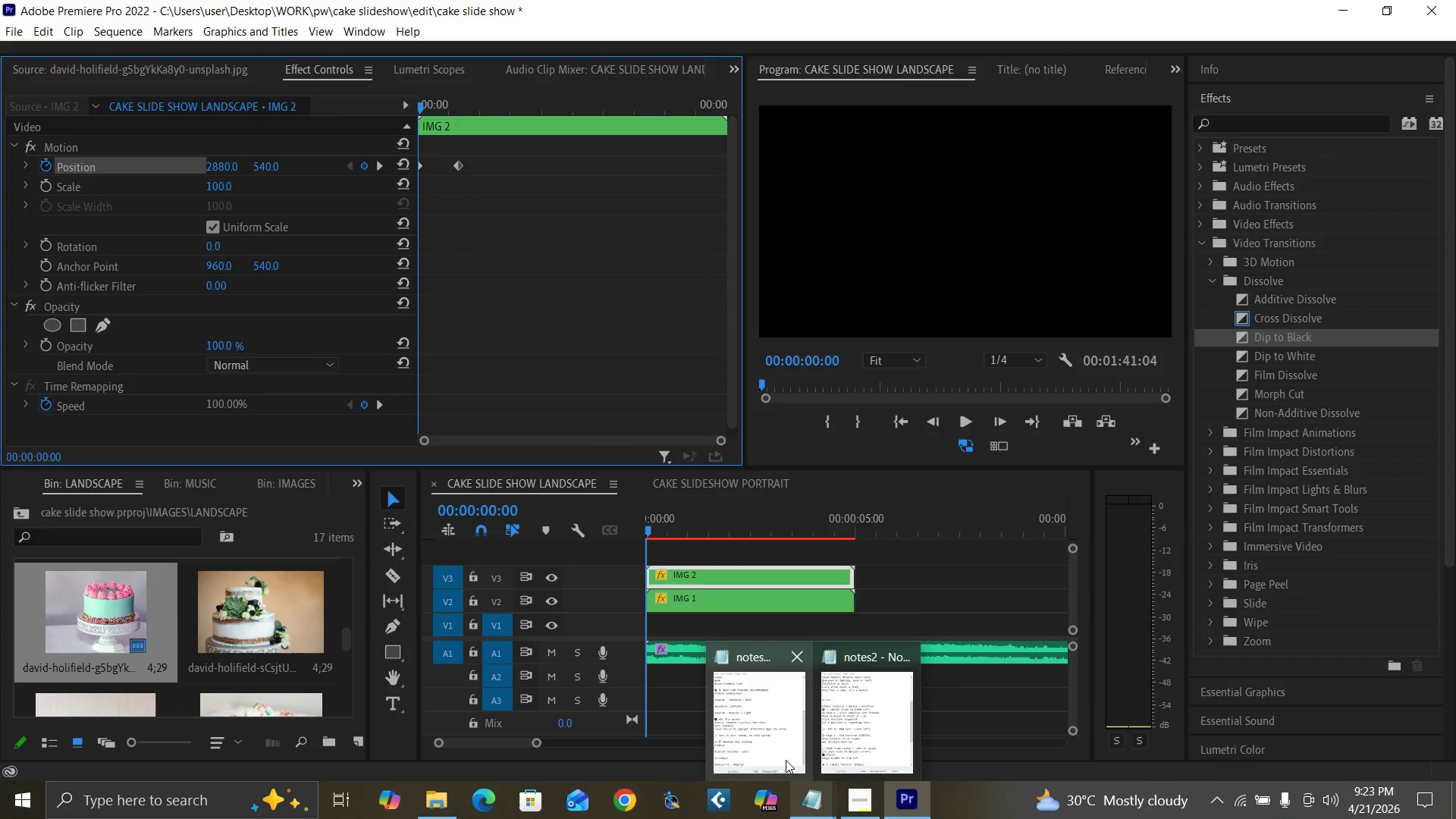 
left_click([785, 759])
 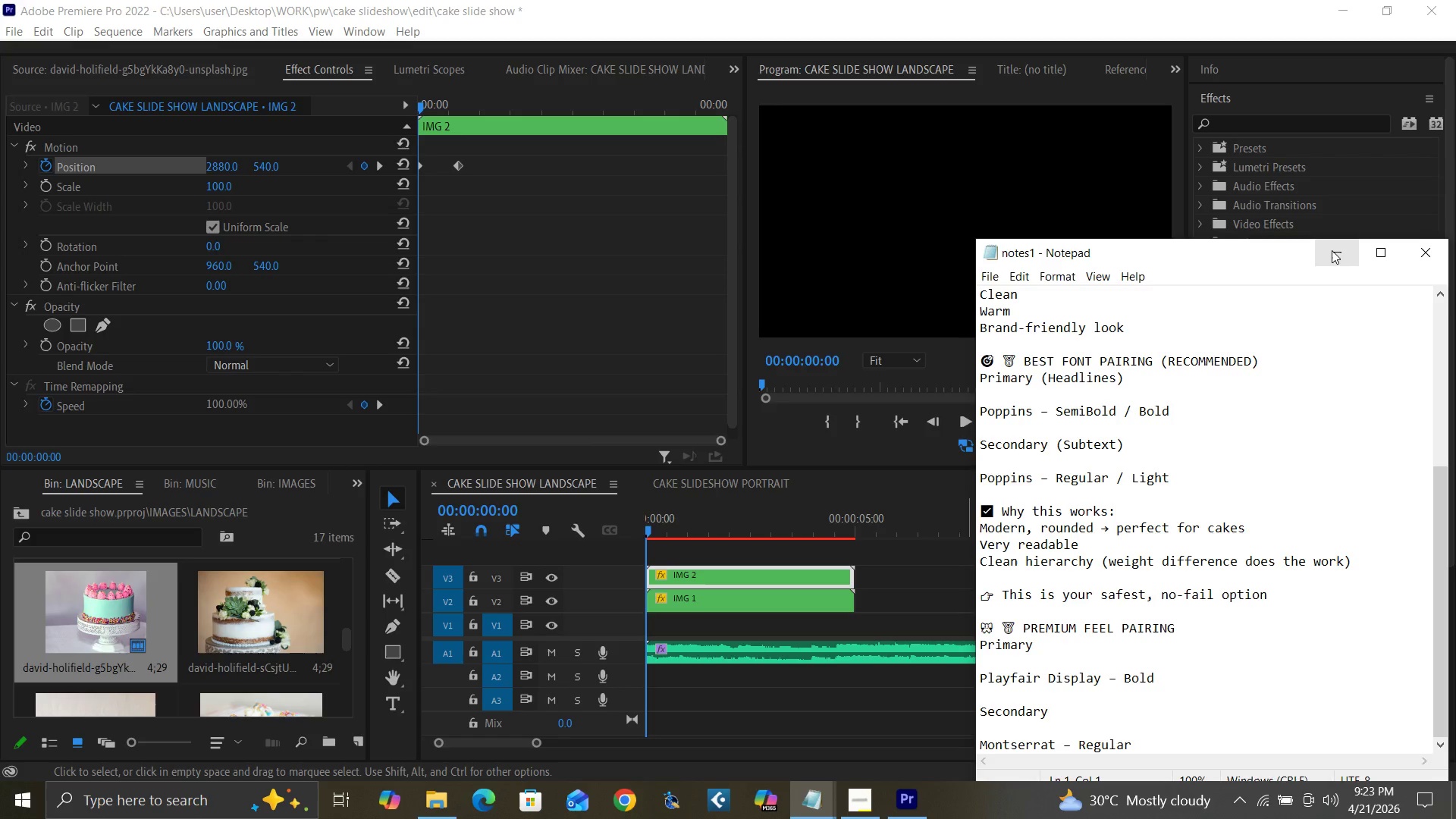 
wait(5.69)
 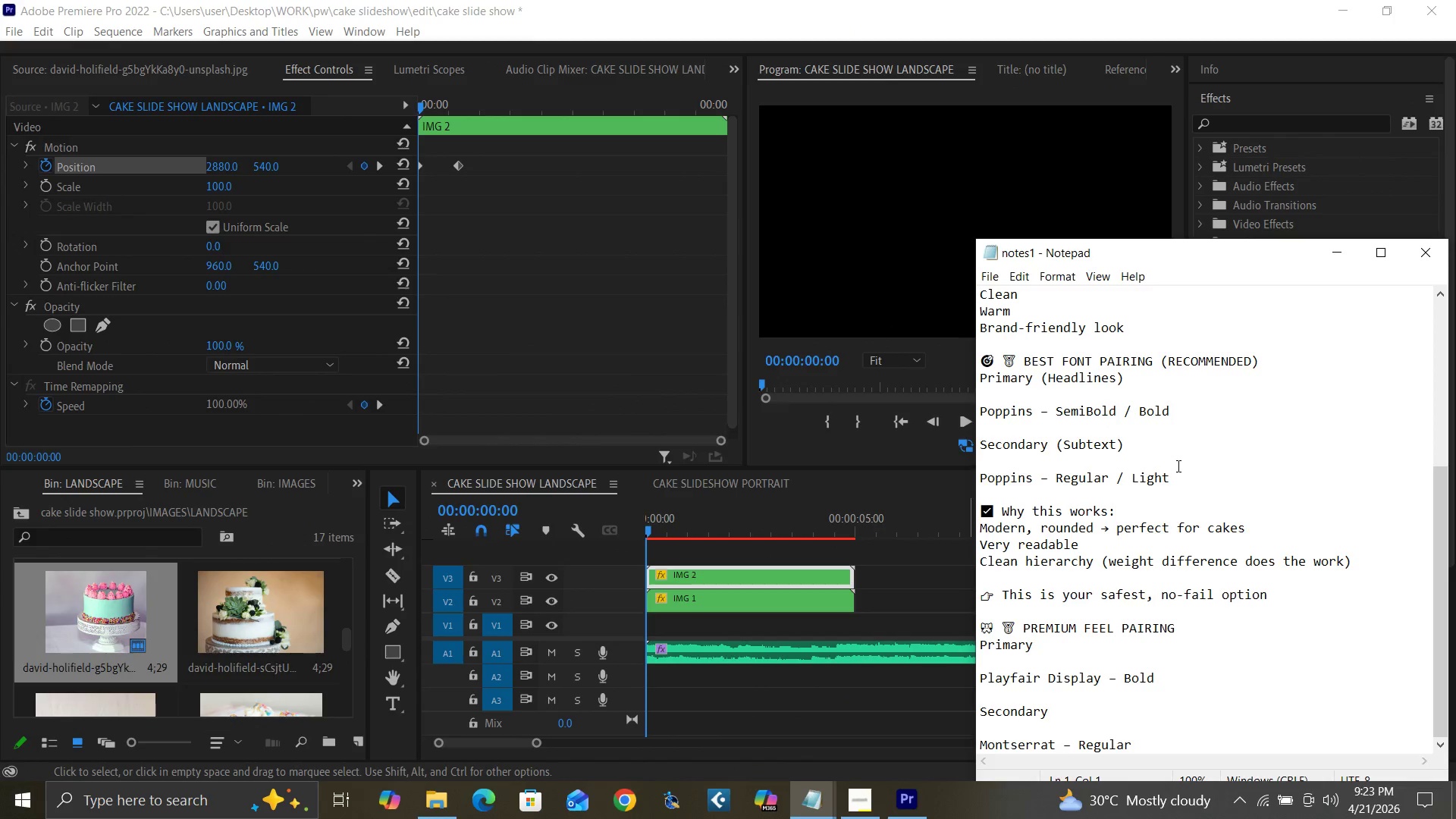 
left_click_drag(start_coordinate=[1441, 495], to_coordinate=[1388, 293])
 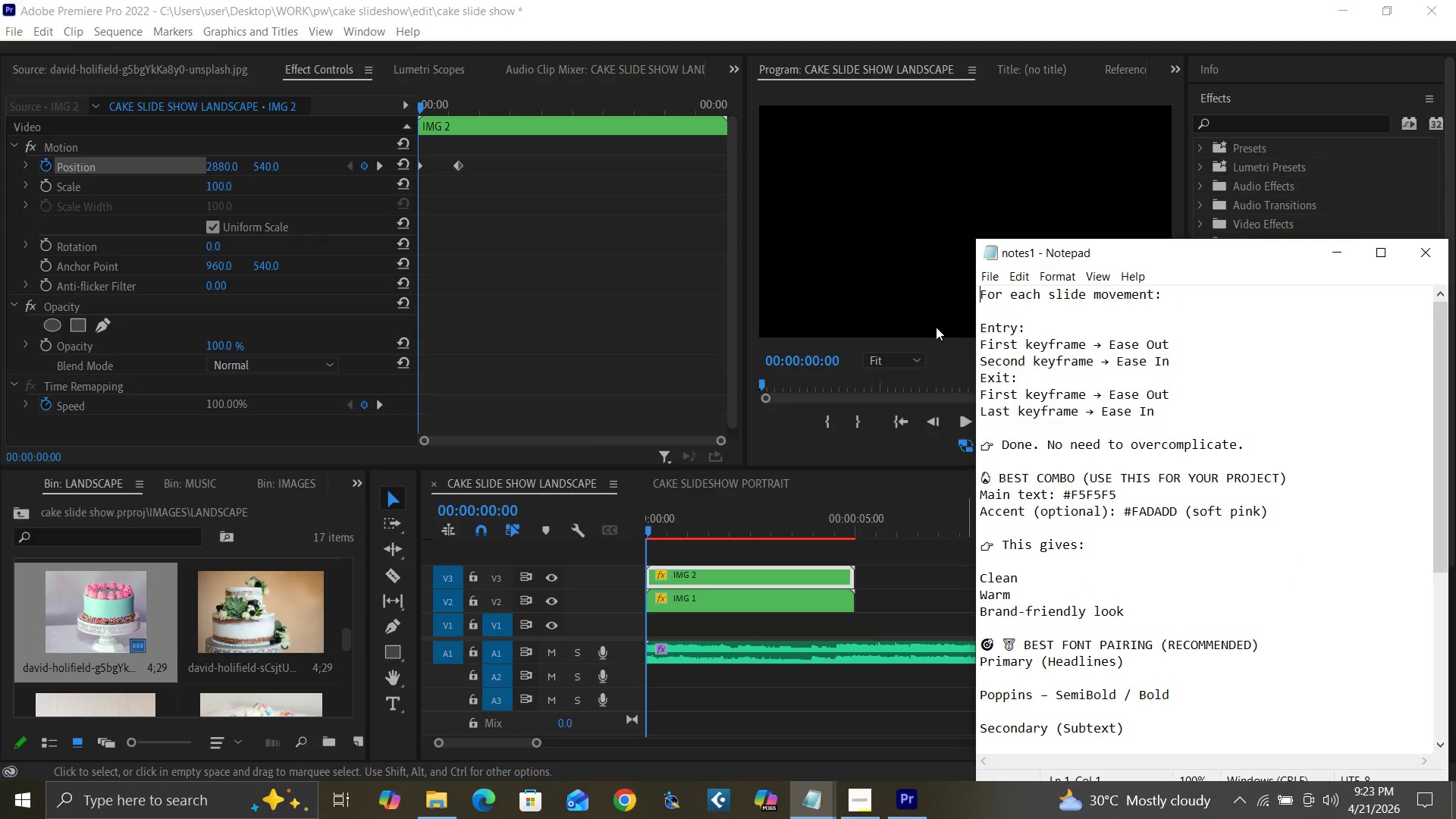 
wait(6.84)
 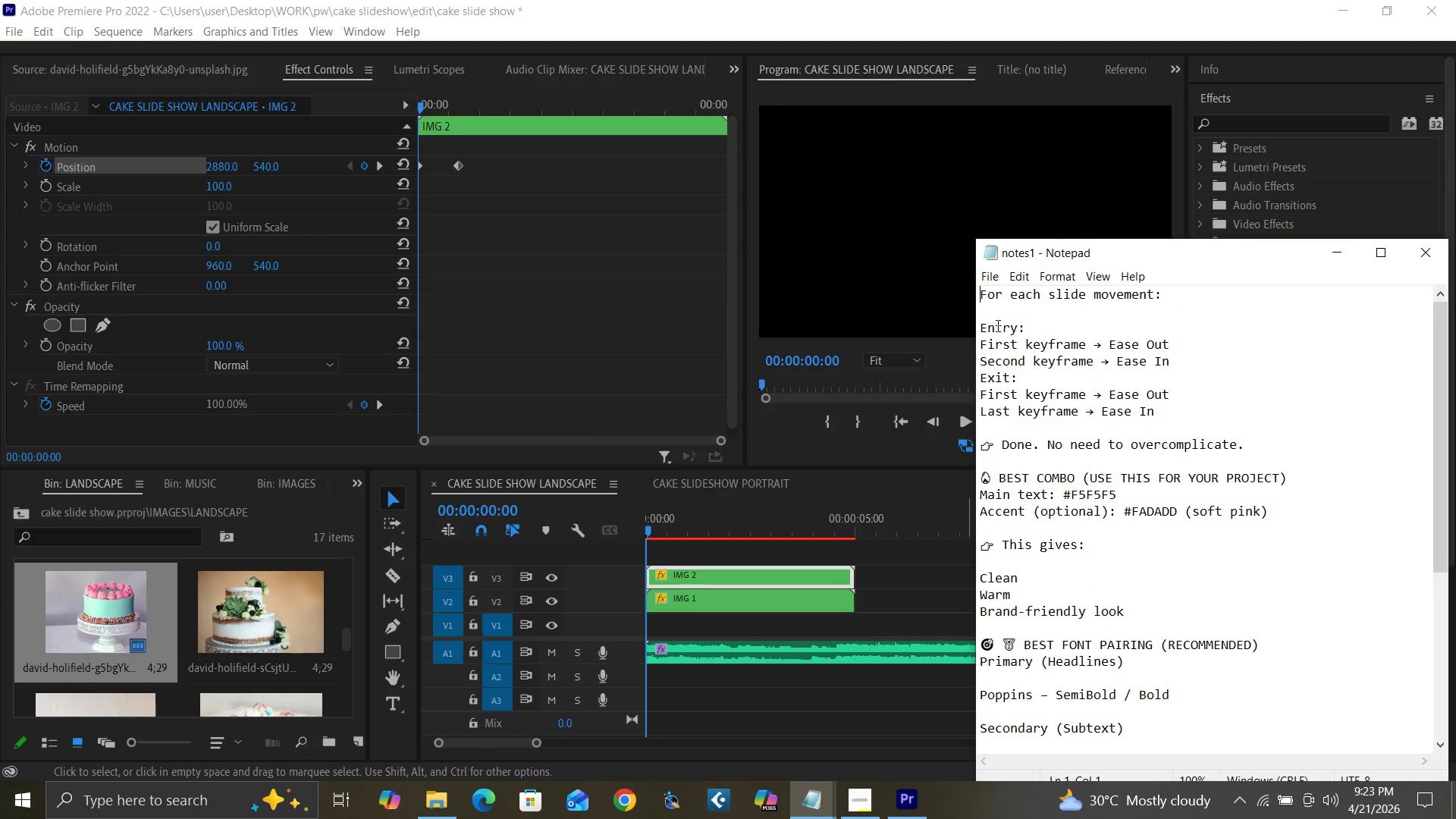 
left_click([1326, 253])
 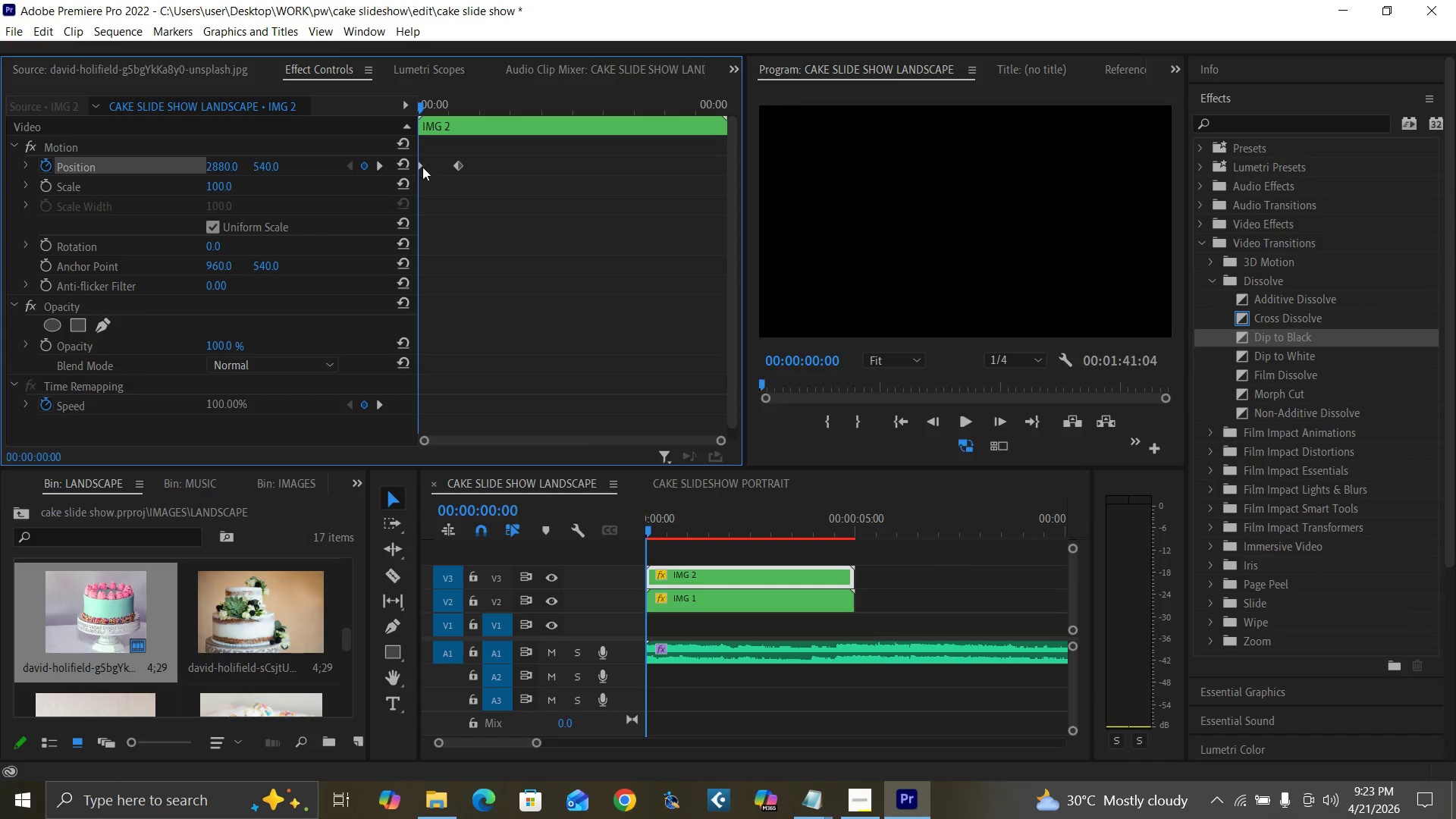 
left_click([420, 165])
 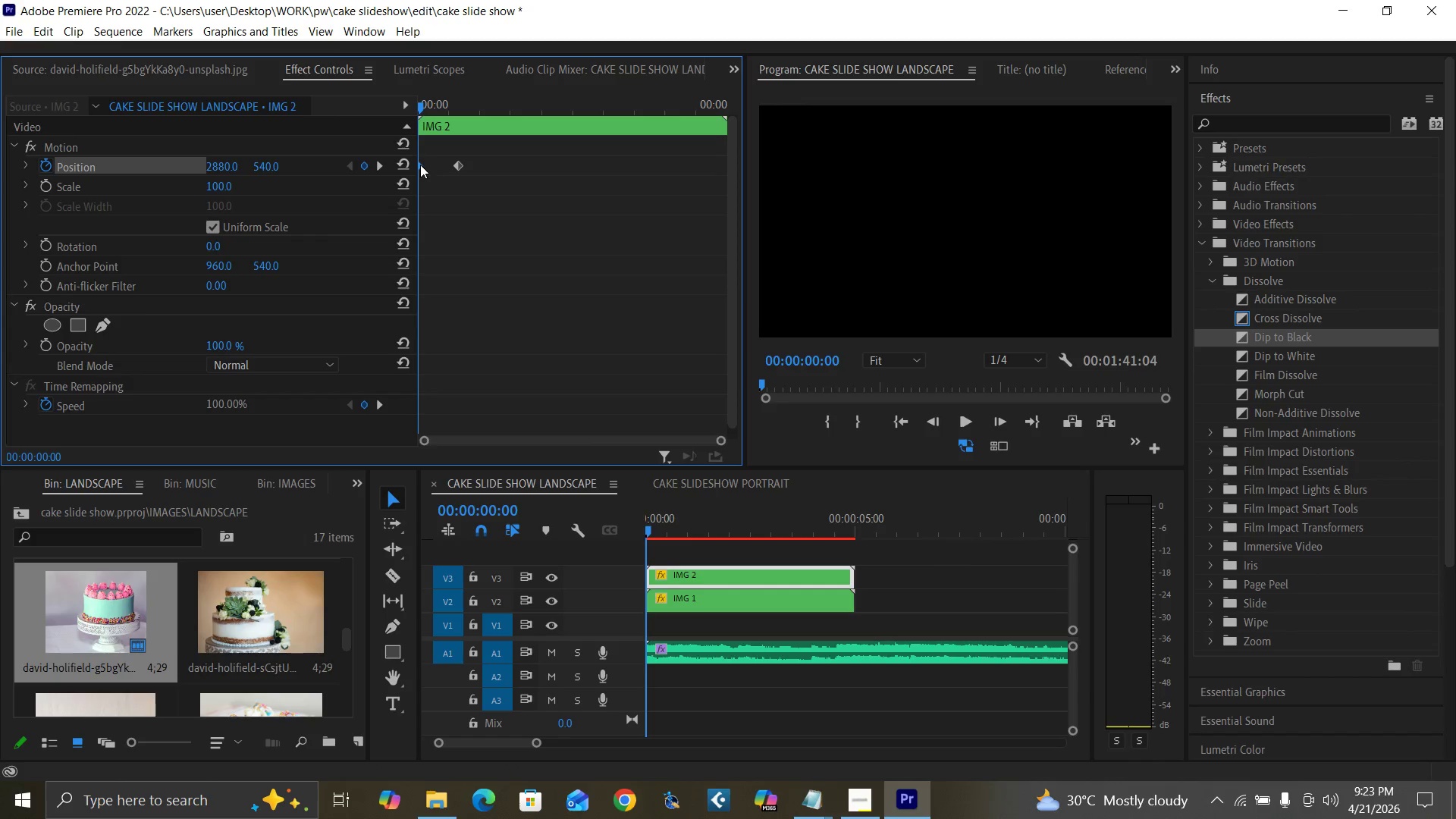 
right_click([420, 165])
 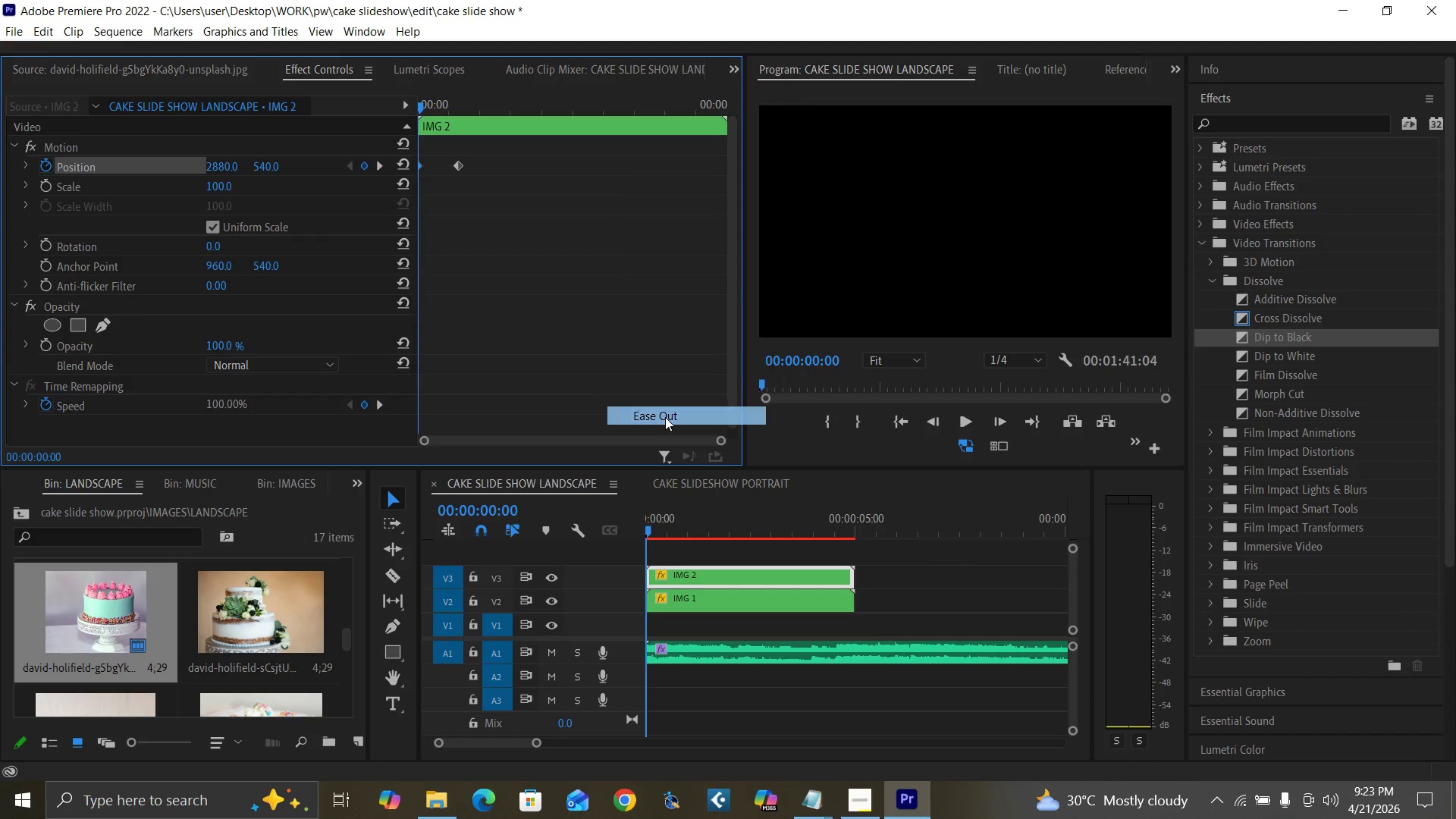 
left_click([459, 162])
 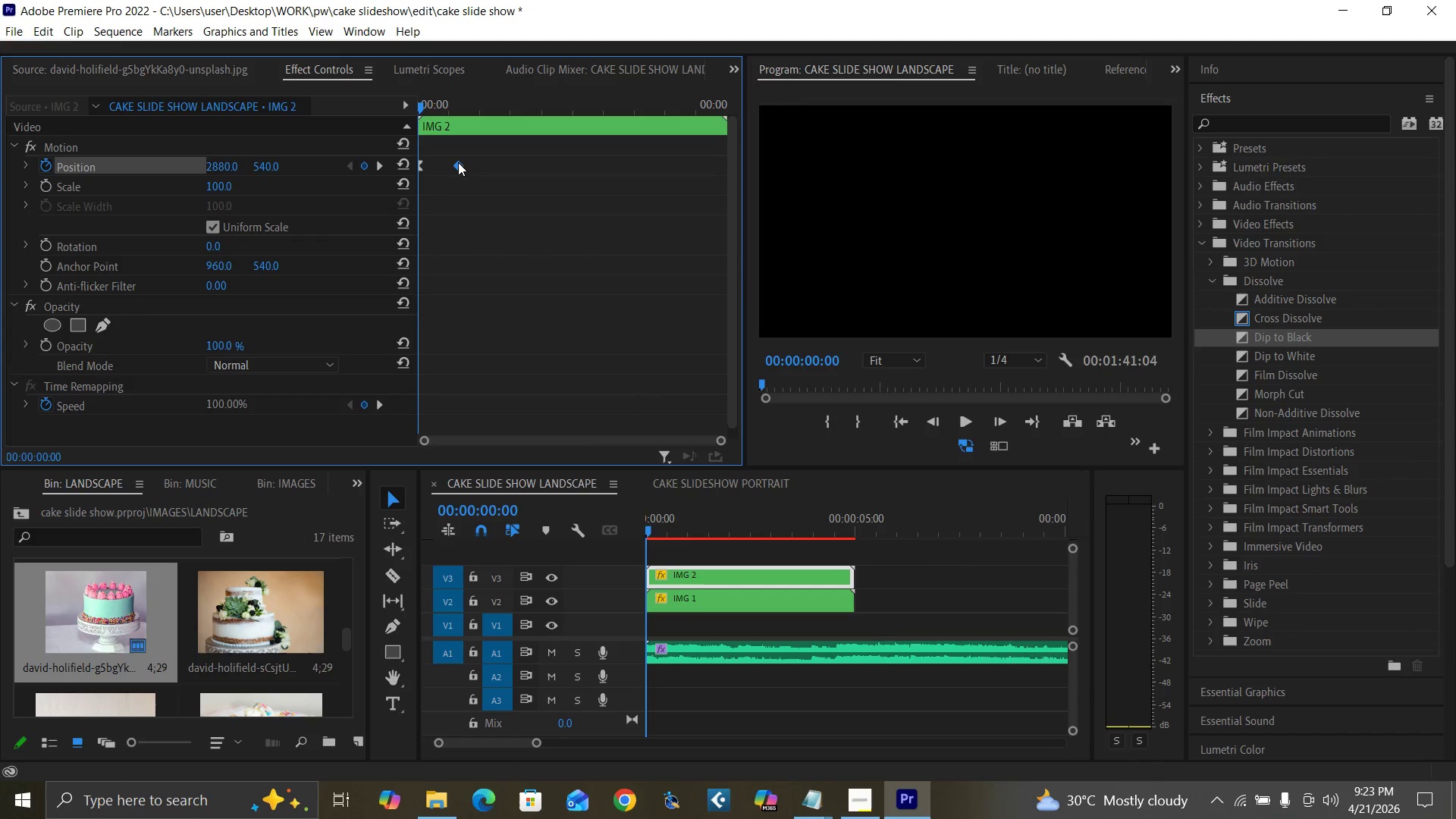 
right_click([458, 162])
 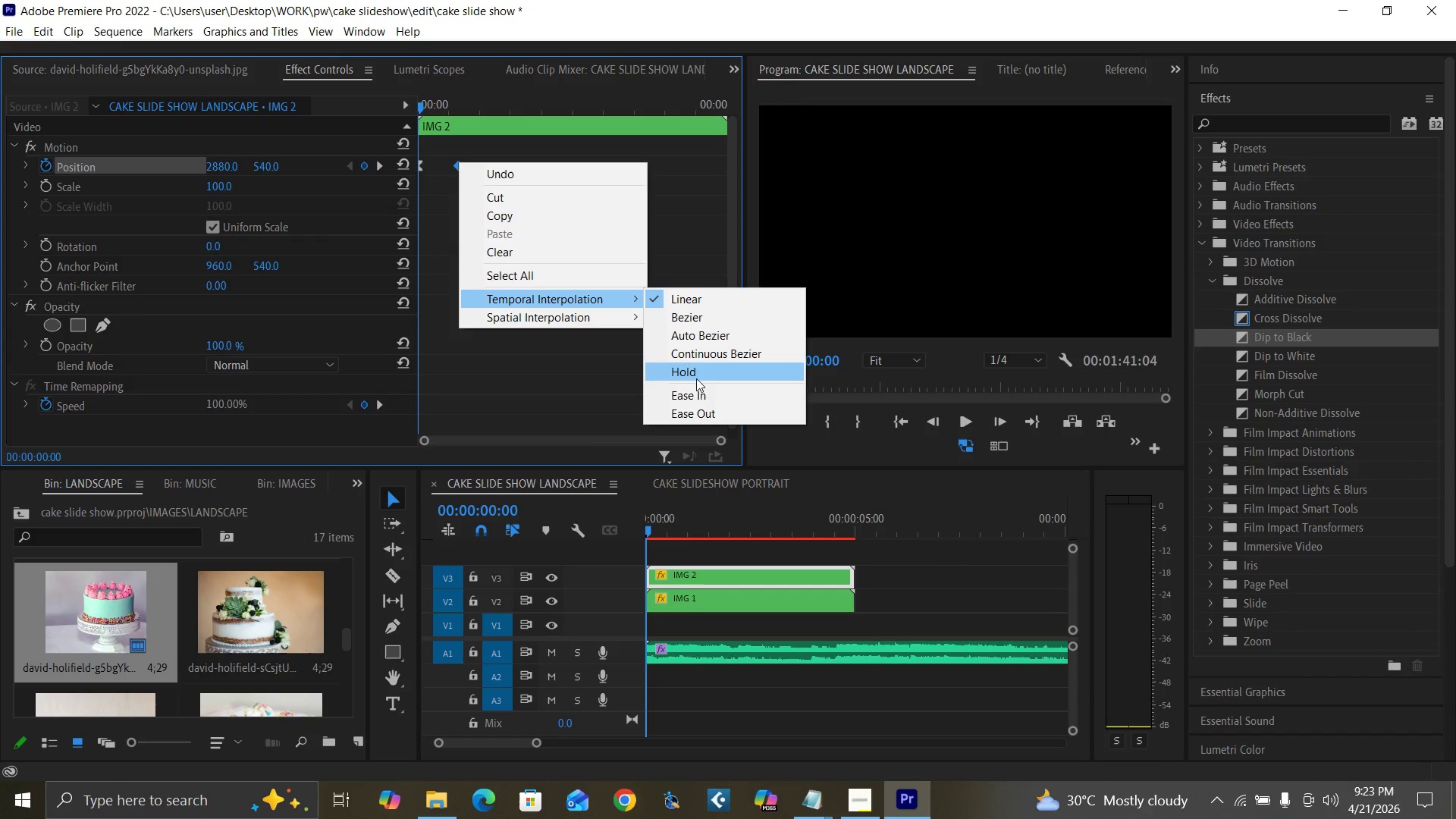 
left_click([703, 400])
 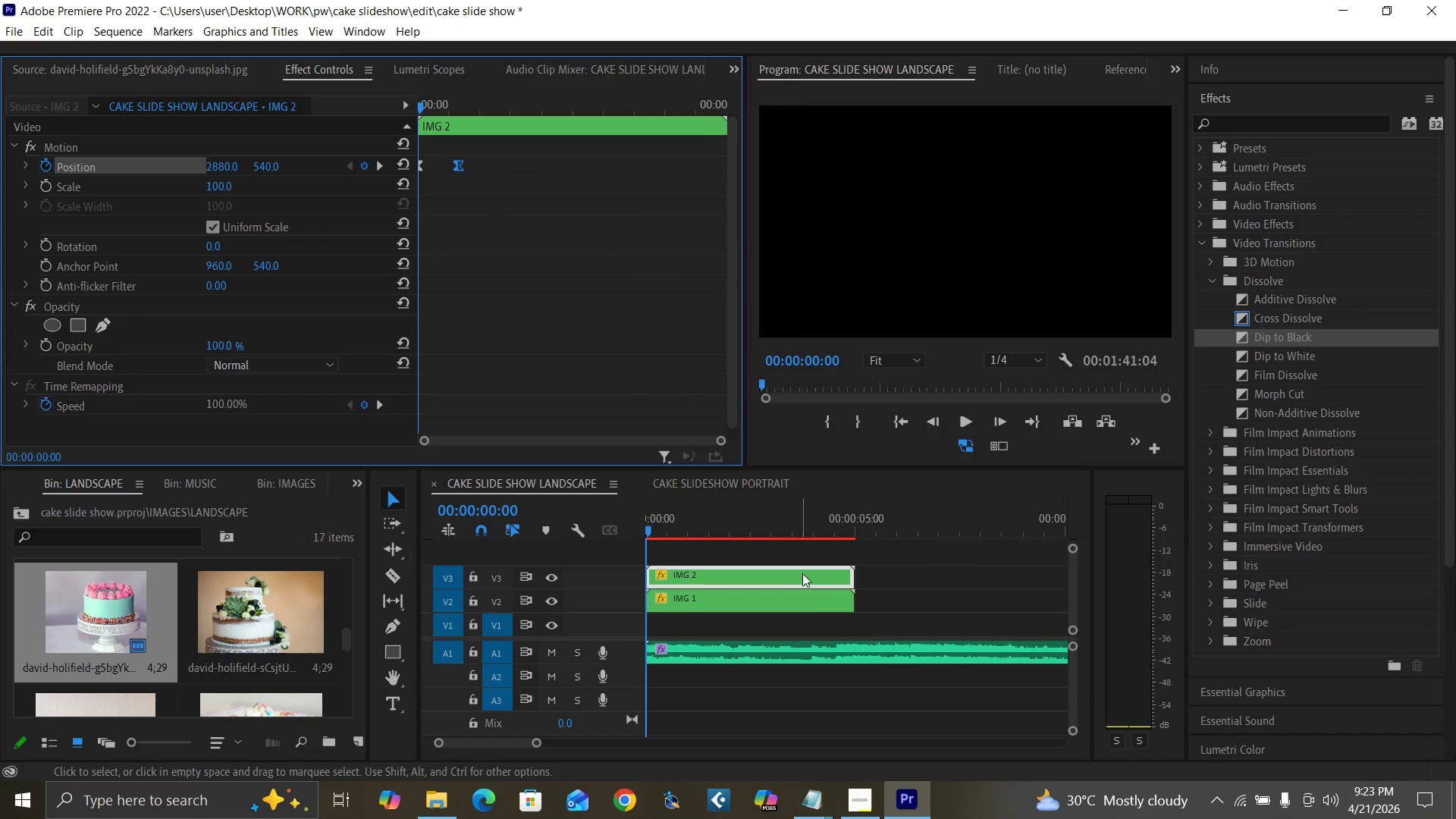 
left_click([803, 610])
 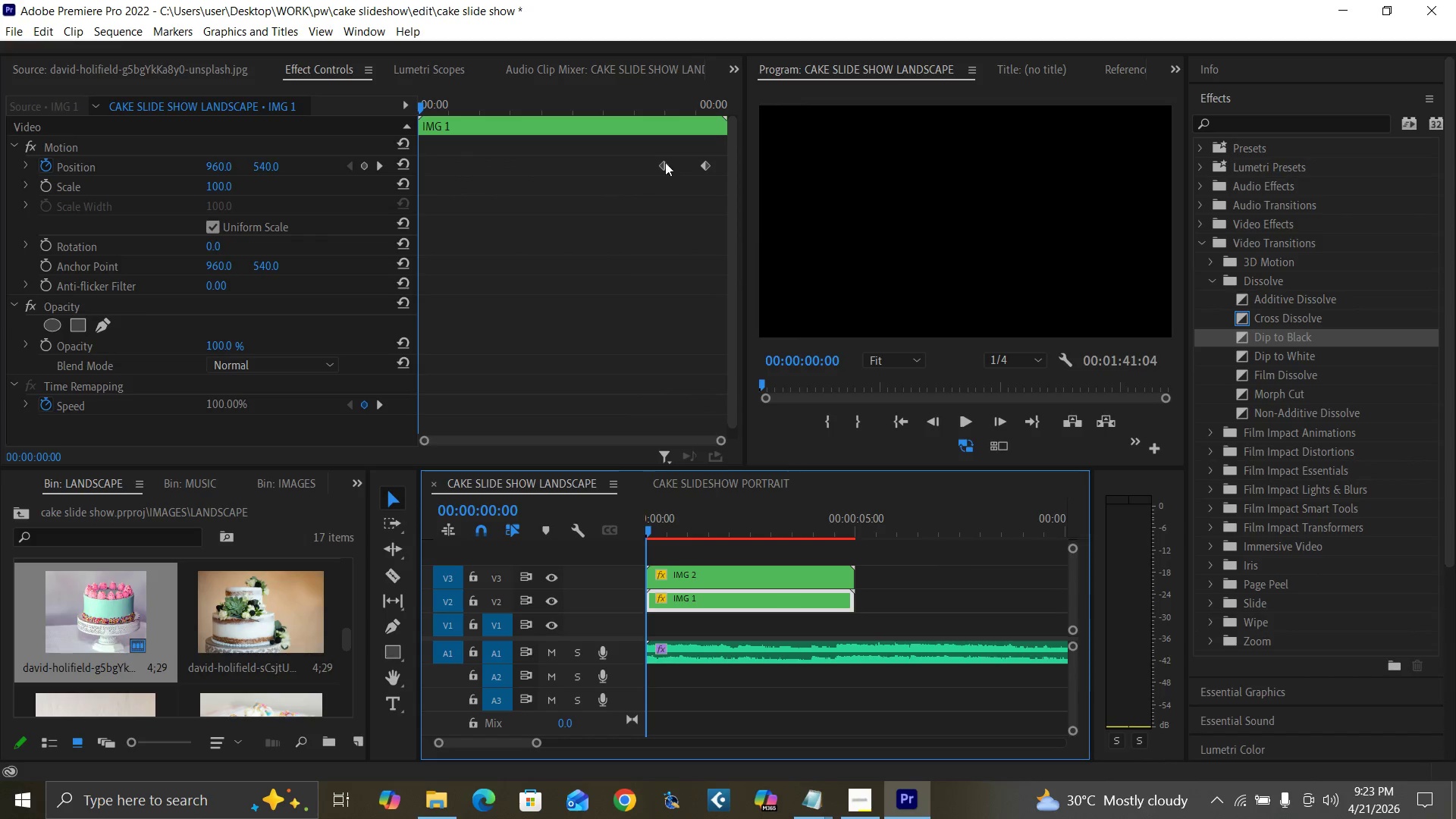 
left_click([667, 162])
 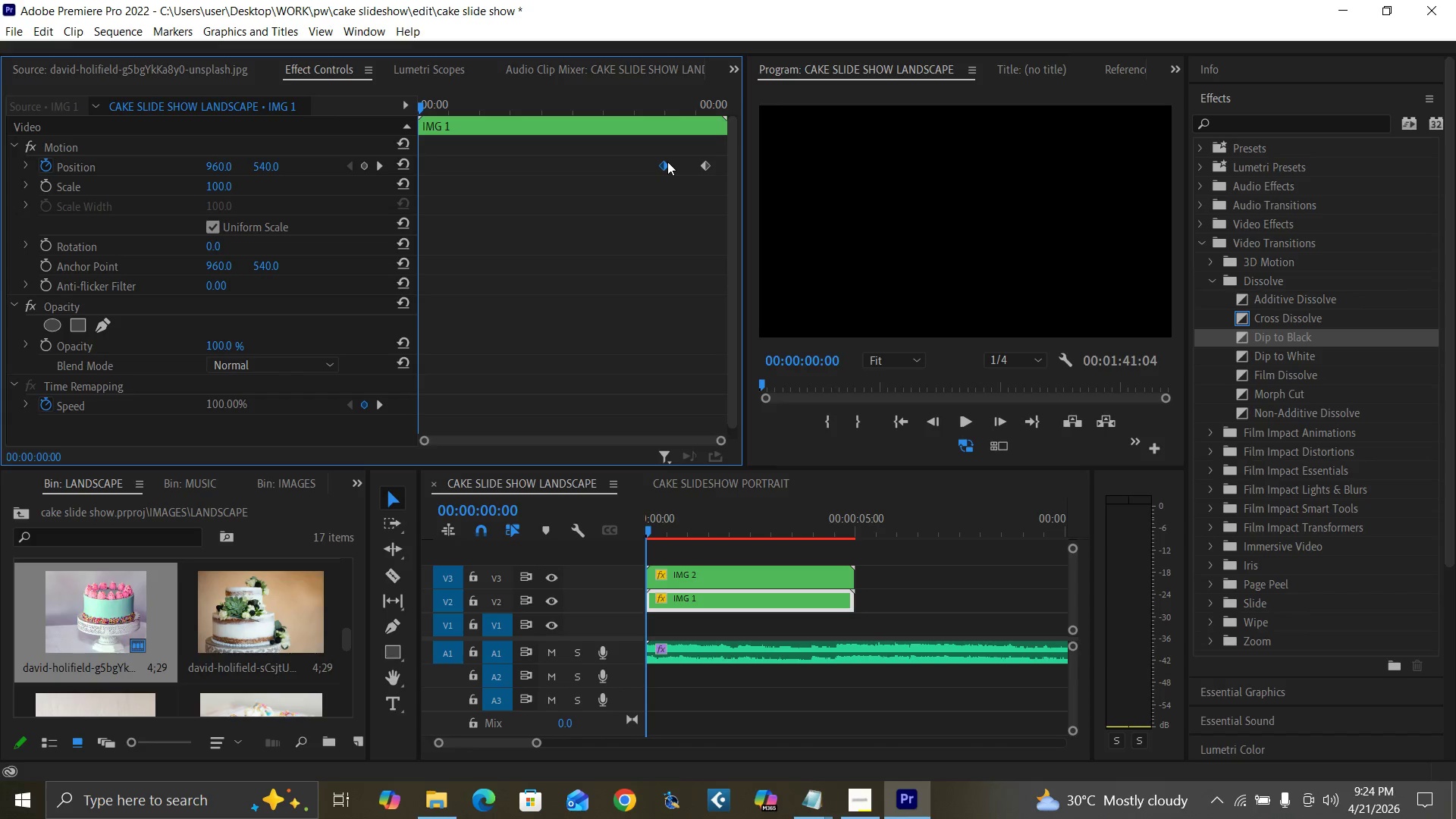 
right_click([667, 162])
 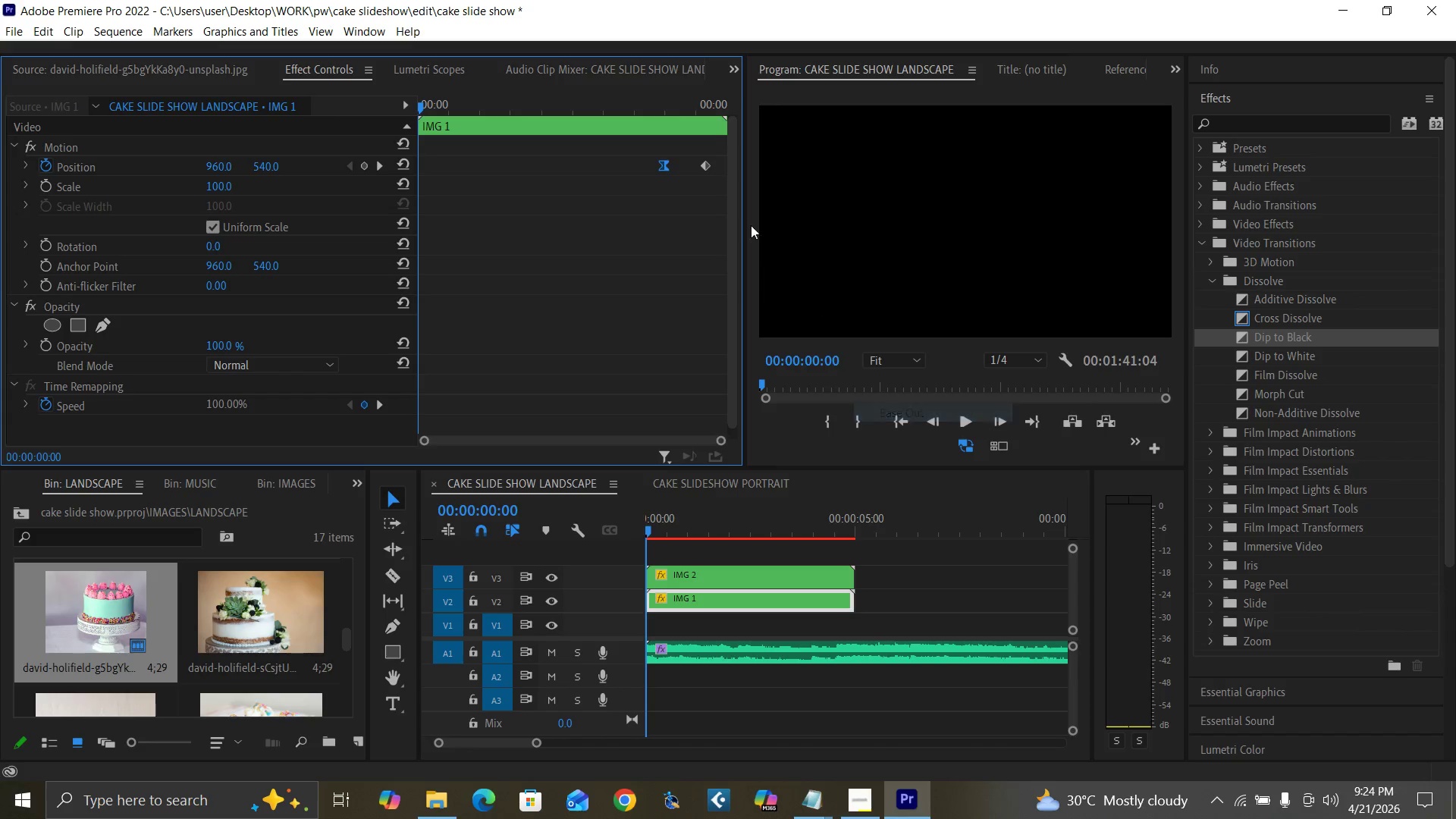 
left_click([705, 164])
 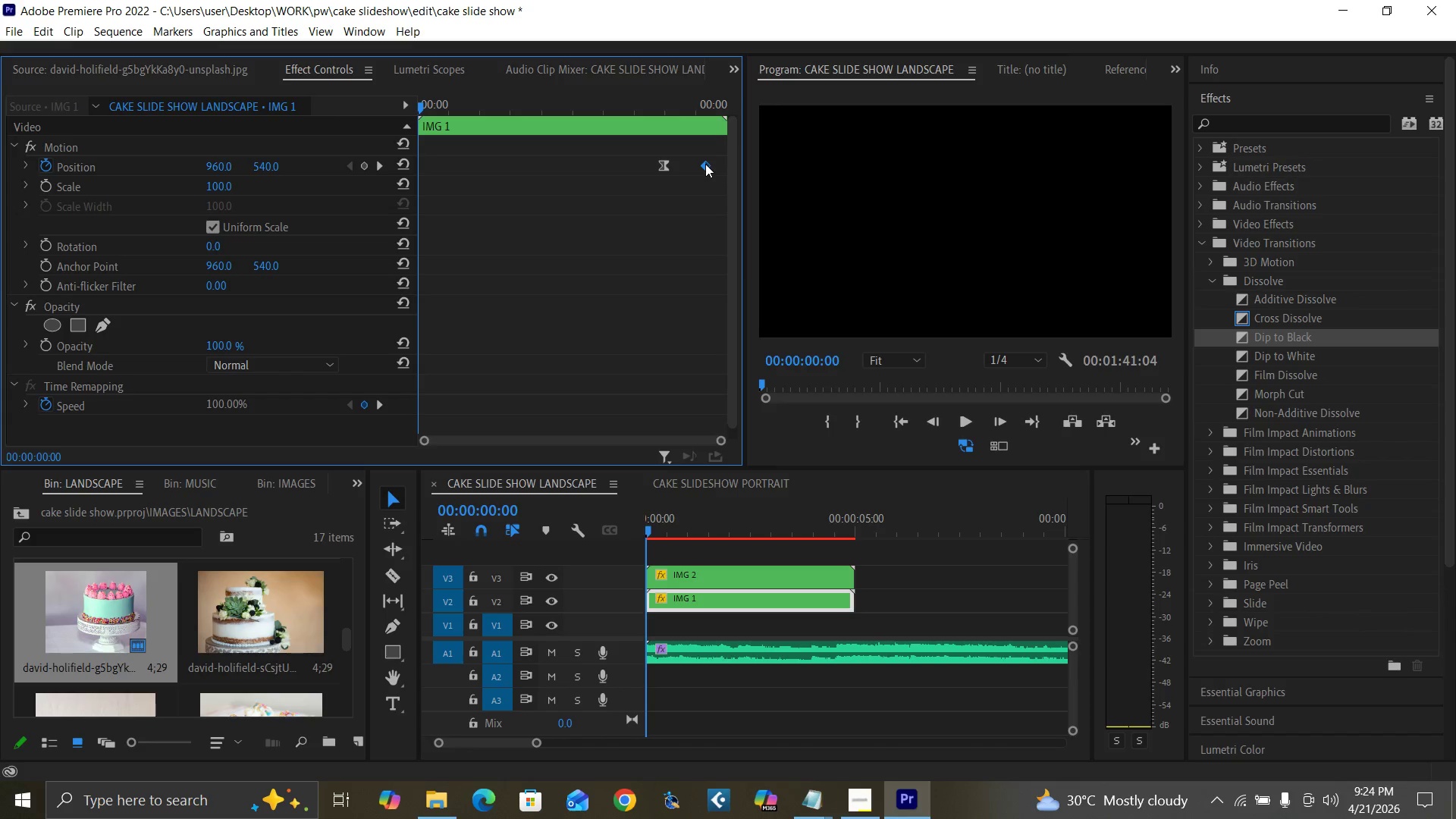 
right_click([705, 164])
 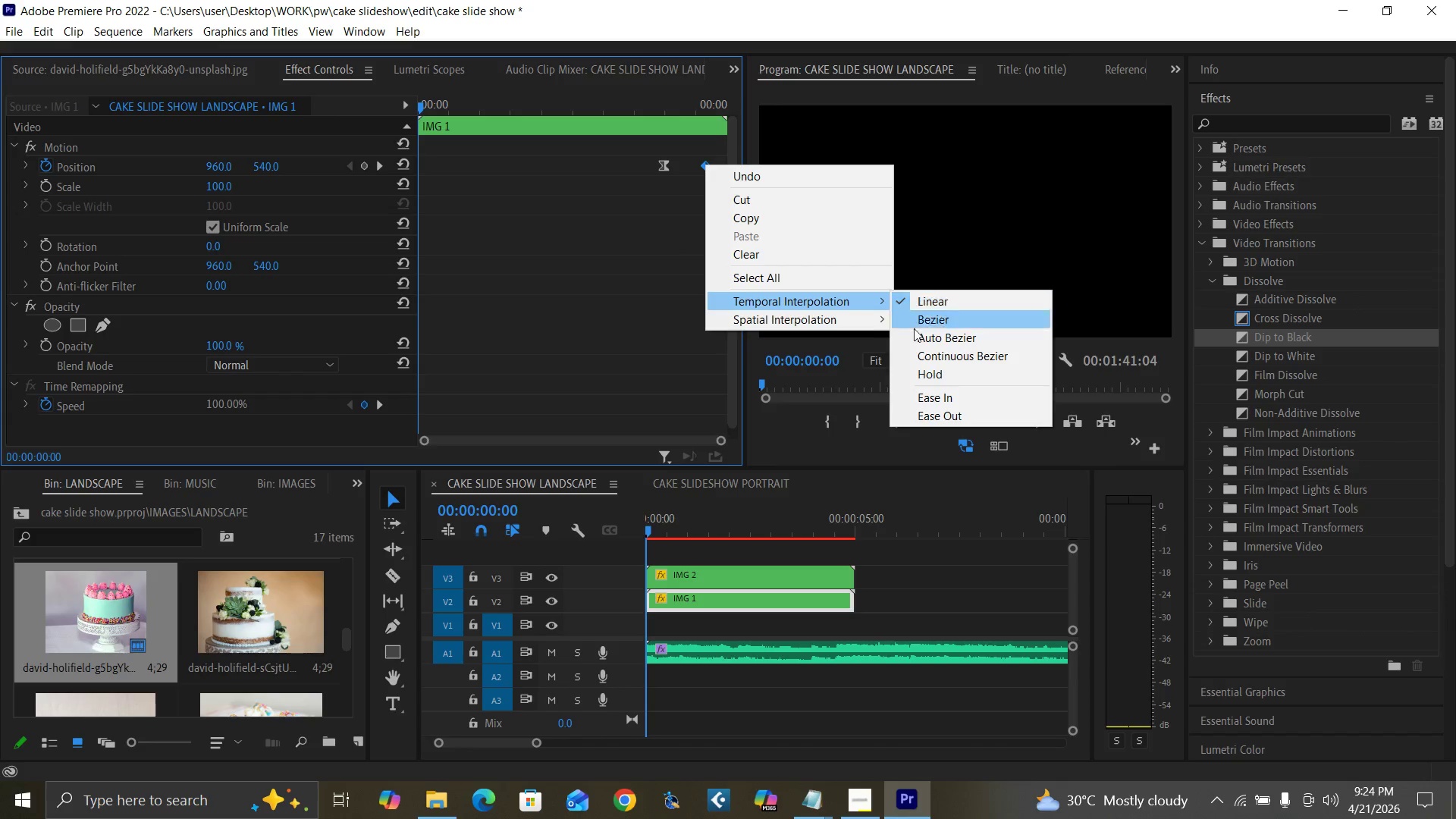 
left_click([927, 400])
 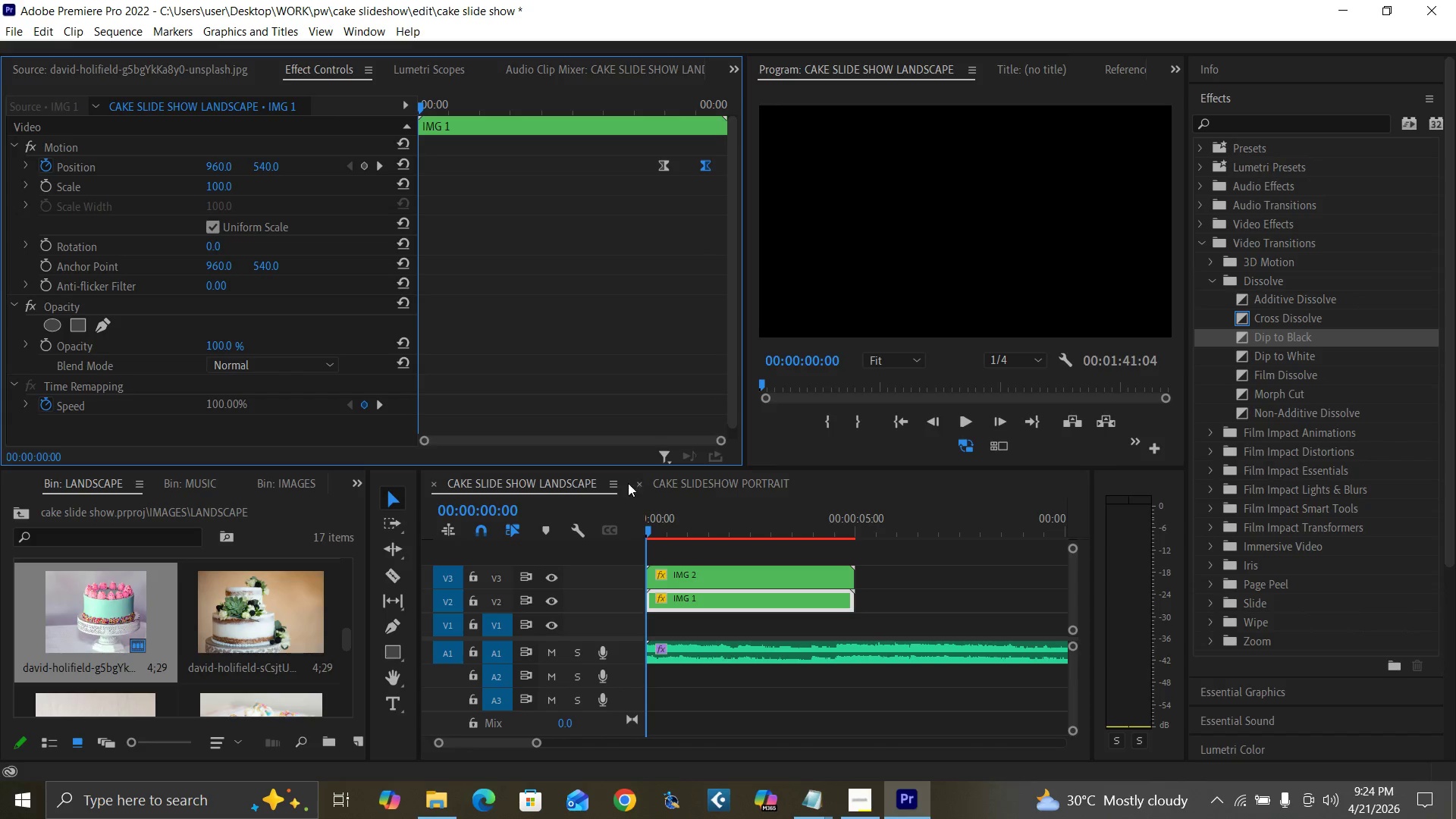 
key(Space)
 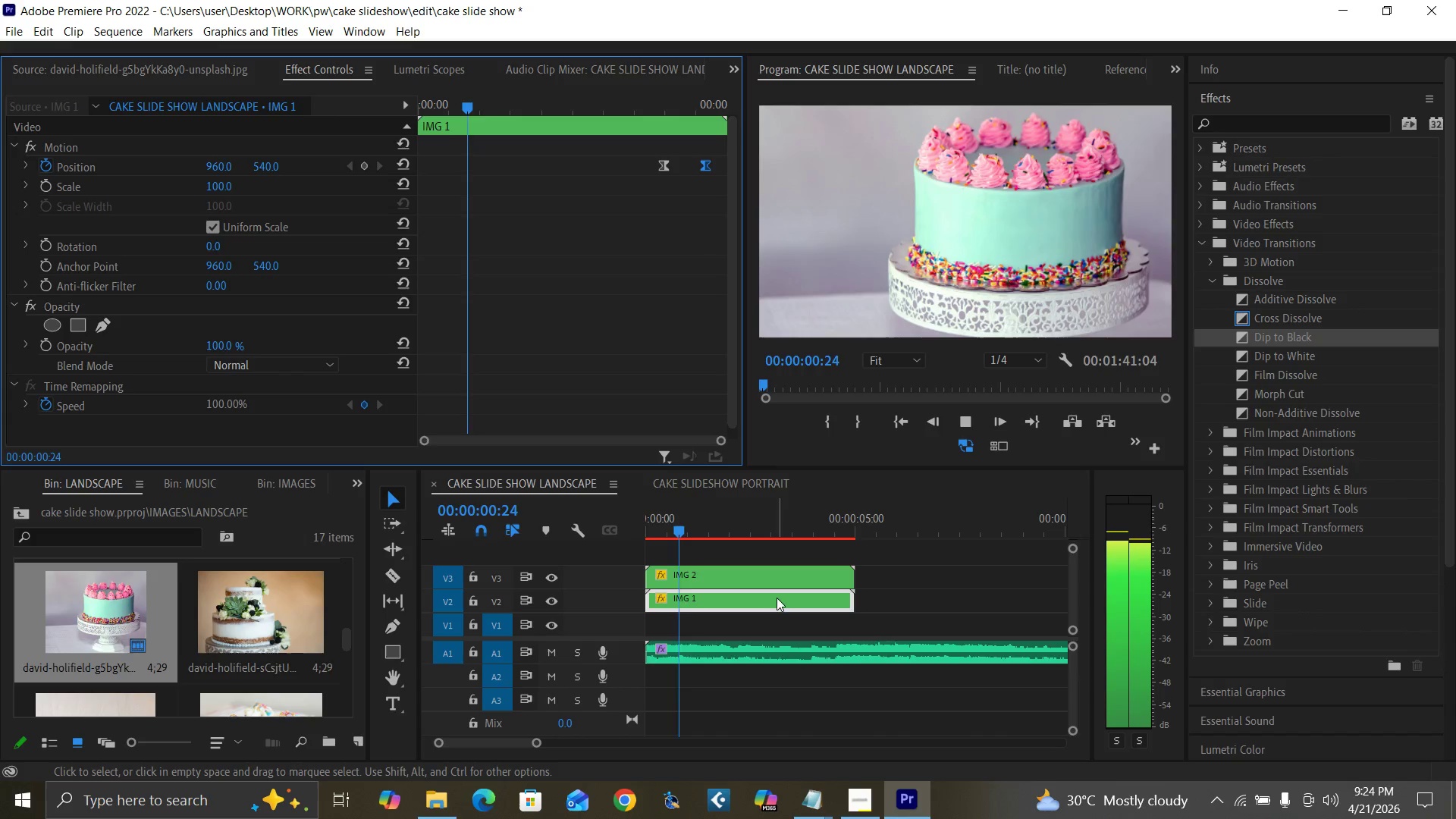 
key(Space)
 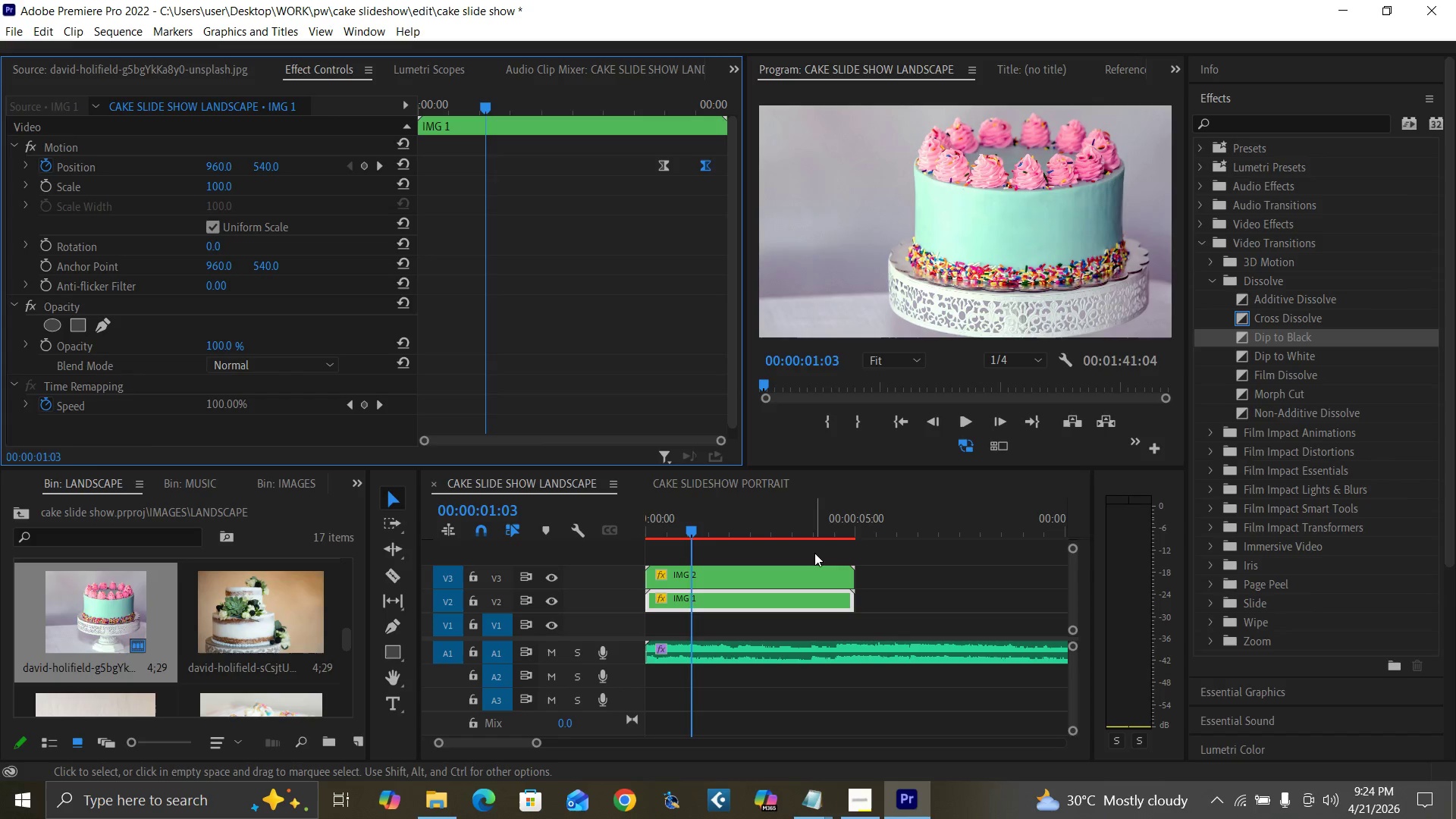 
left_click_drag(start_coordinate=[816, 526], to_coordinate=[821, 526])
 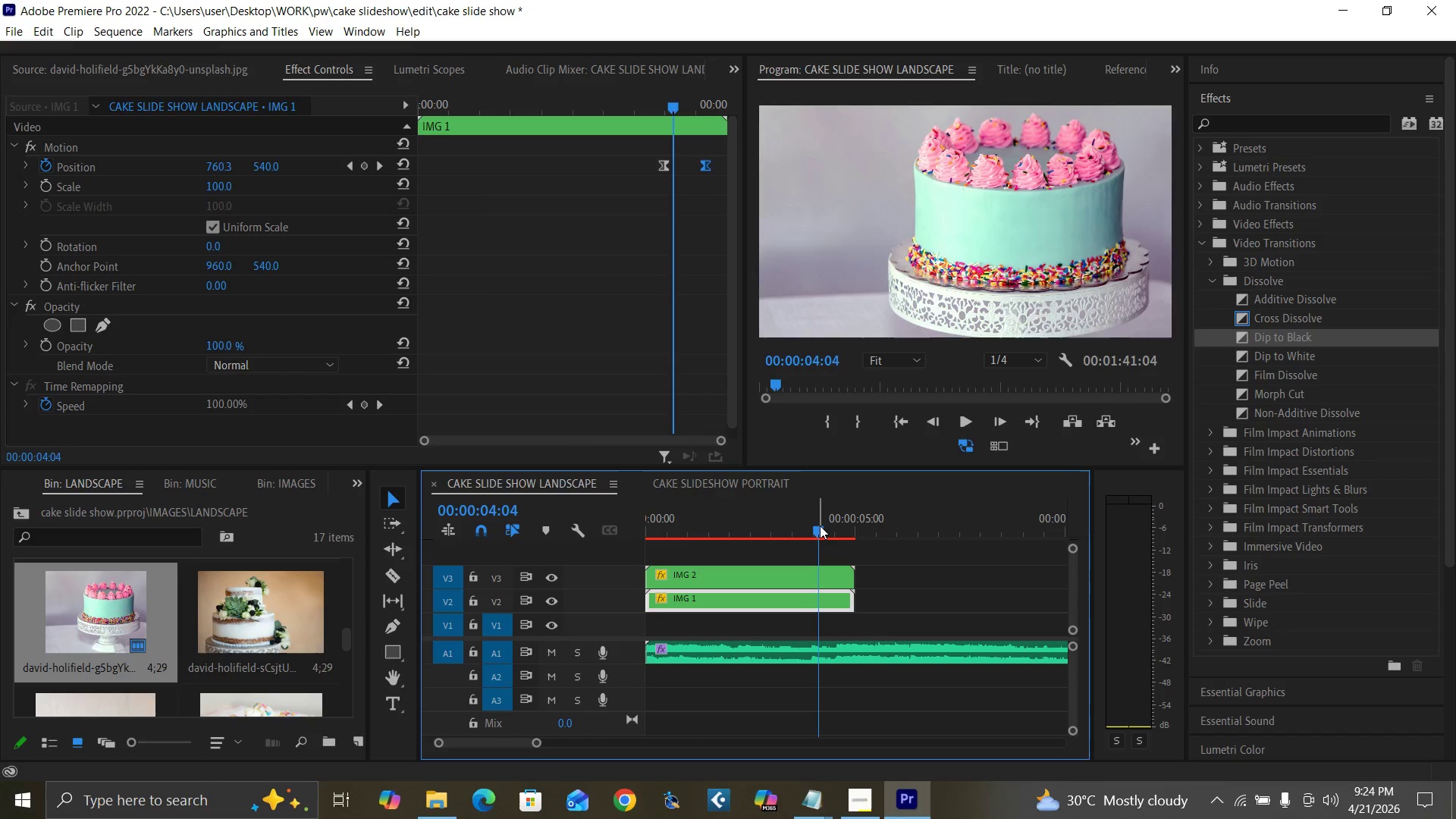 
key(ArrowLeft)
 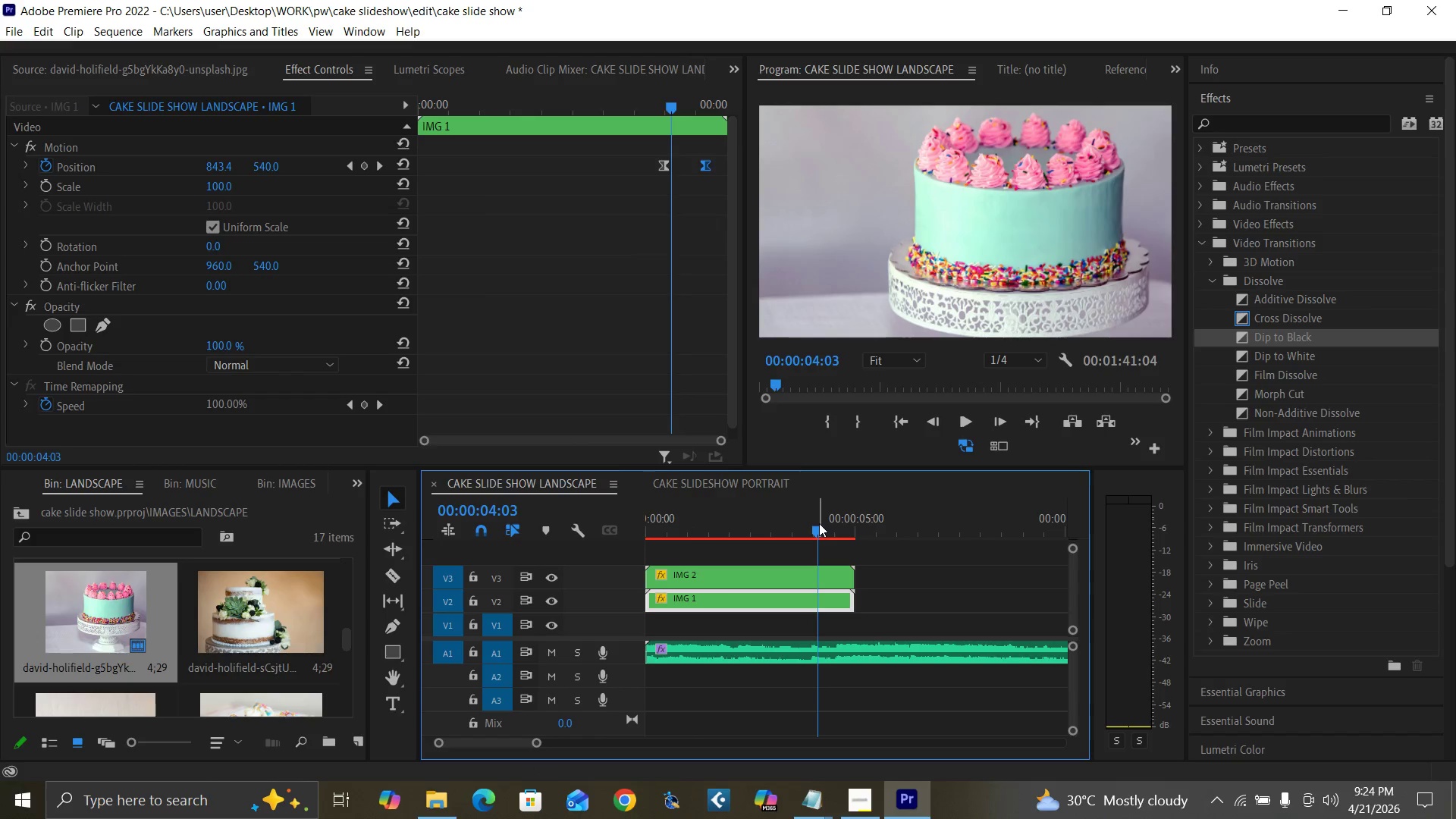 
key(ArrowLeft)
 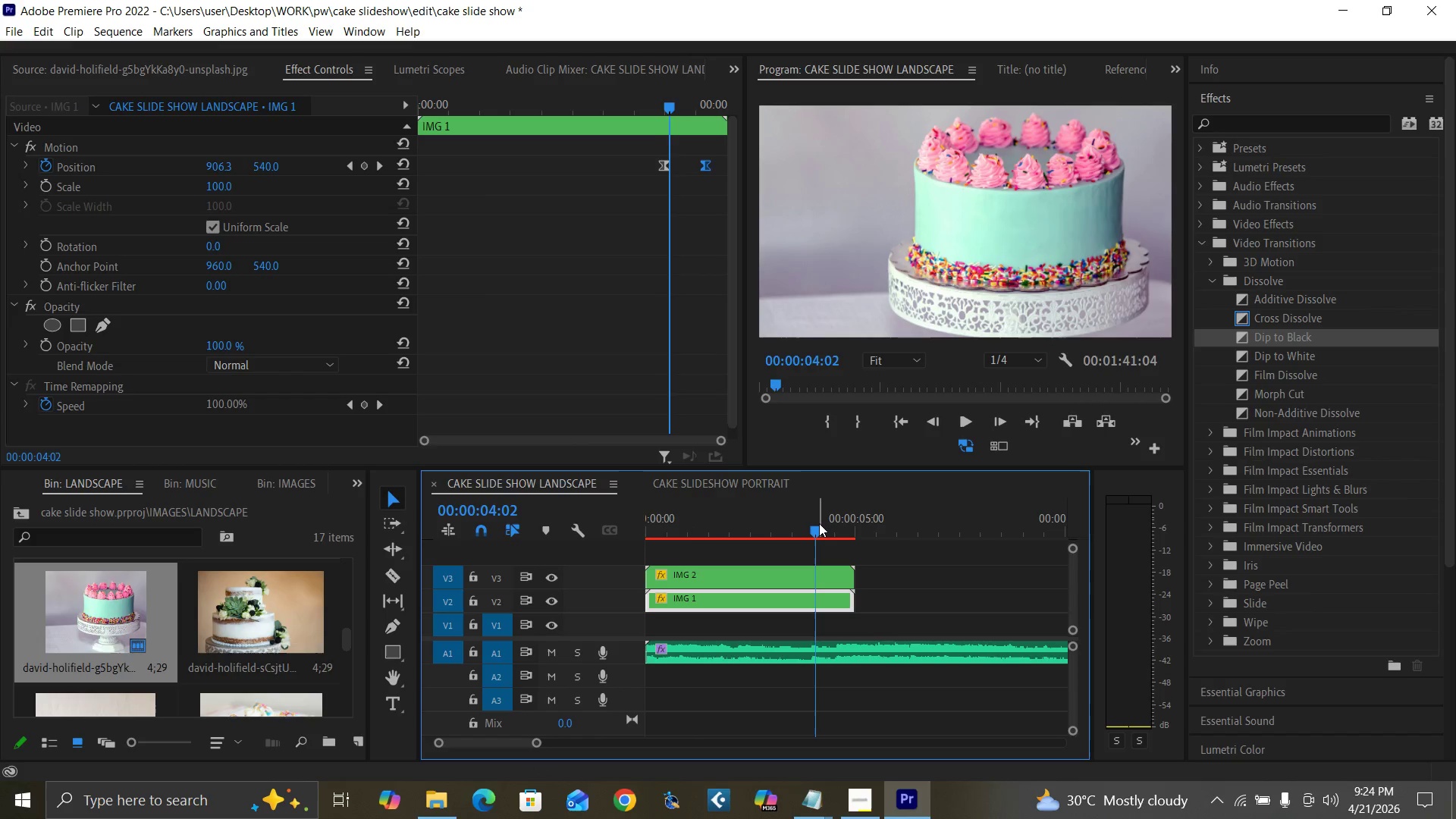 
key(ArrowLeft)
 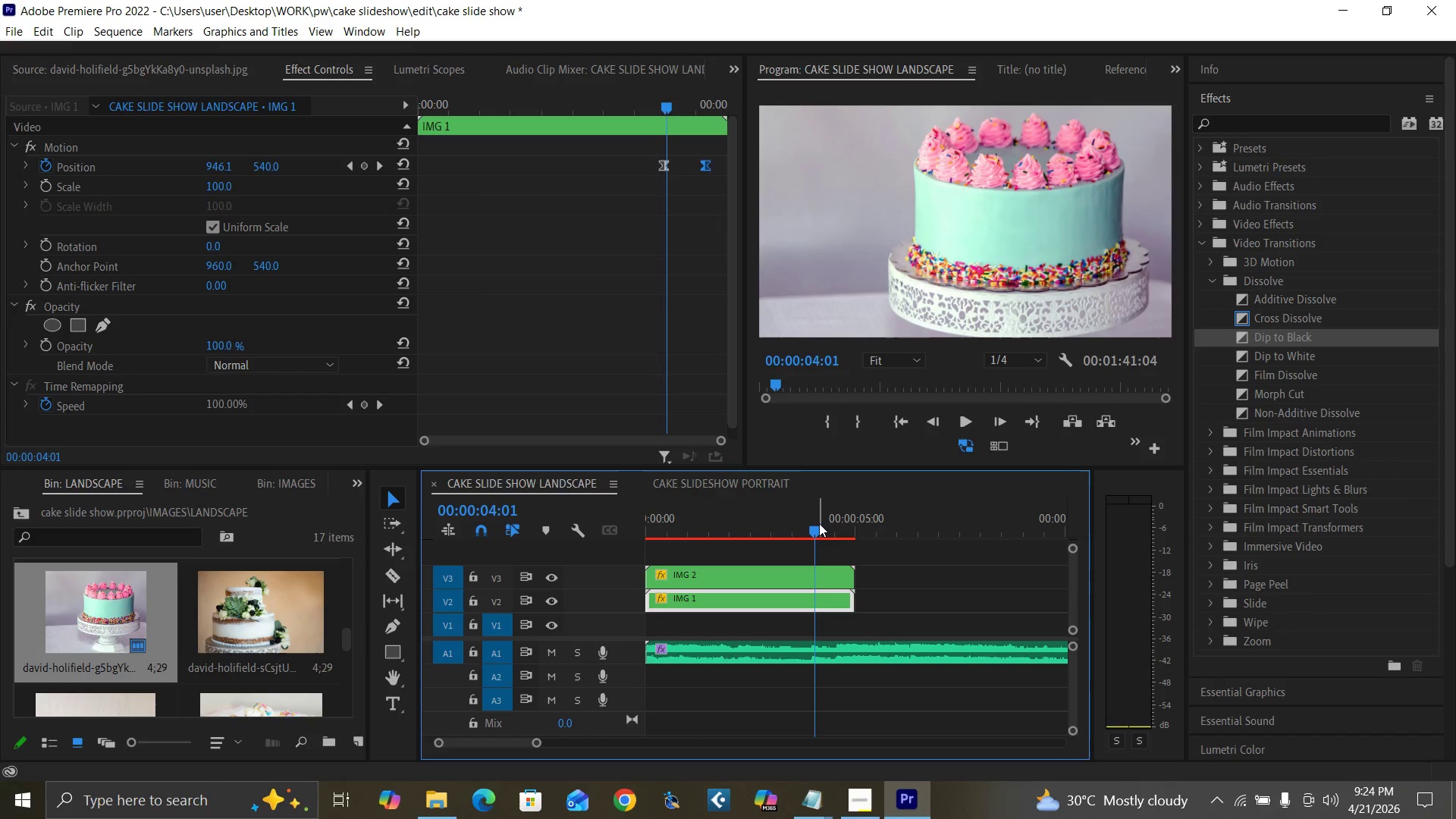 
key(ArrowLeft)
 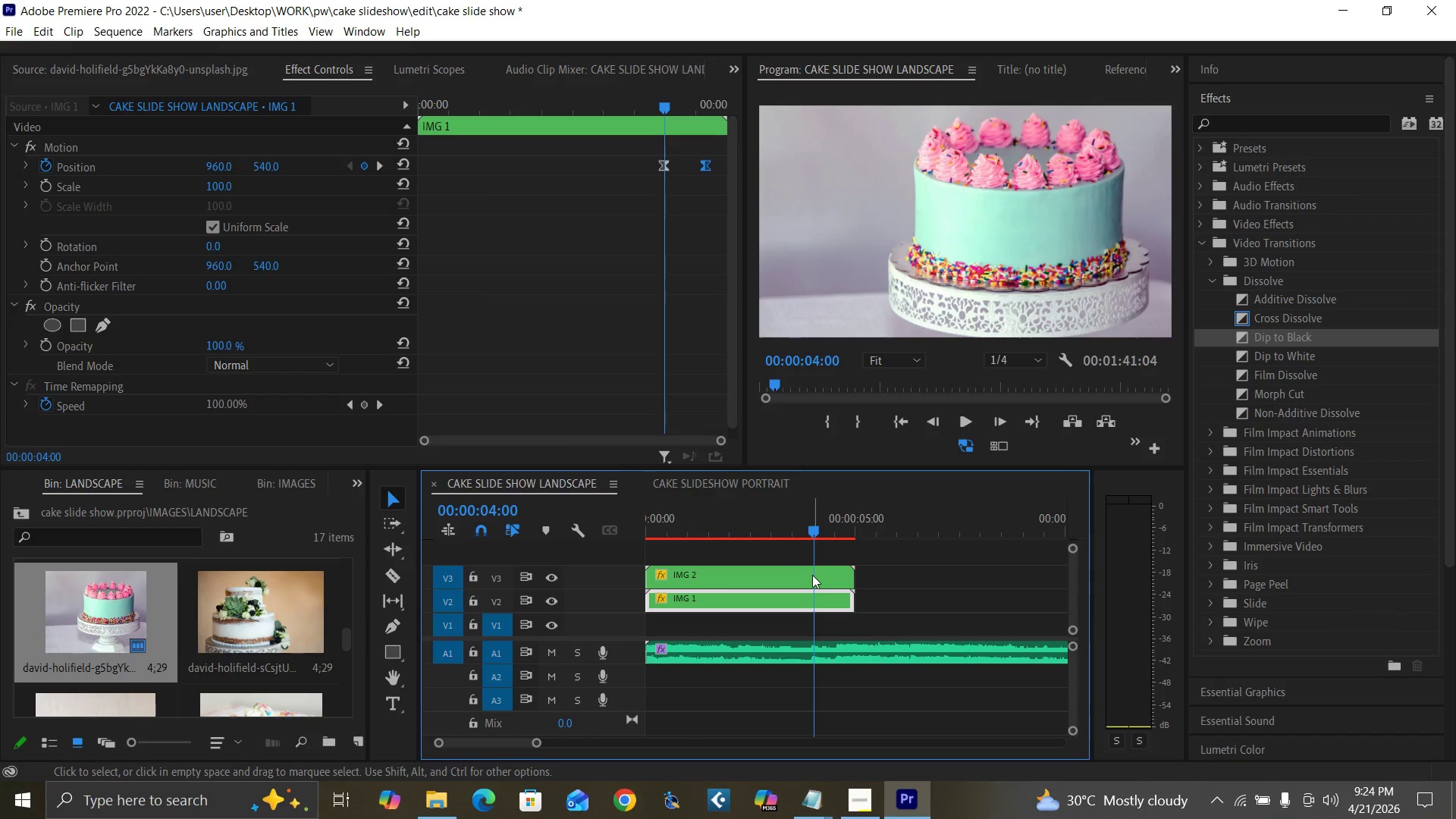 
left_click([812, 576])
 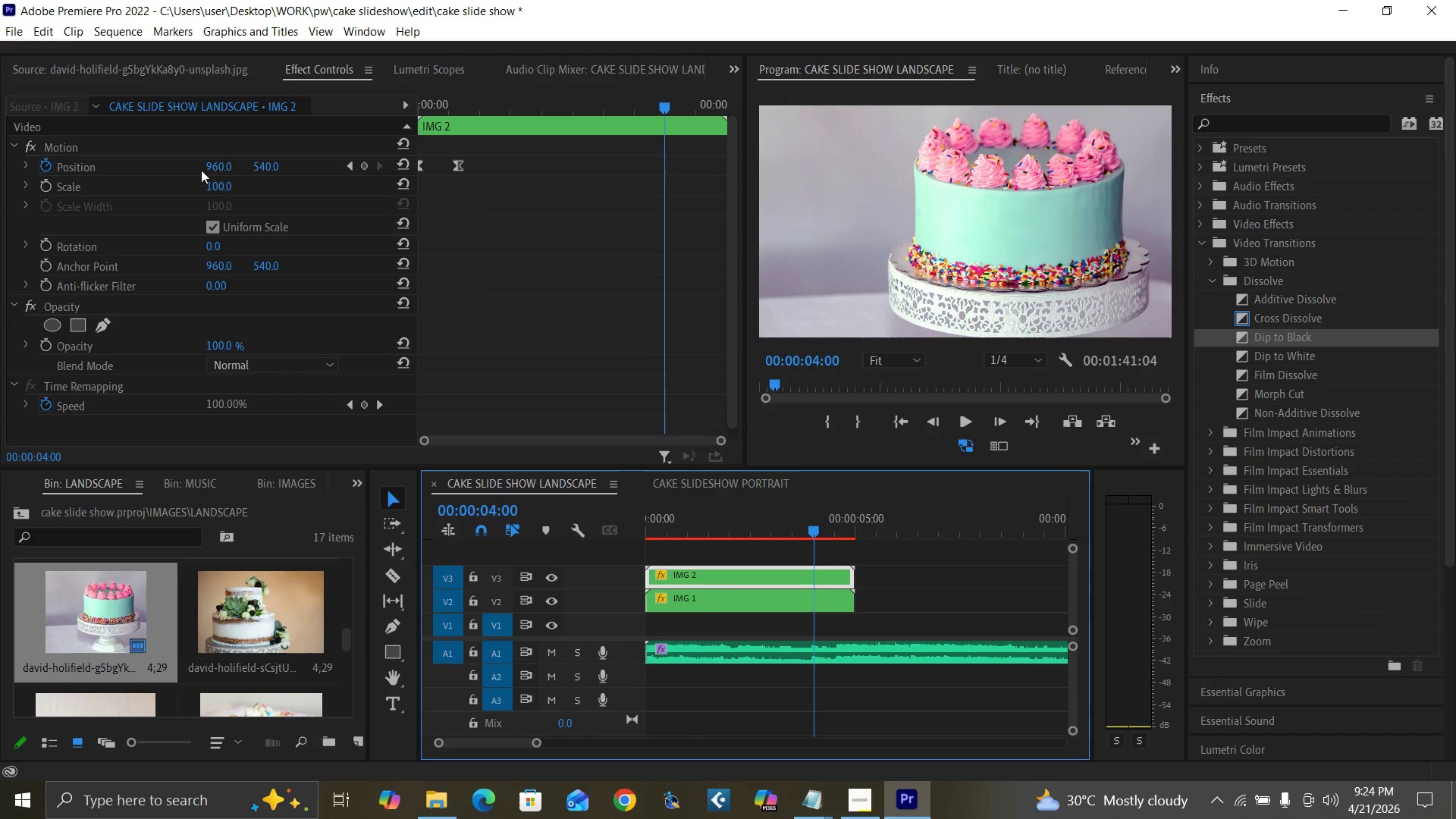 
left_click([212, 162])
 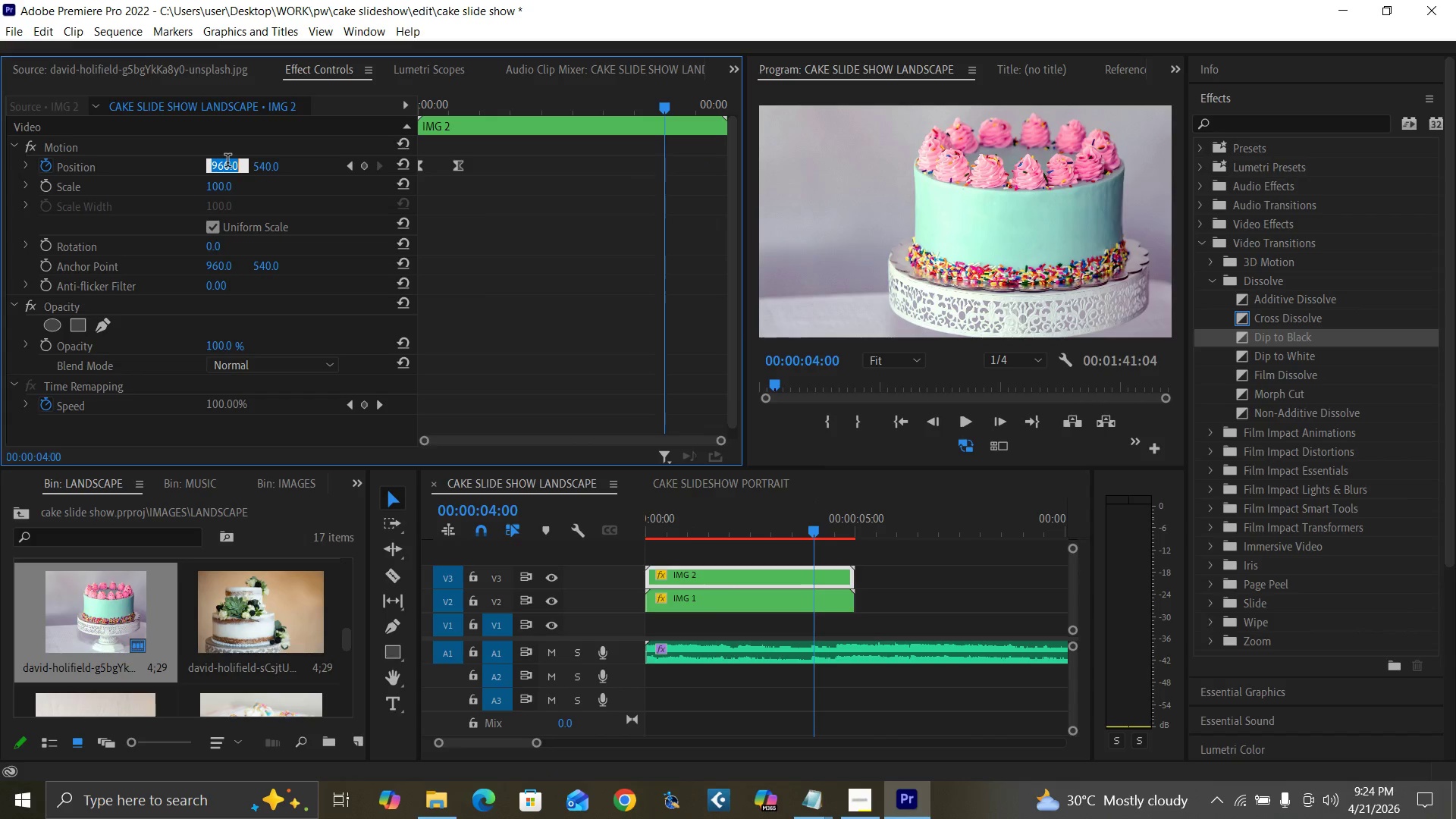 
type(96)
 